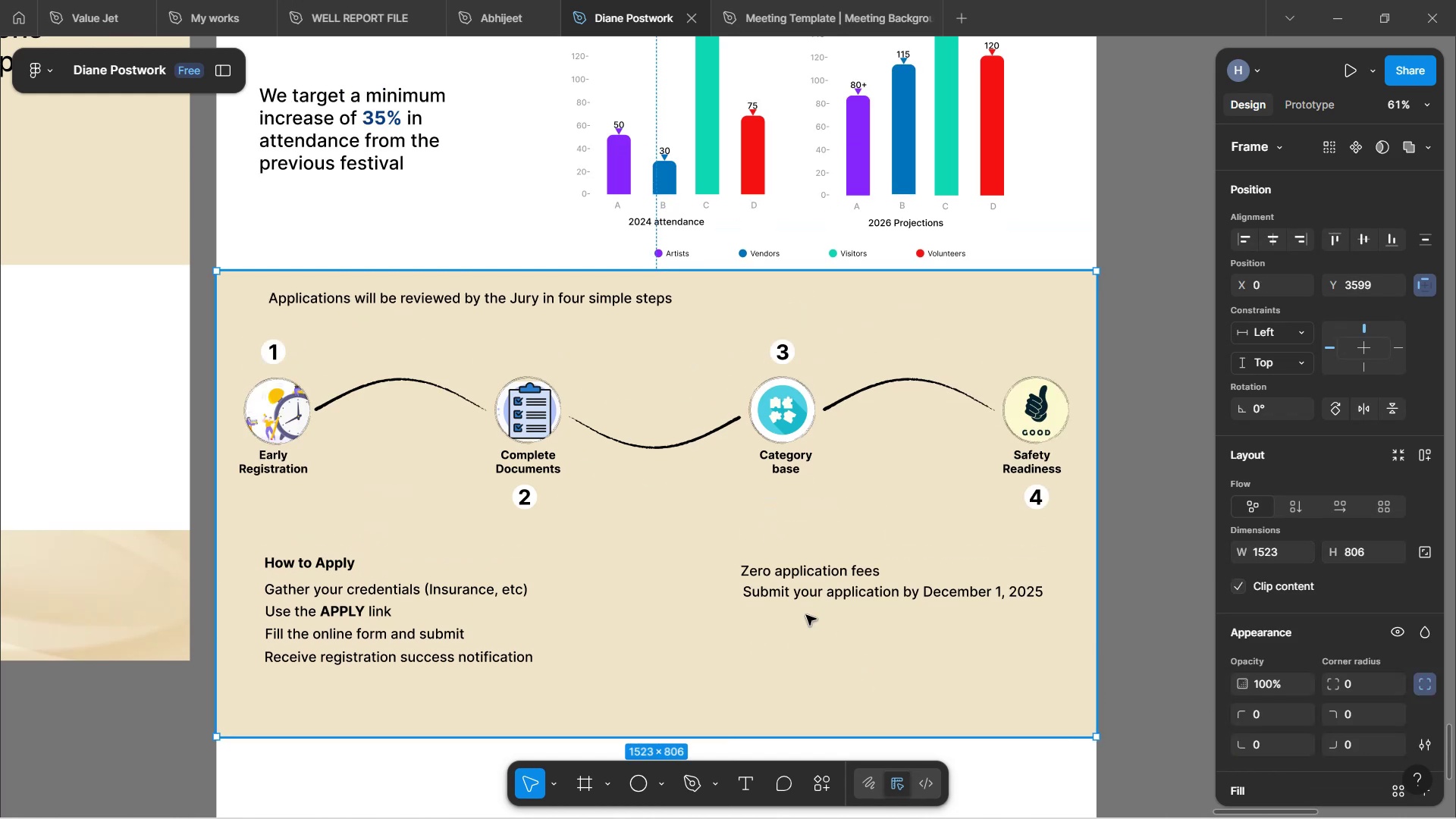 
scroll: coordinate [778, 607], scroll_direction: down, amount: 3.0
 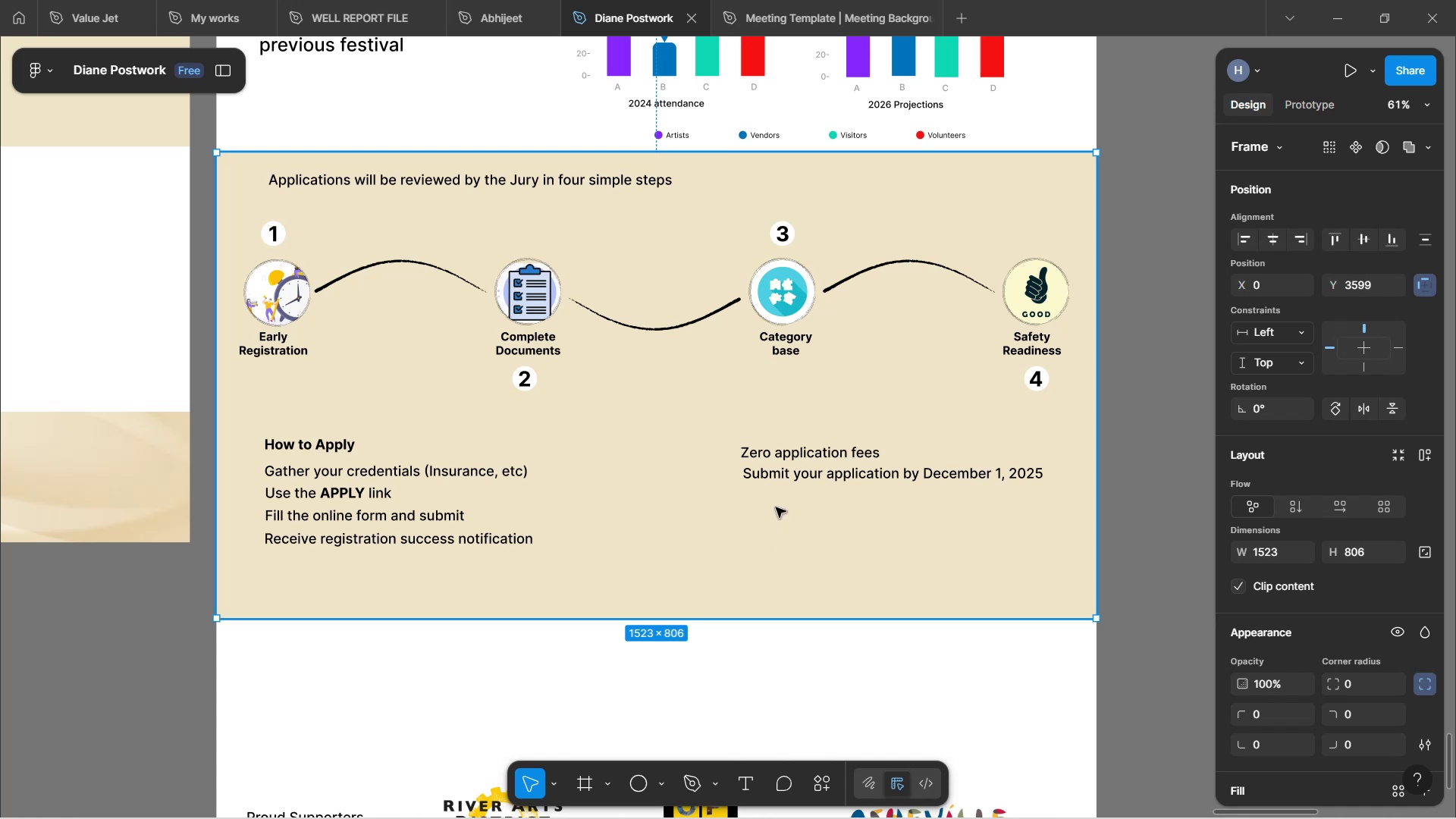 
wait(6.13)
 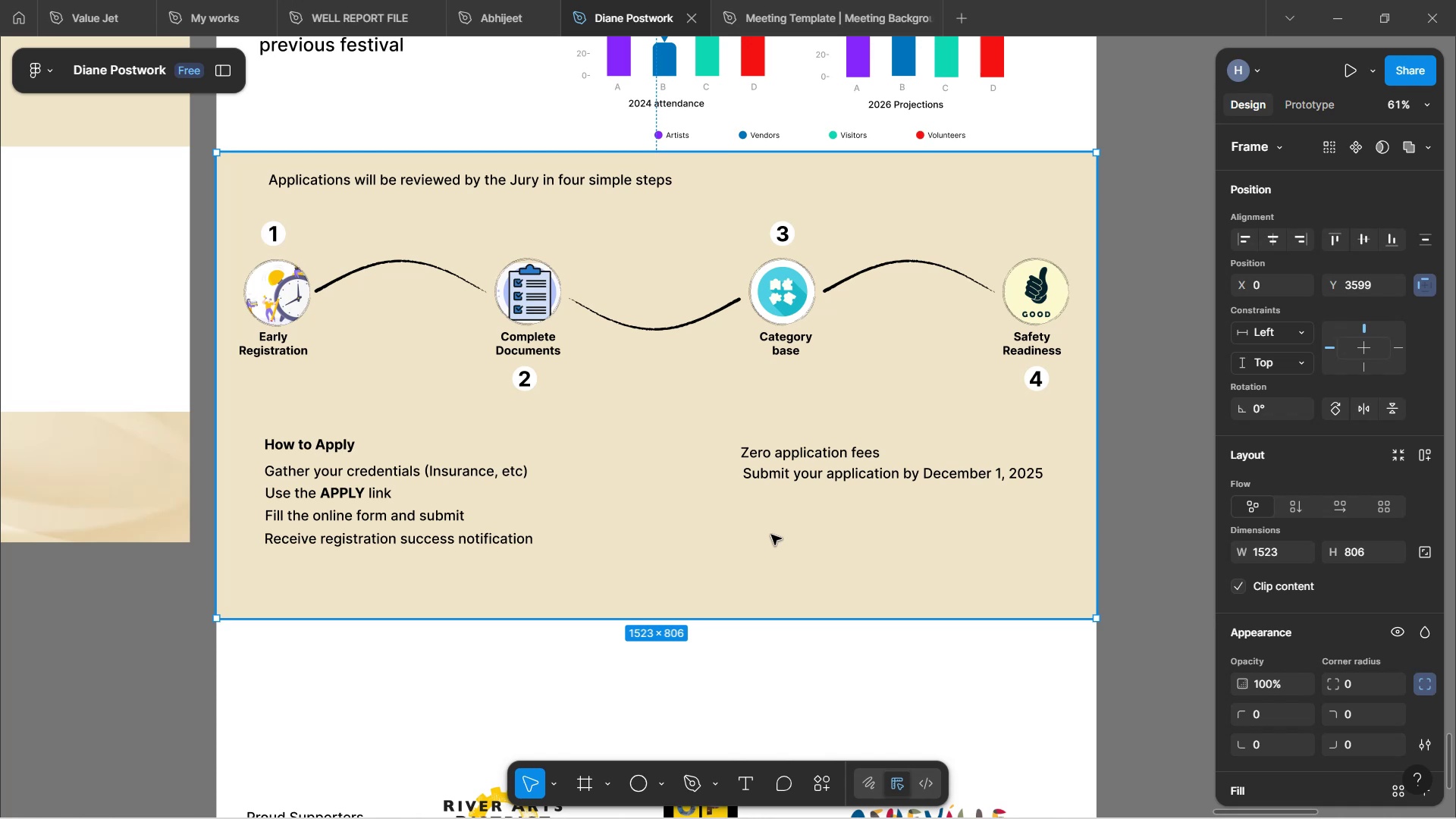 
left_click([874, 668])
 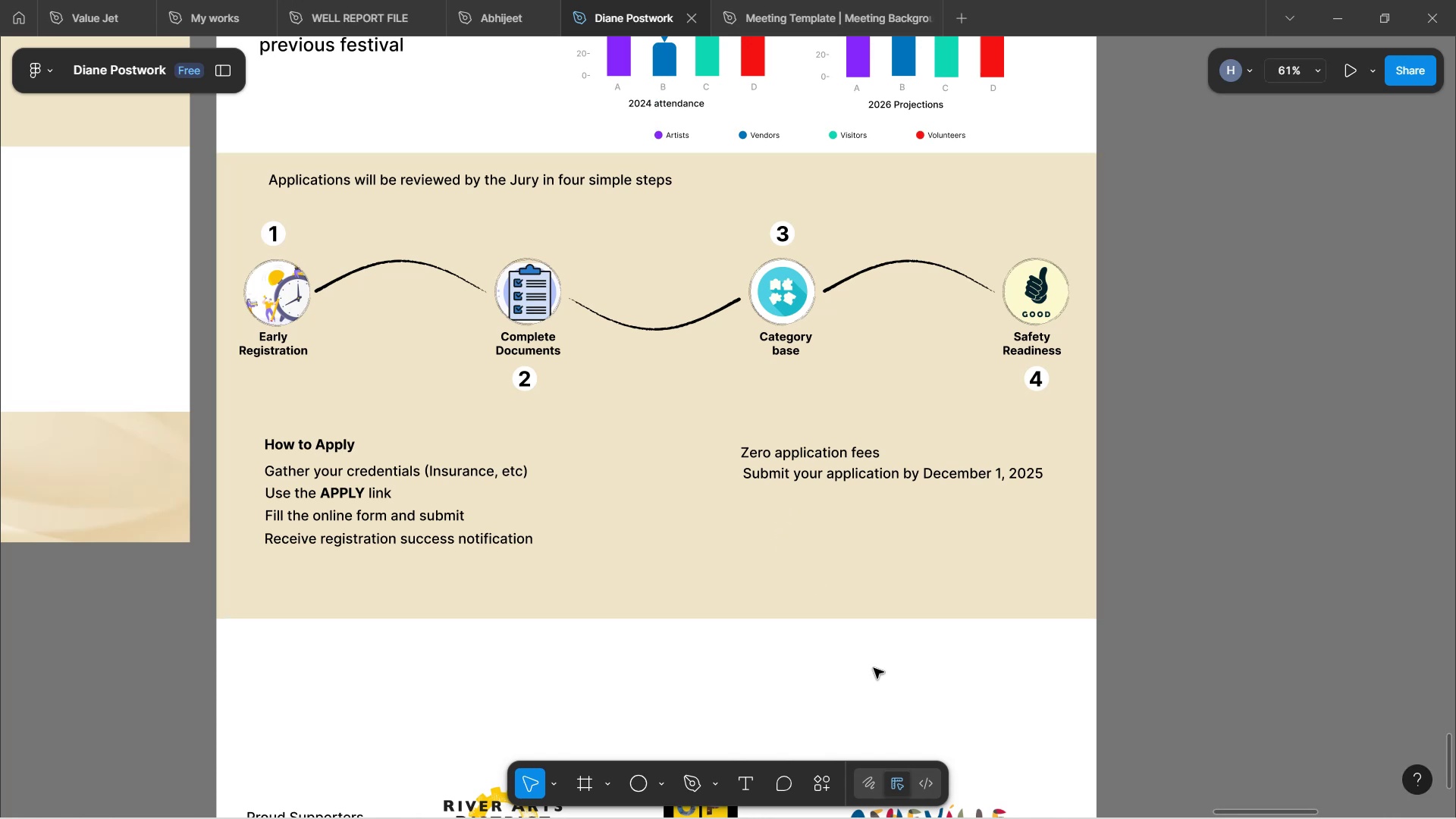 
left_click([821, 538])
 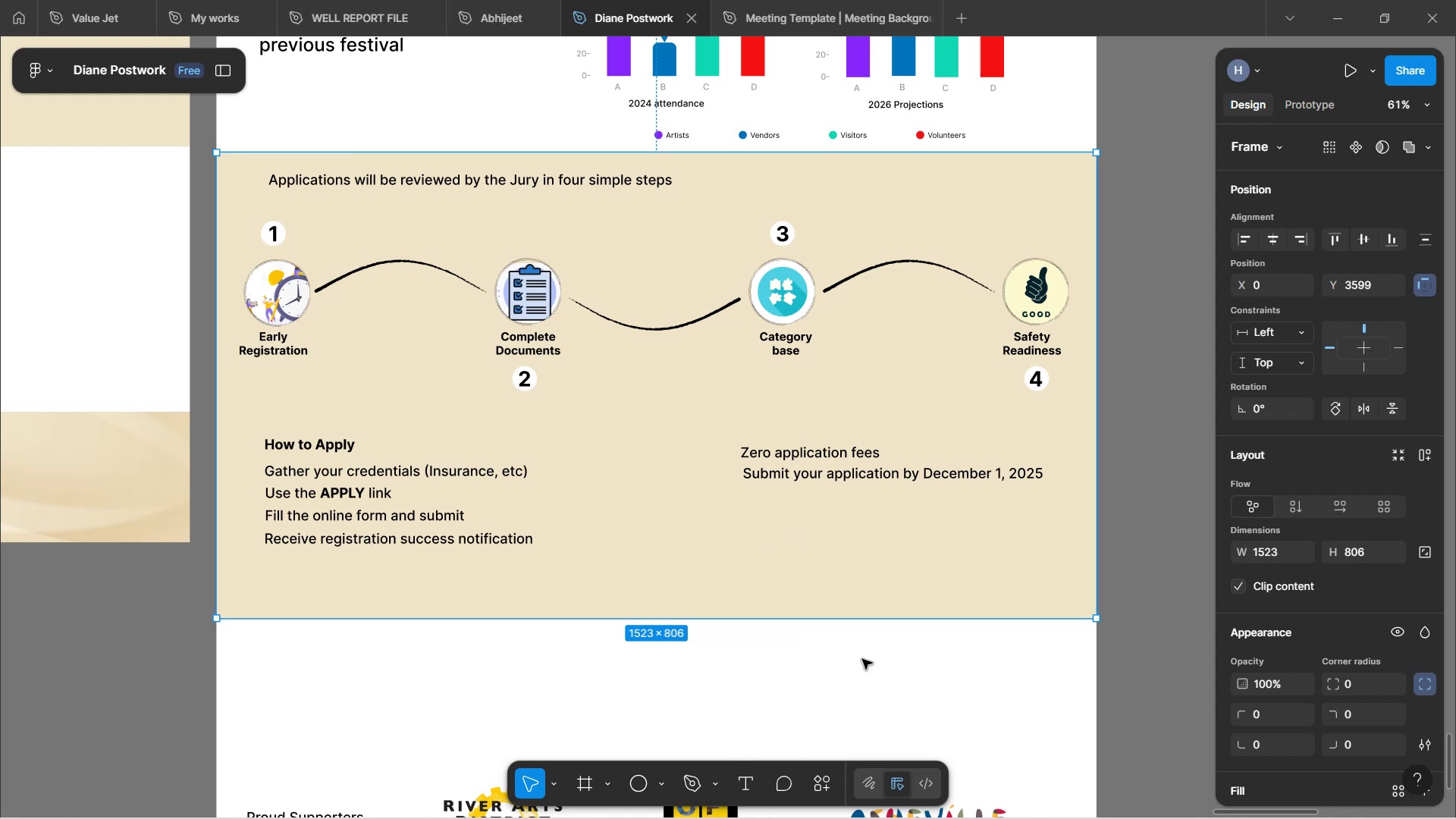 
wait(24.88)
 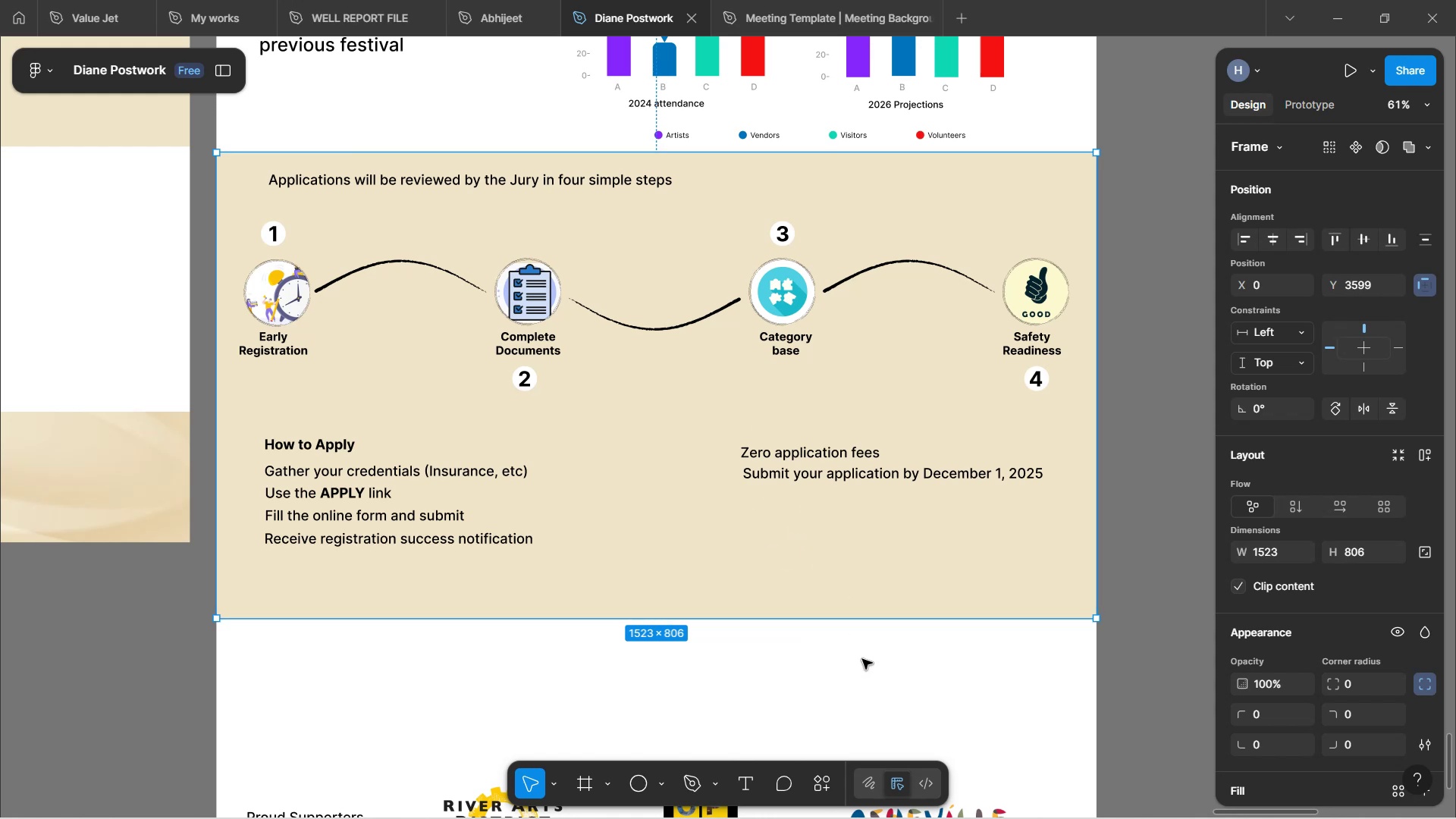 
left_click([471, 702])
 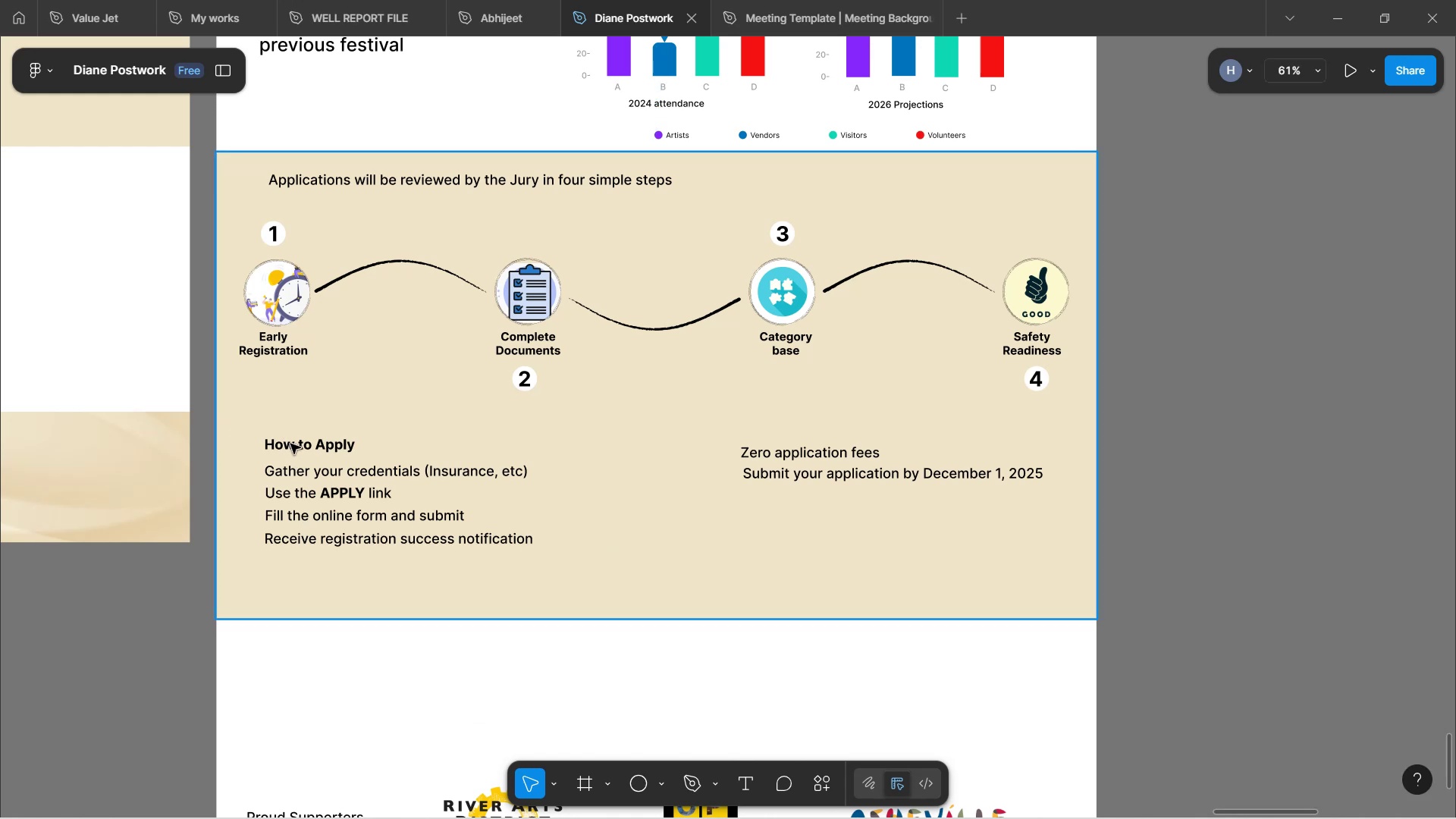 
wait(5.96)
 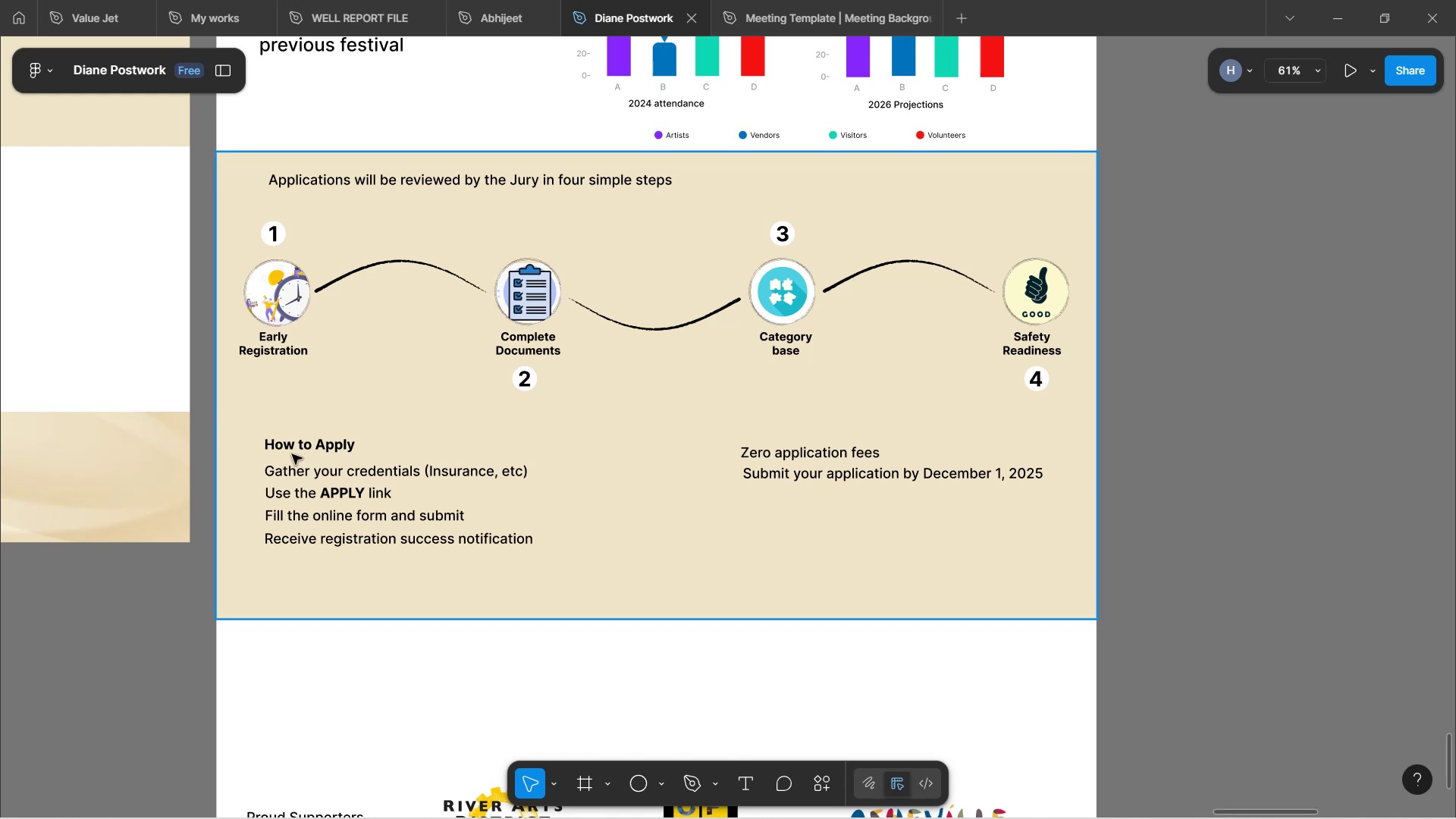 
left_click([292, 444])
 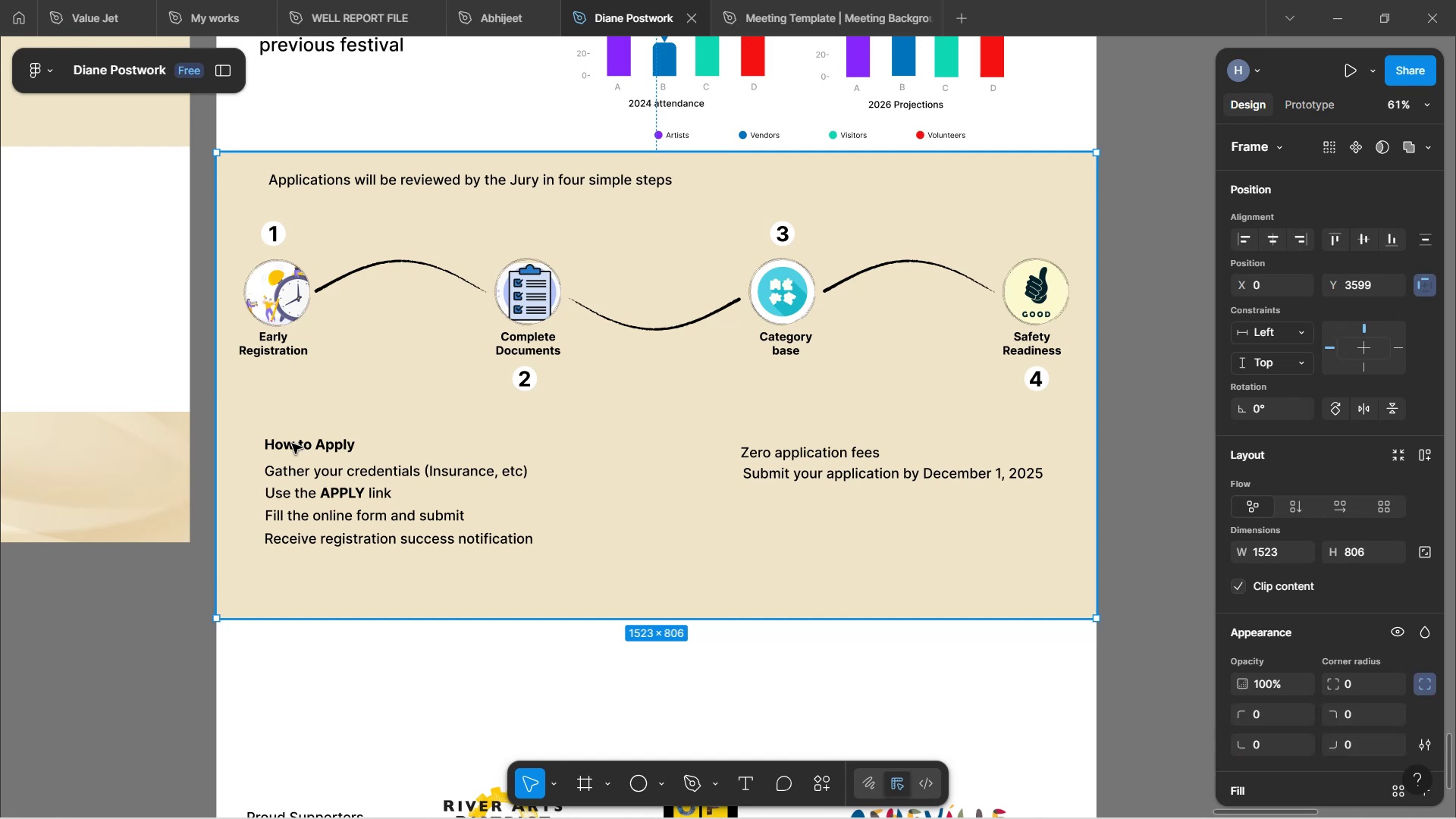 
left_click([292, 444])
 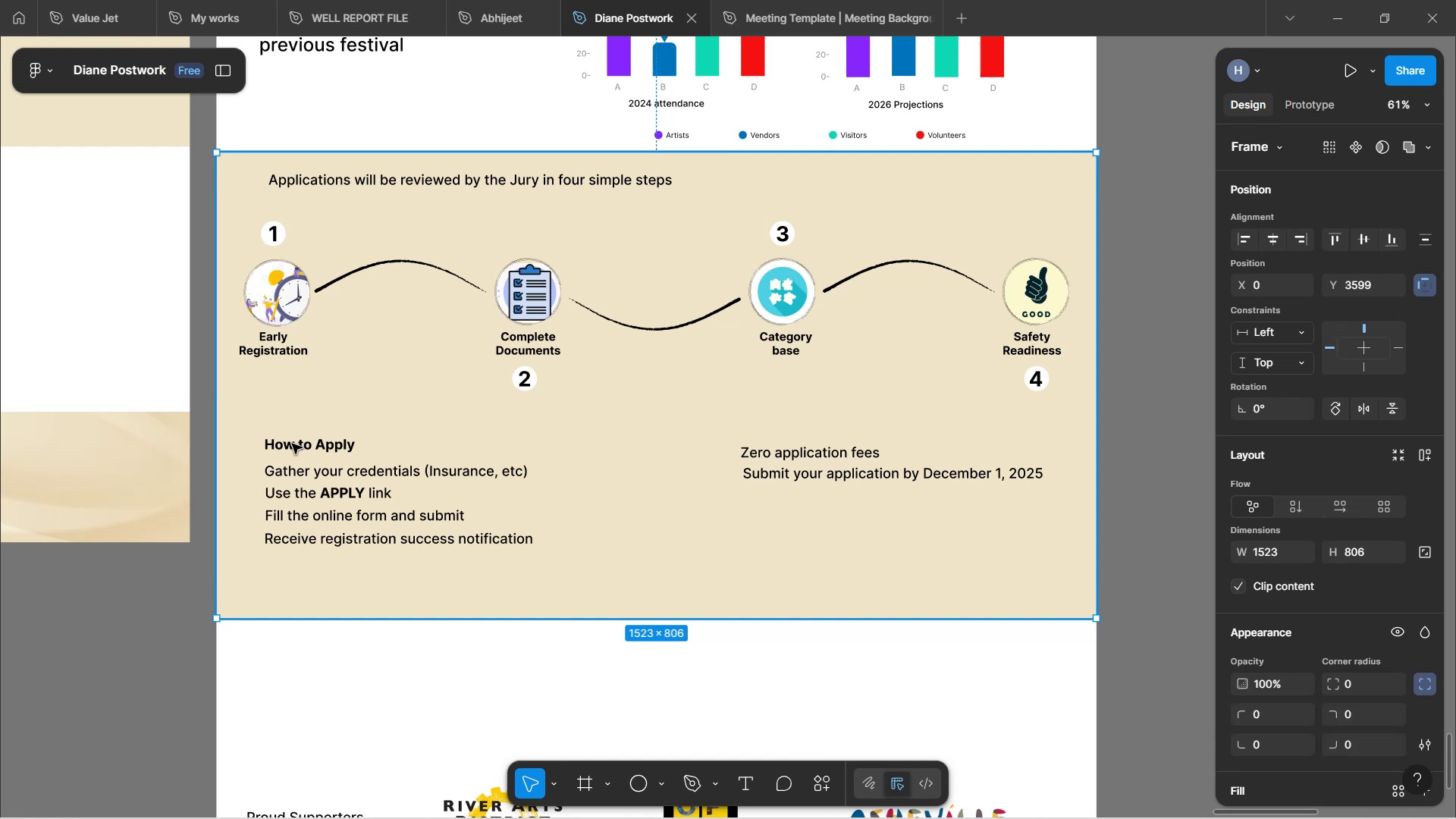 
double_click([292, 444])
 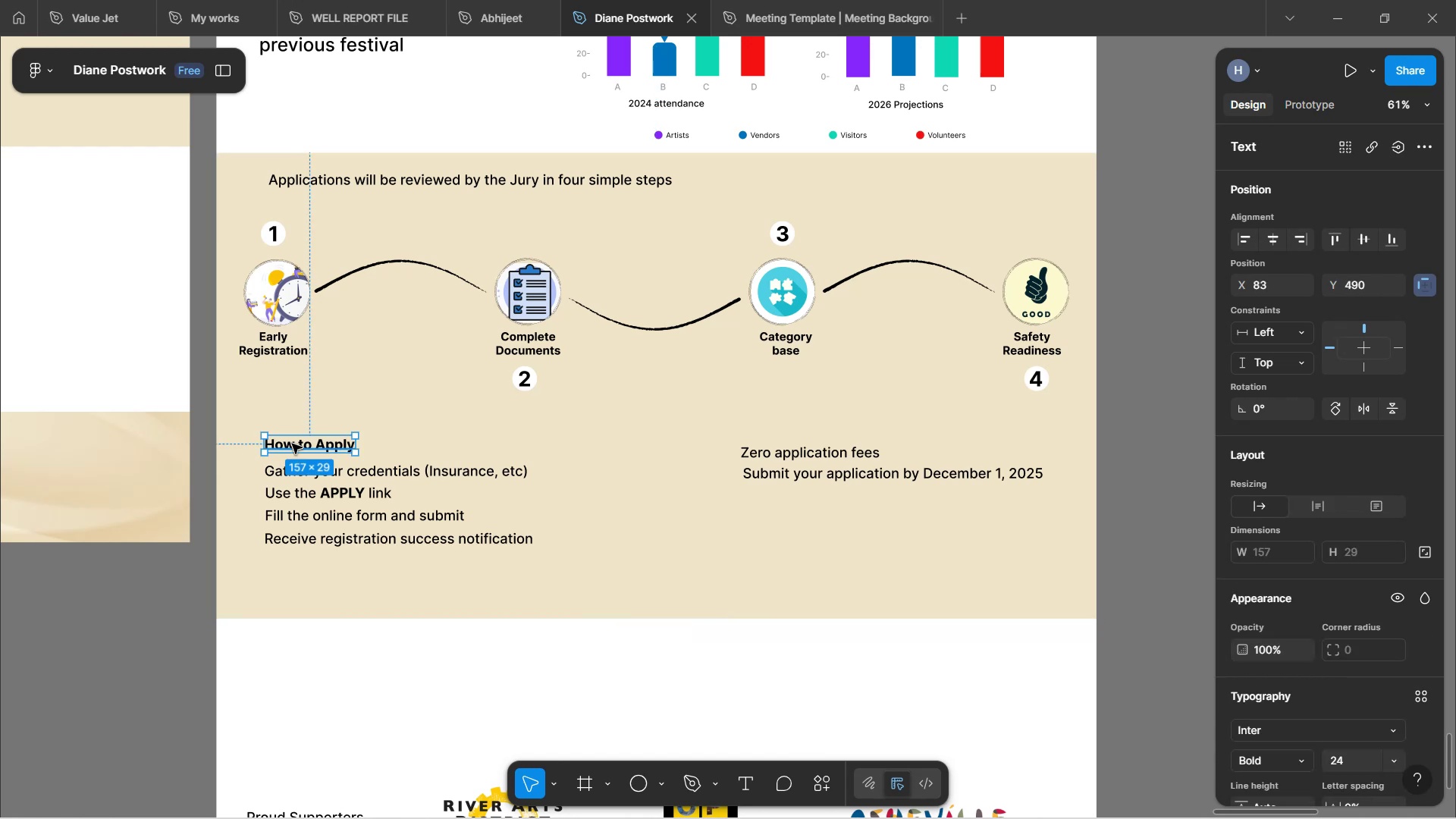 
hold_key(key=ShiftLeft, duration=1.51)
left_click([355, 477])
 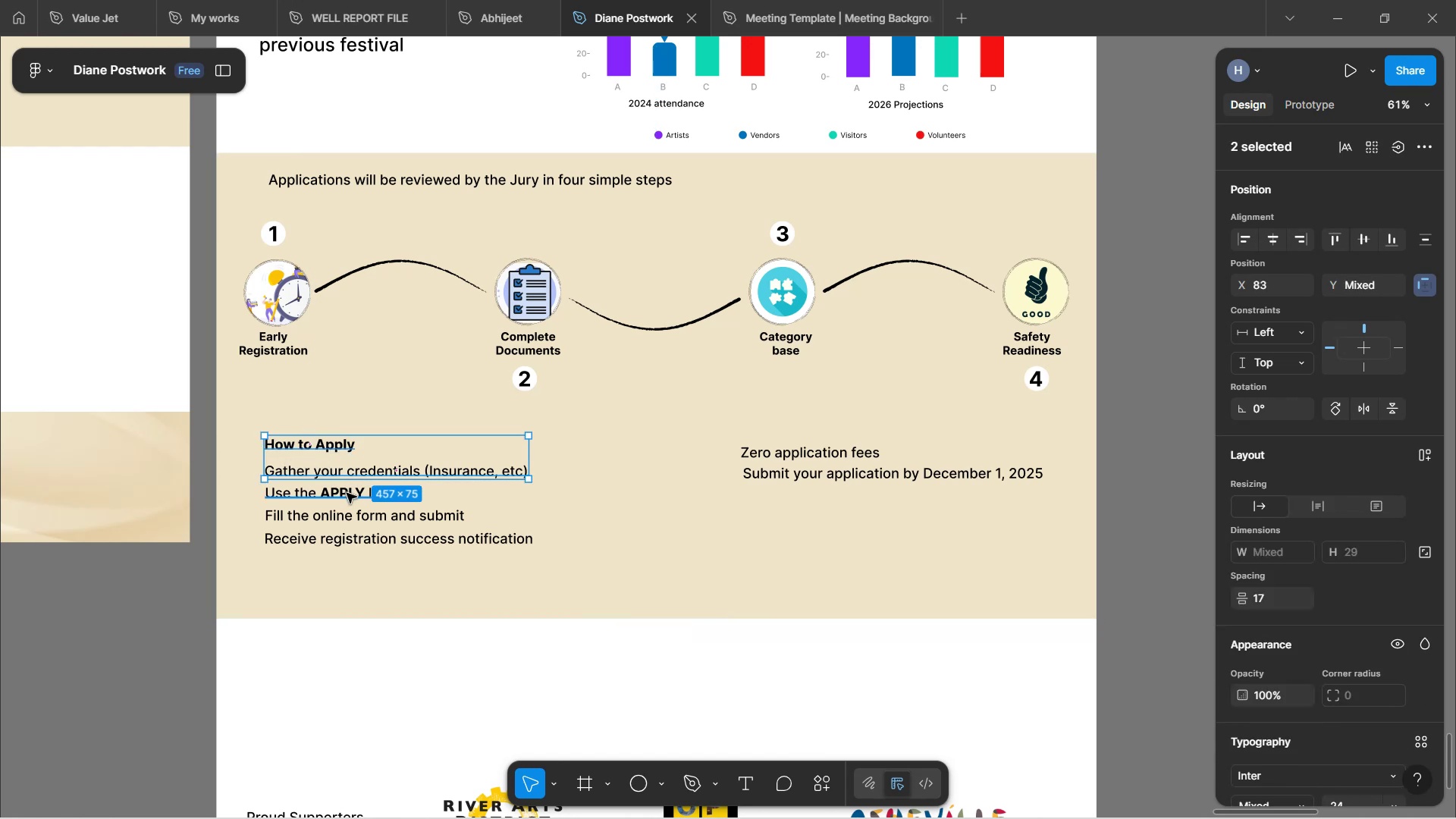 
left_click([347, 493])
 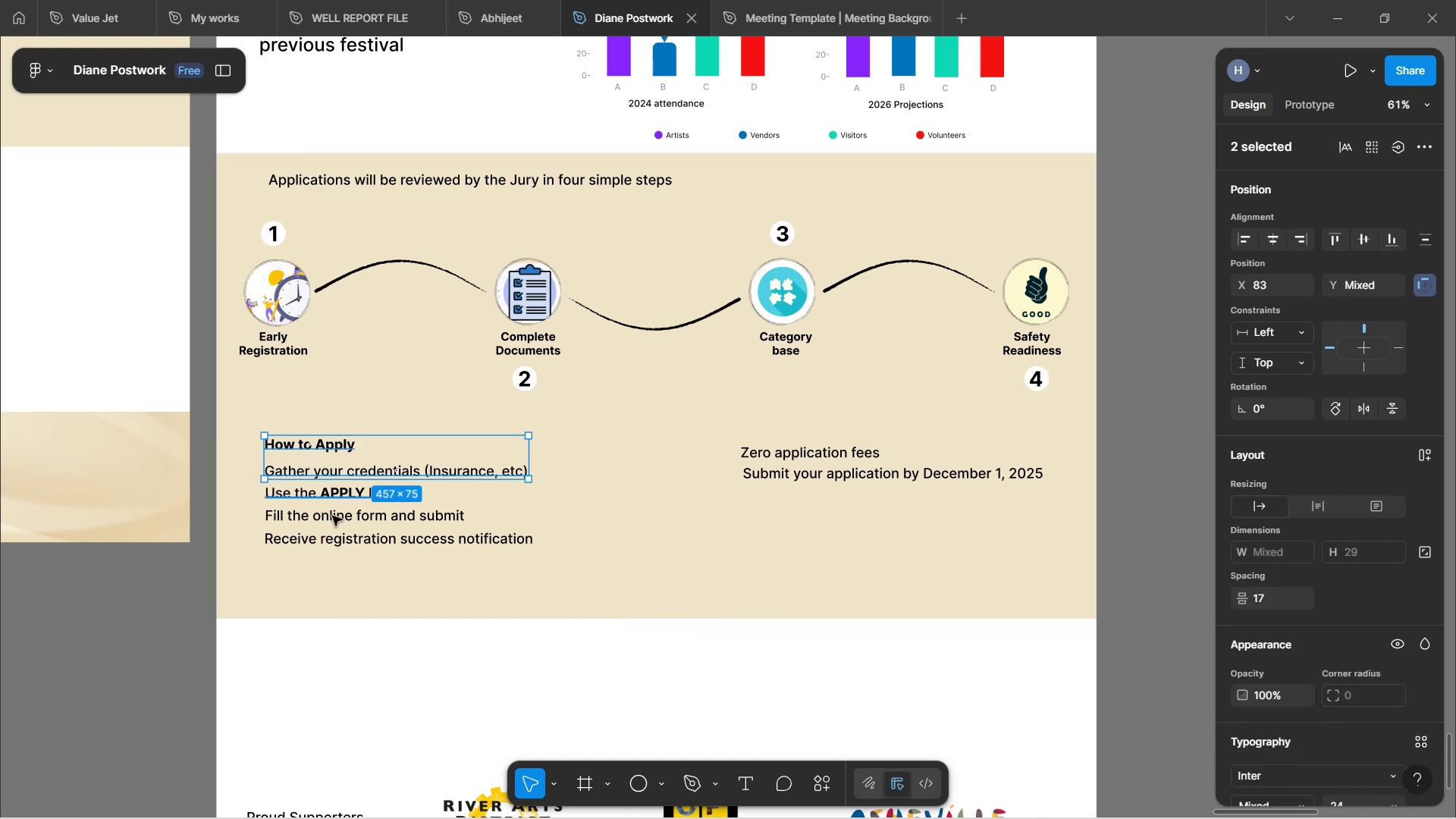 
hold_key(key=ShiftLeft, duration=1.54)
left_click([331, 517])
 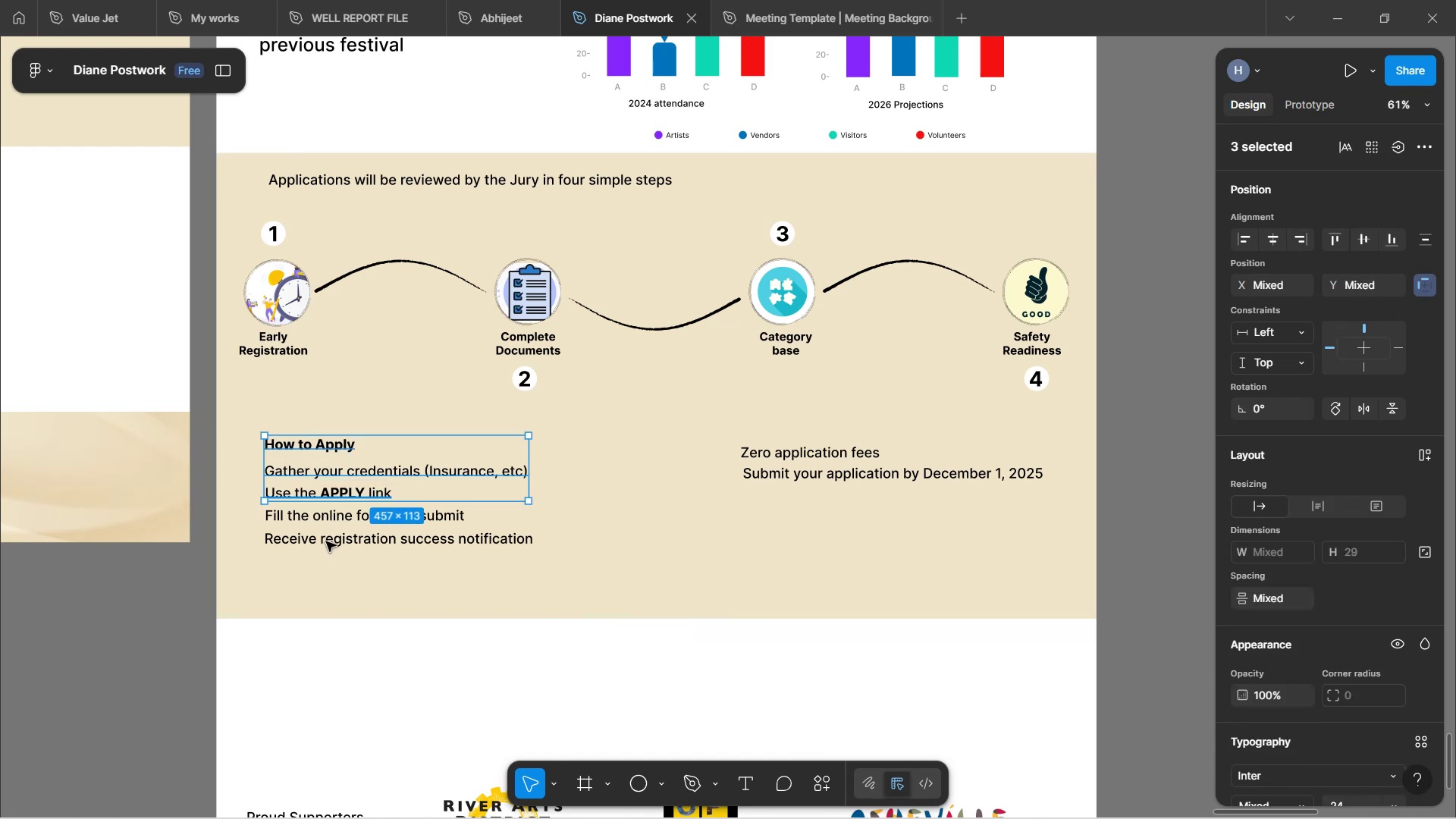 
left_click([326, 541])
 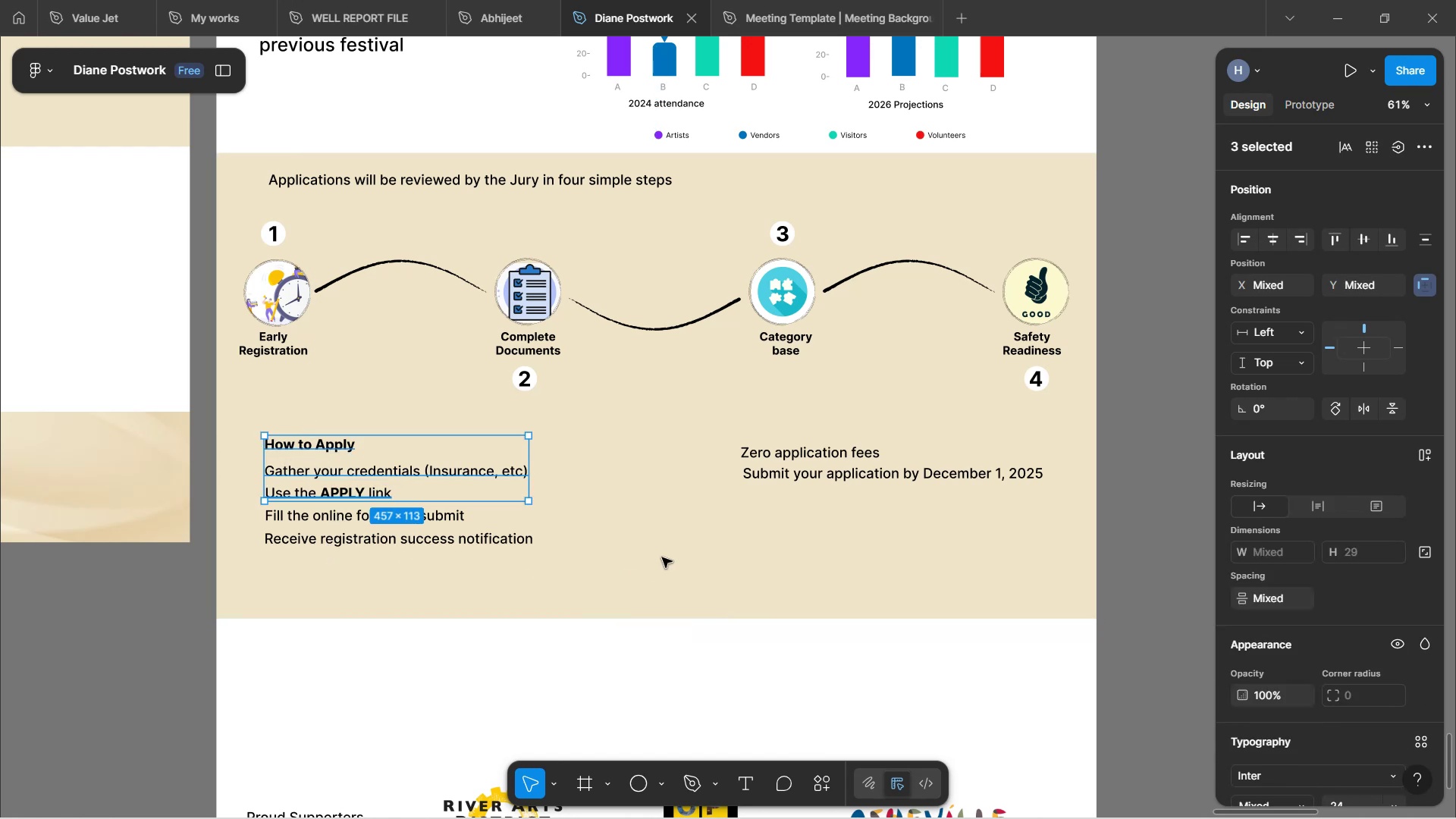 
hold_key(key=ShiftLeft, duration=1.52)
left_click([770, 456])
 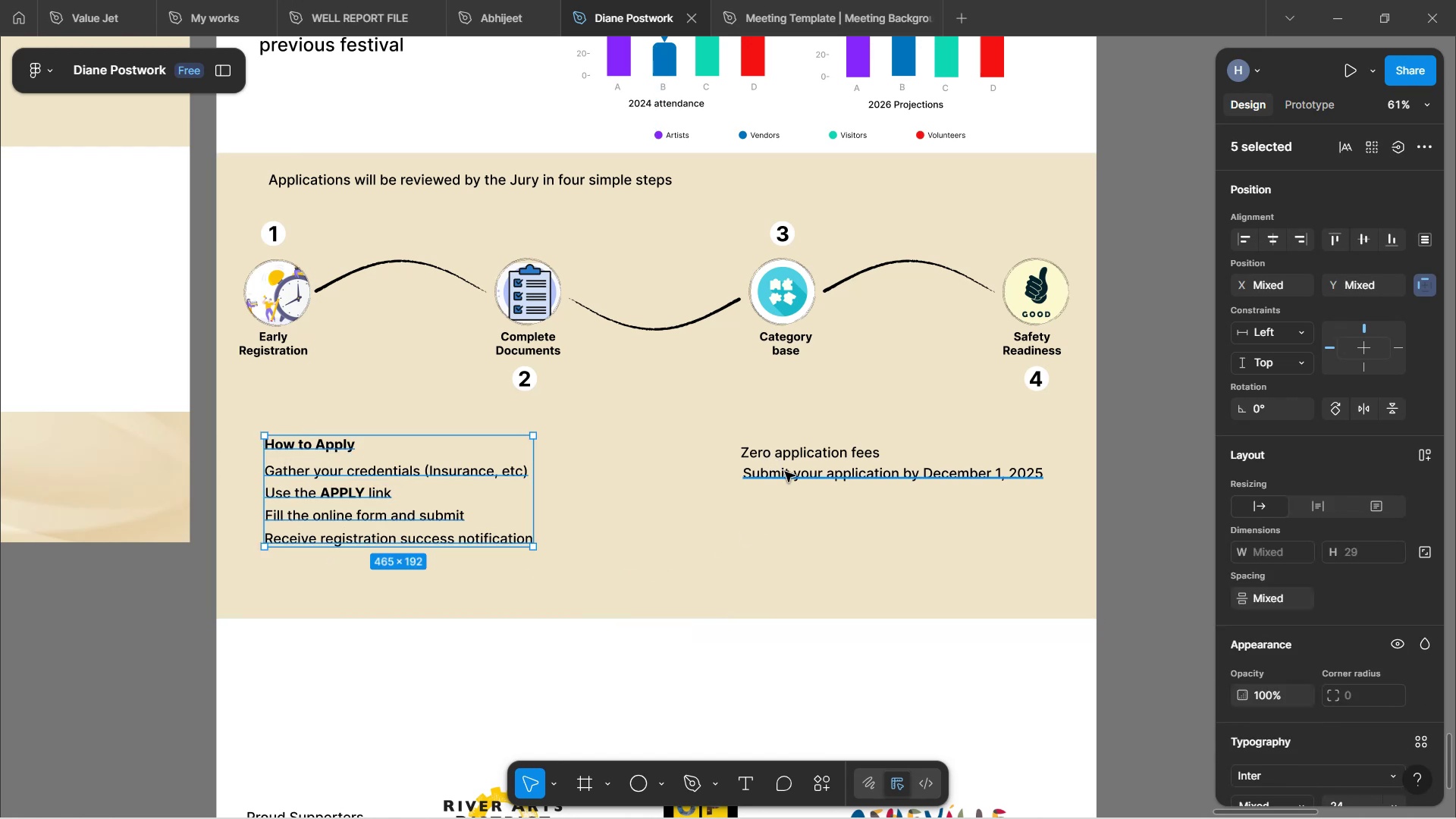 
left_click([785, 472])
 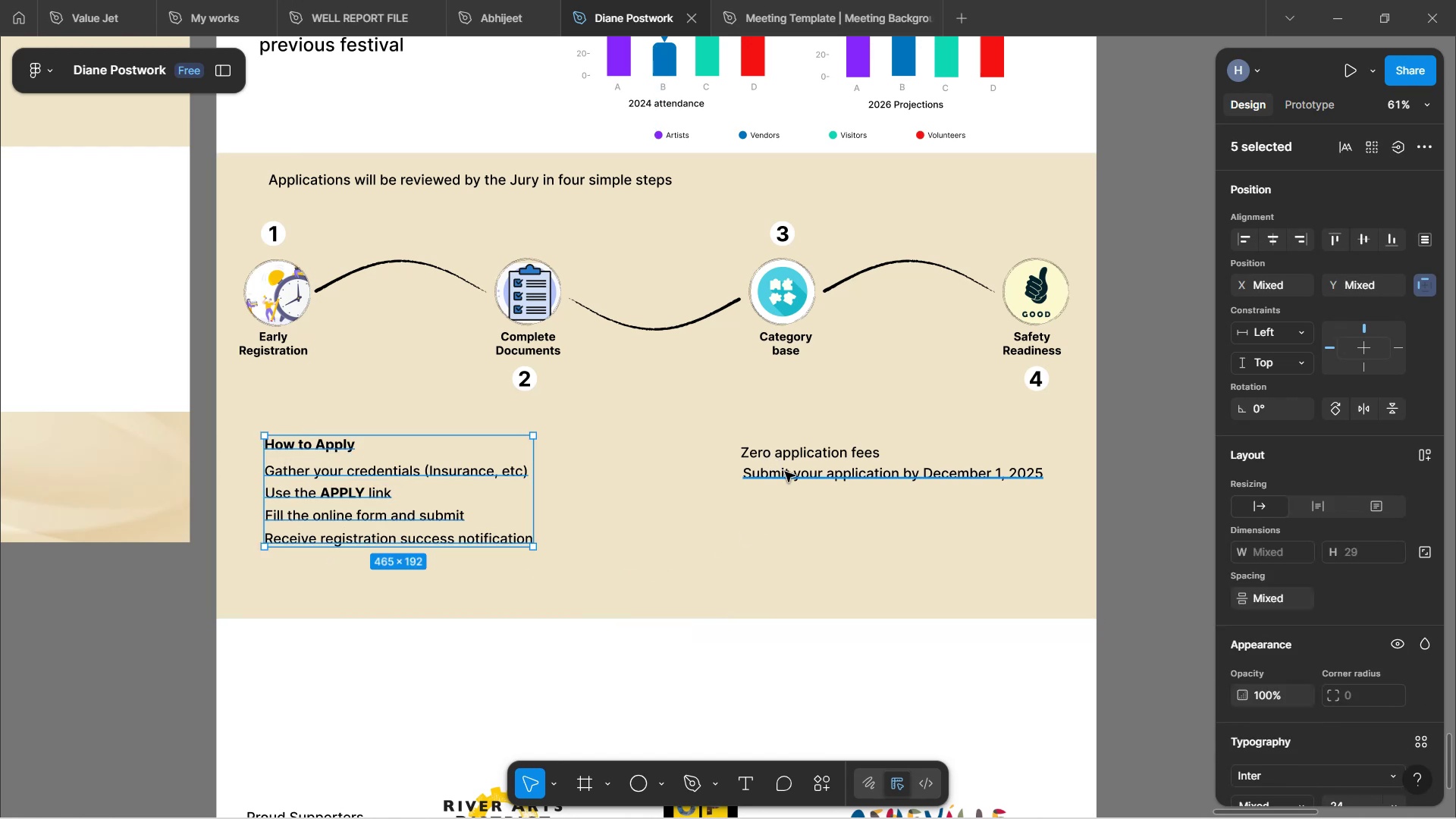 
hold_key(key=ShiftLeft, duration=1.28)
 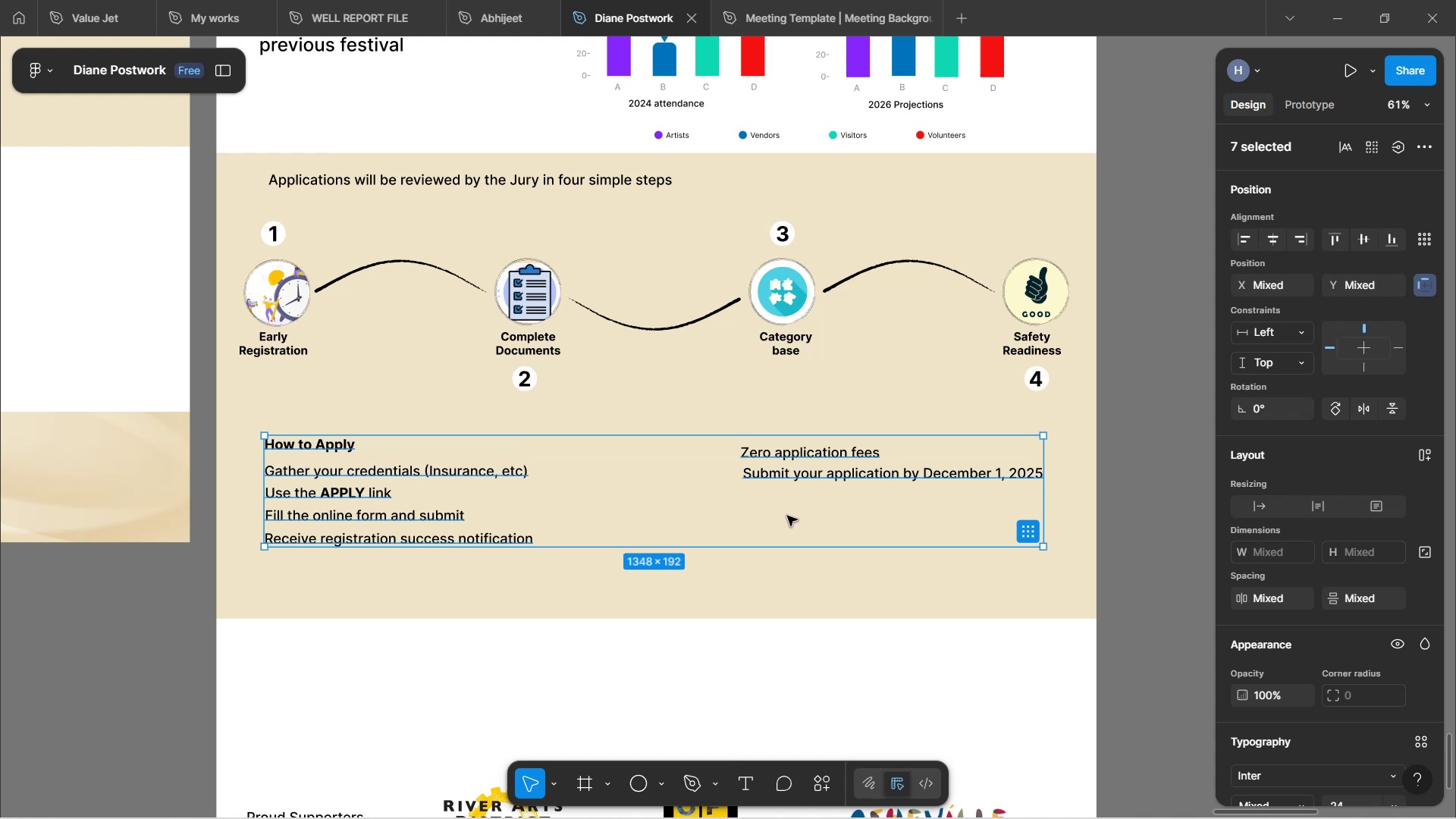 
wait(5.99)
 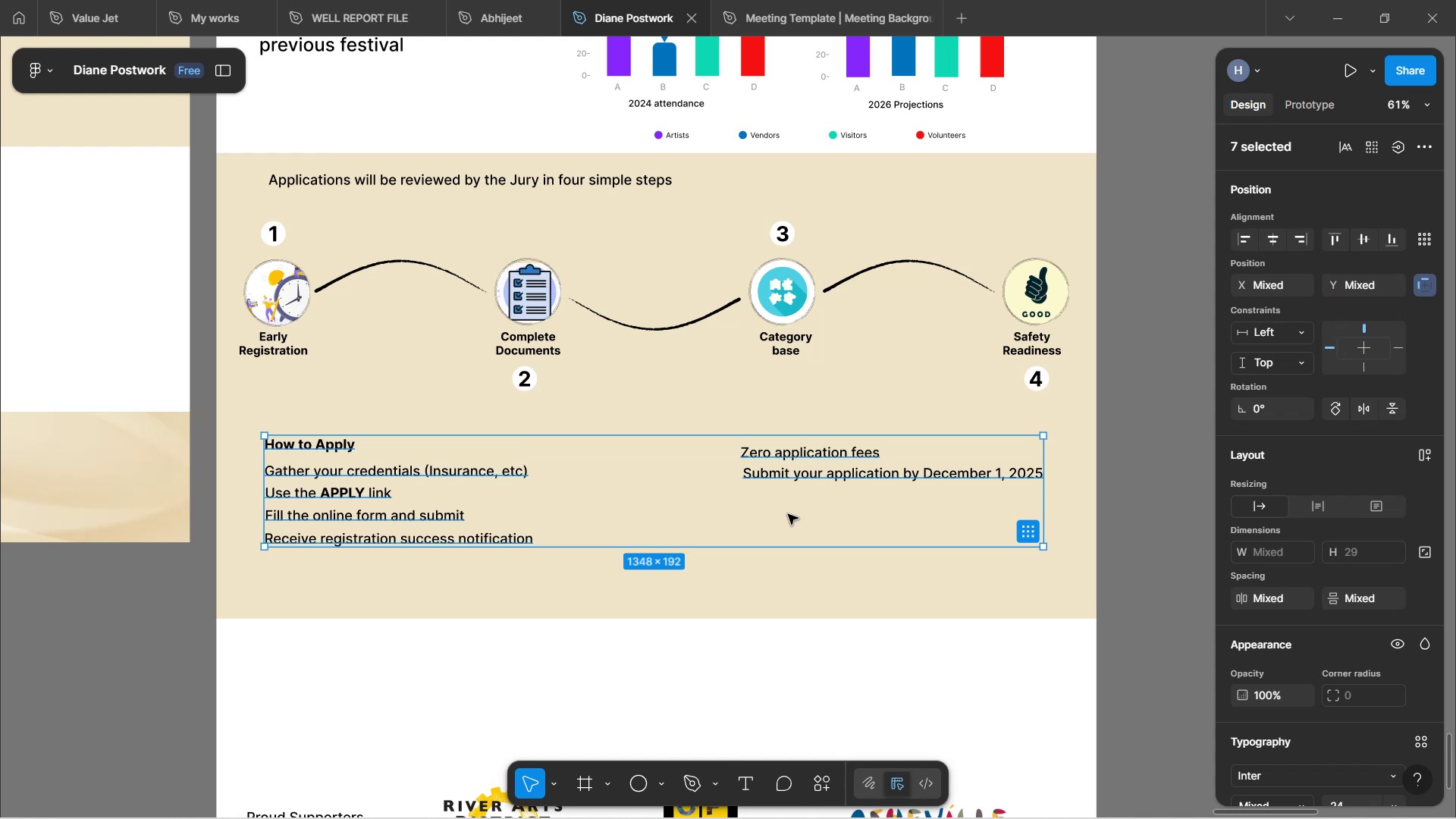 
hold_key(key=ArrowDown, duration=1.75)
 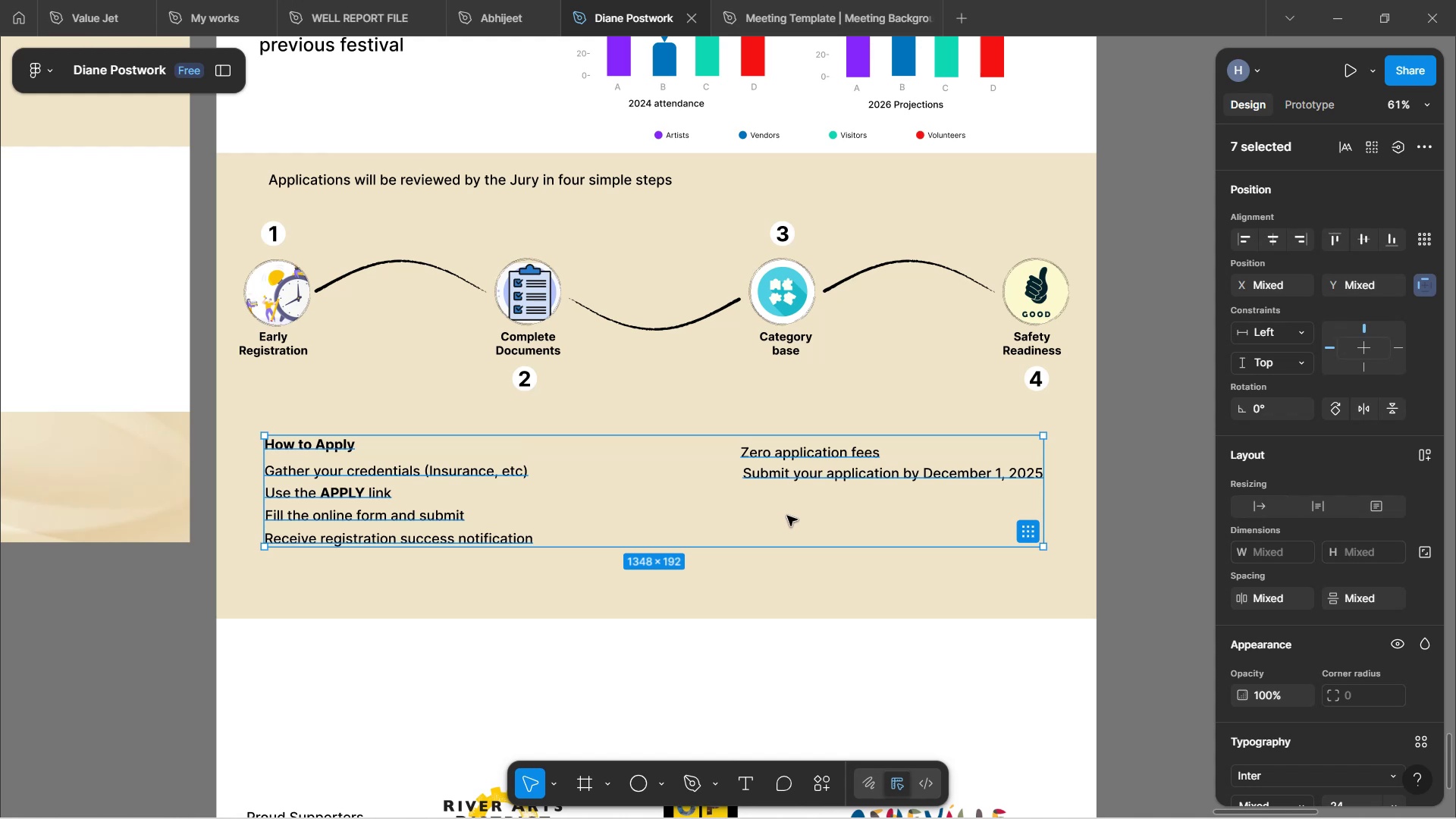 
hold_key(key=ArrowDown, duration=1.23)
 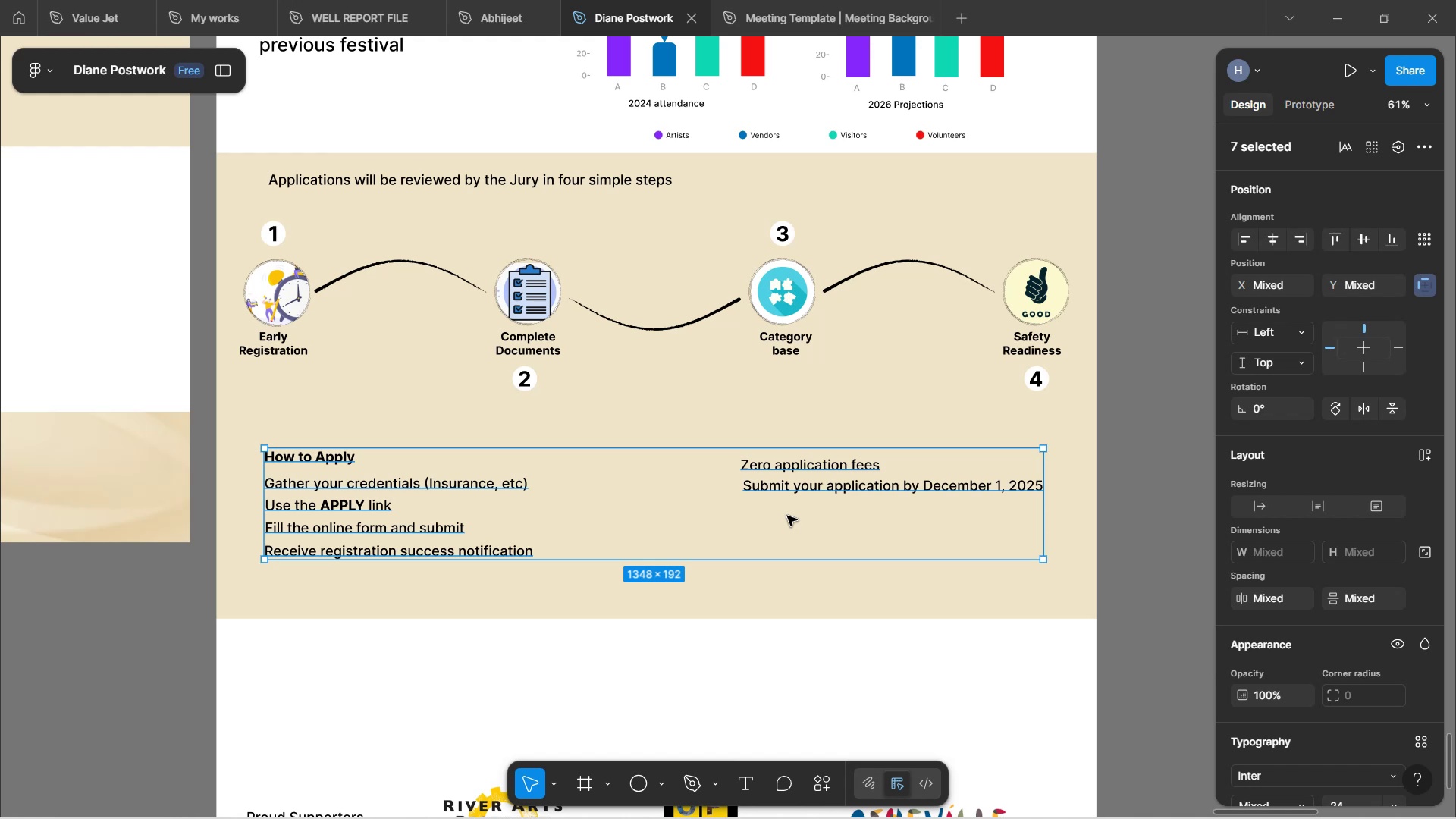 
wait(64.43)
 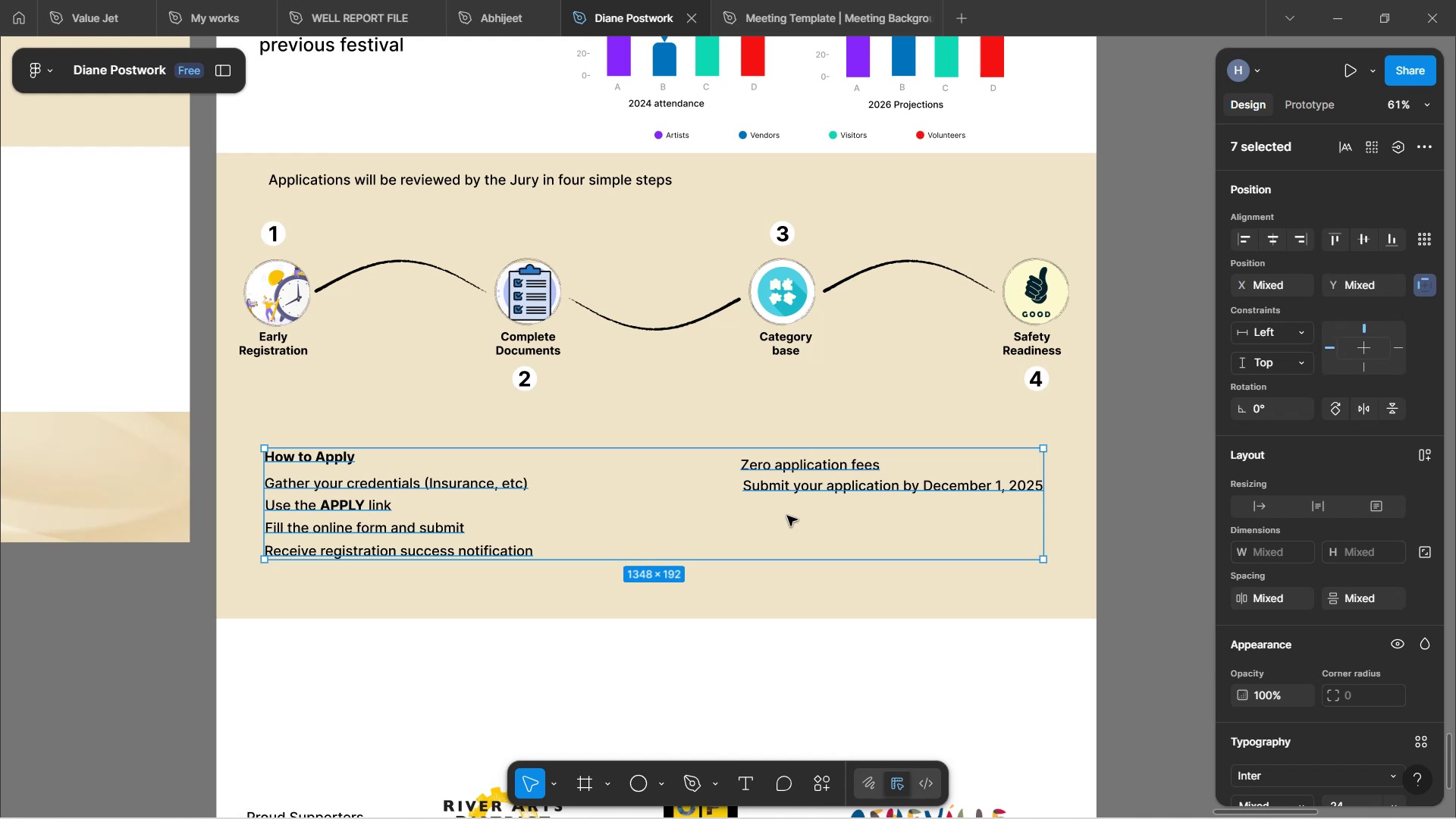 
key(ArrowDown)
 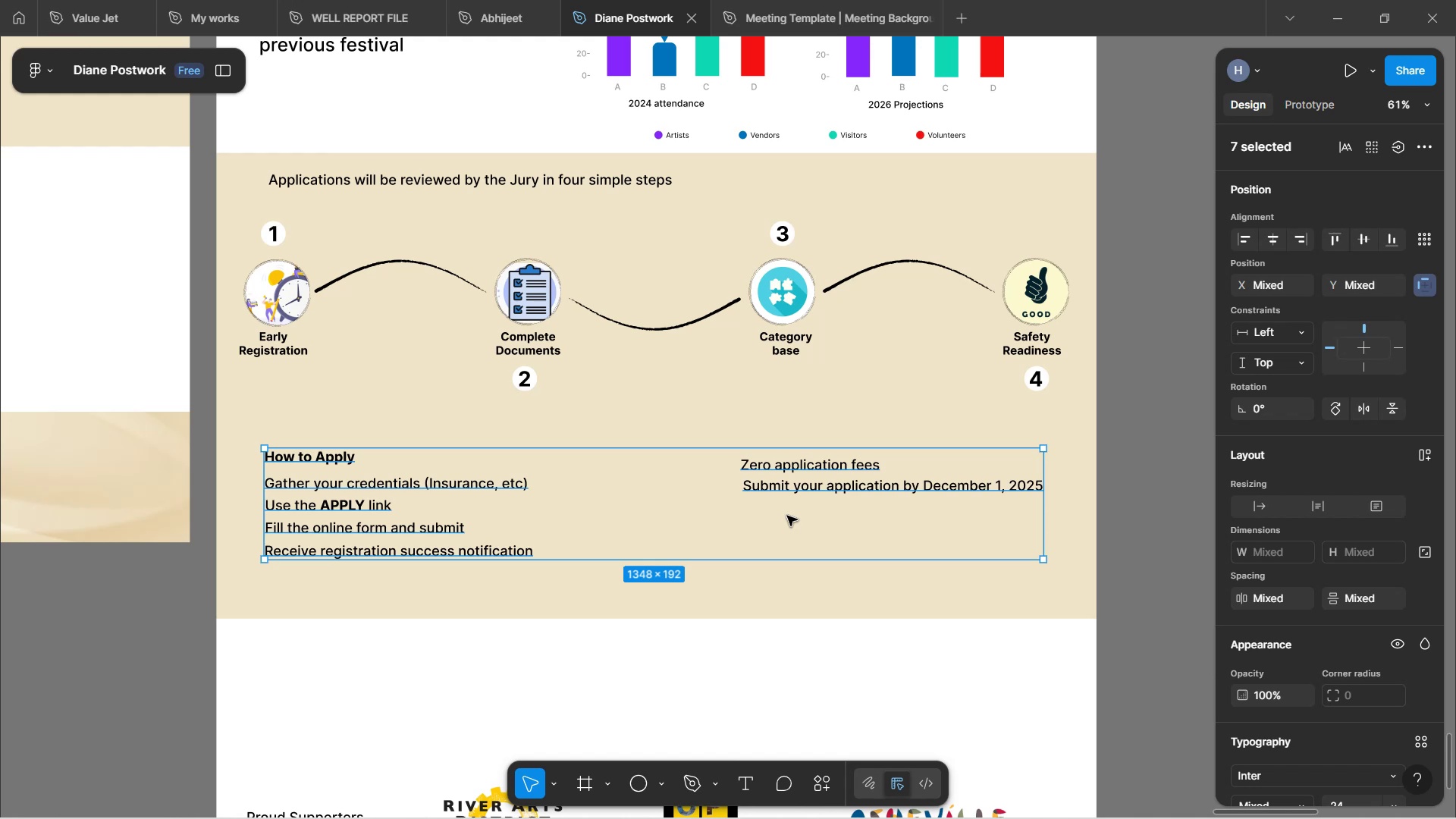 
key(ArrowDown)
 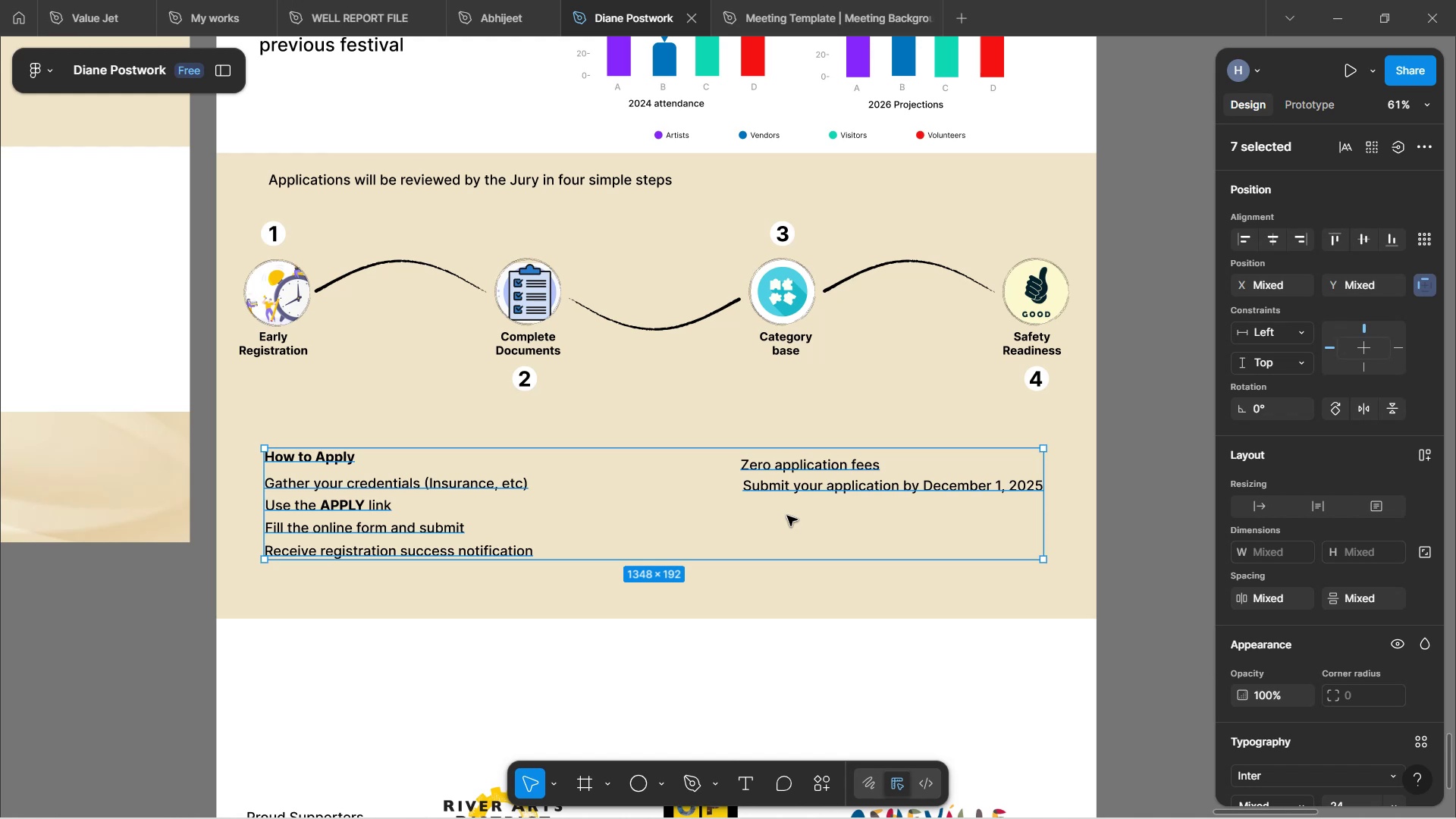 
key(ArrowDown)
 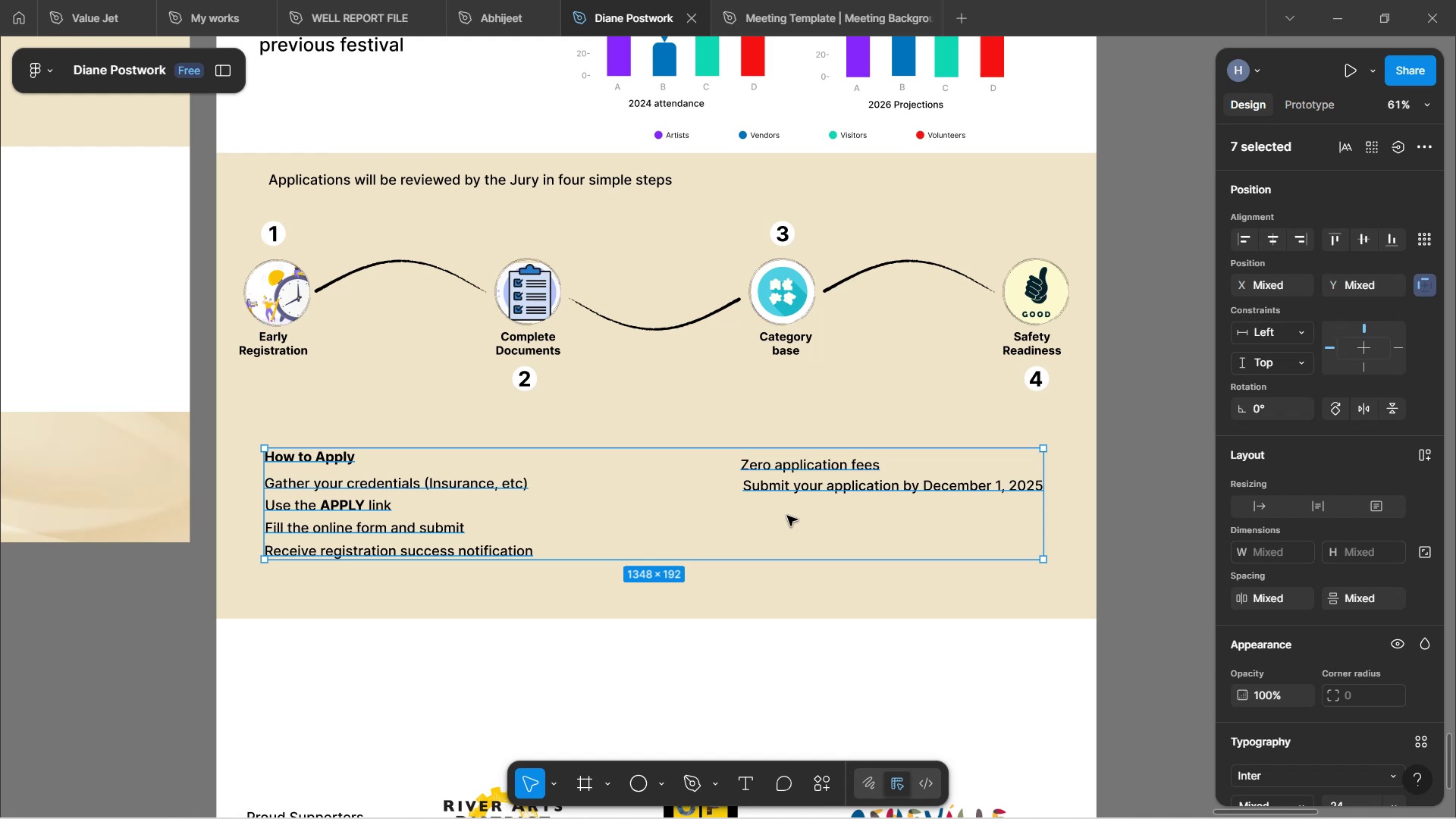 
hold_key(key=ArrowDown, duration=1.76)
 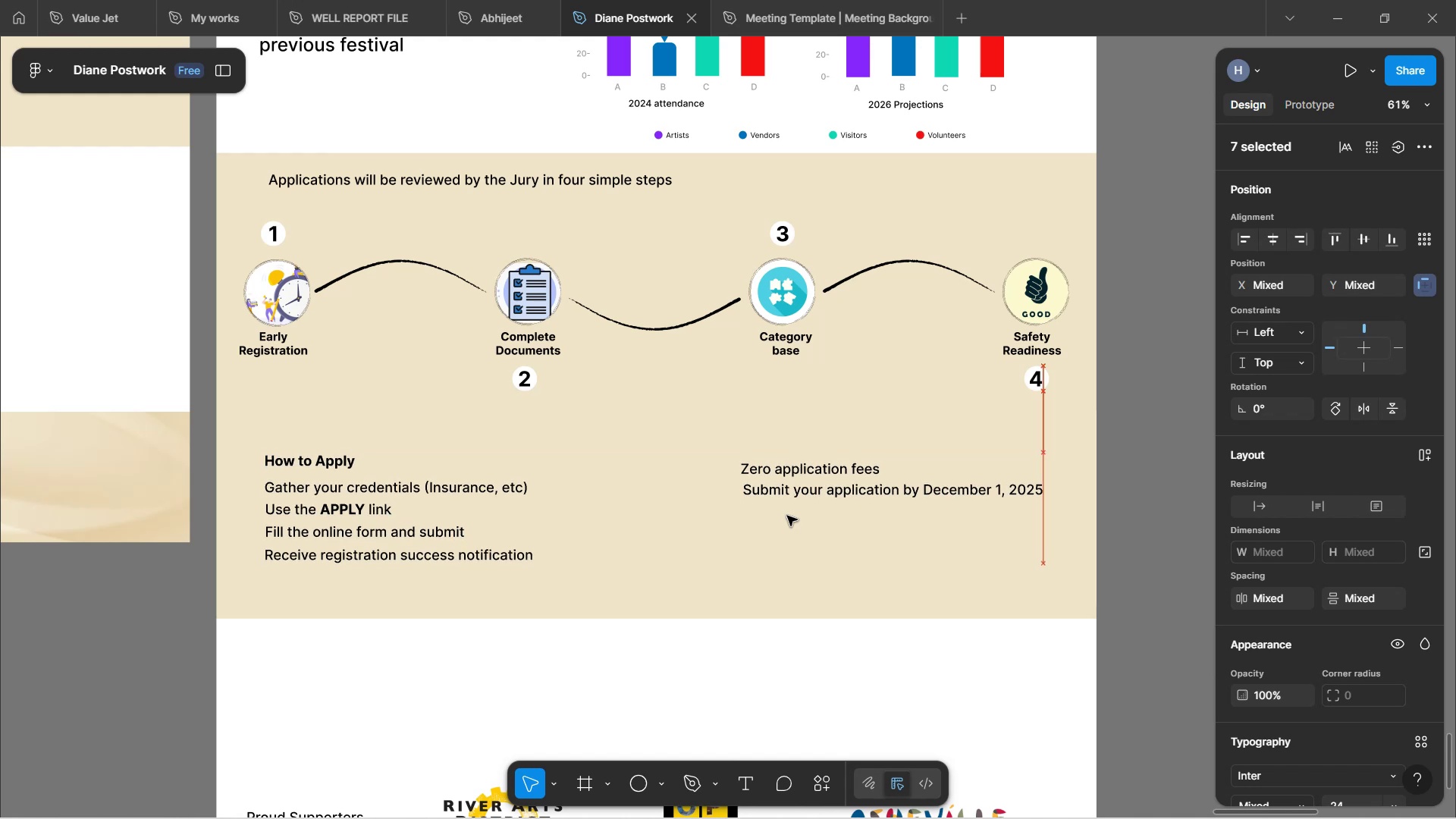 
hold_key(key=ArrowDown, duration=1.02)
 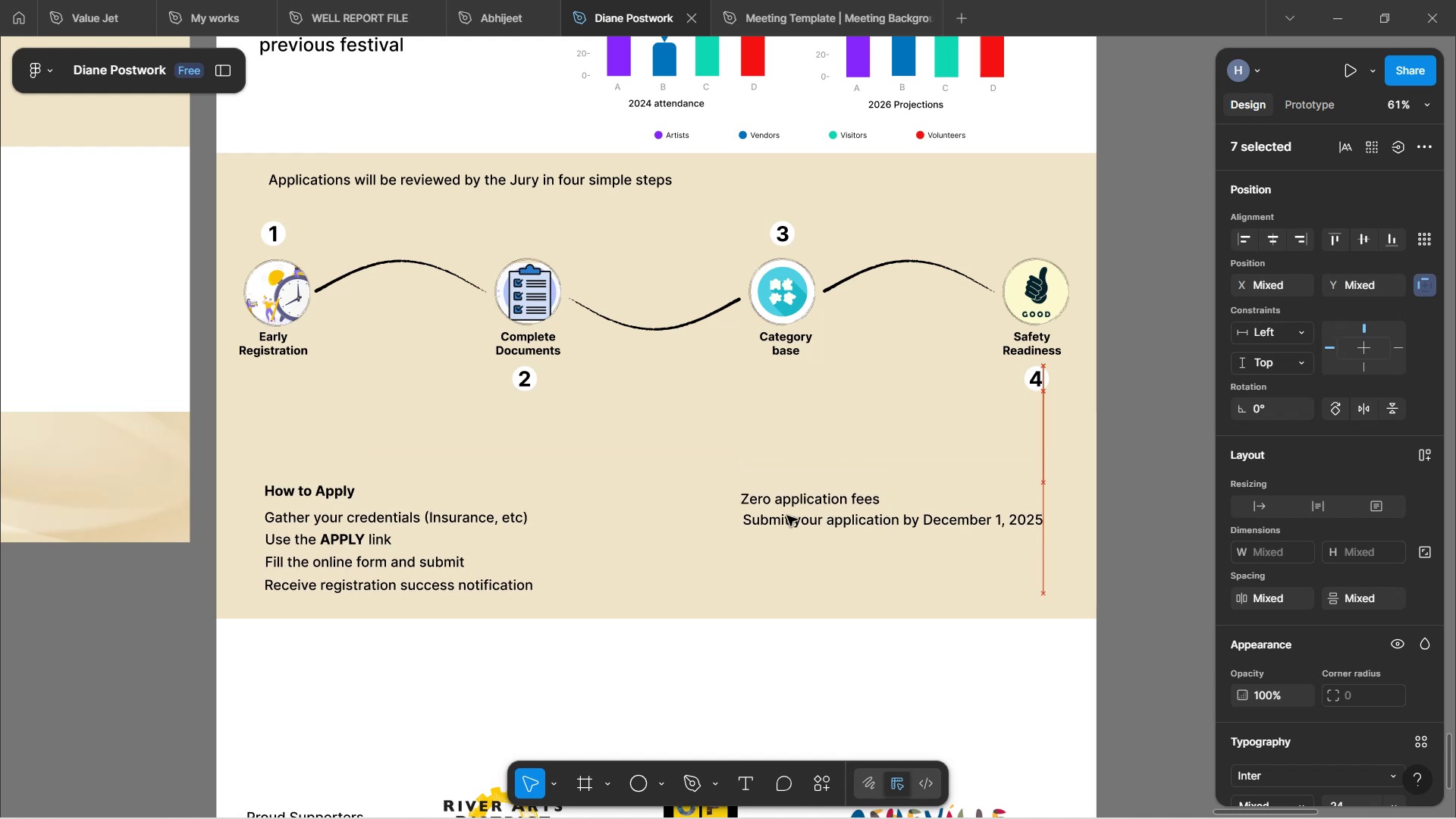 
key(ArrowDown)
 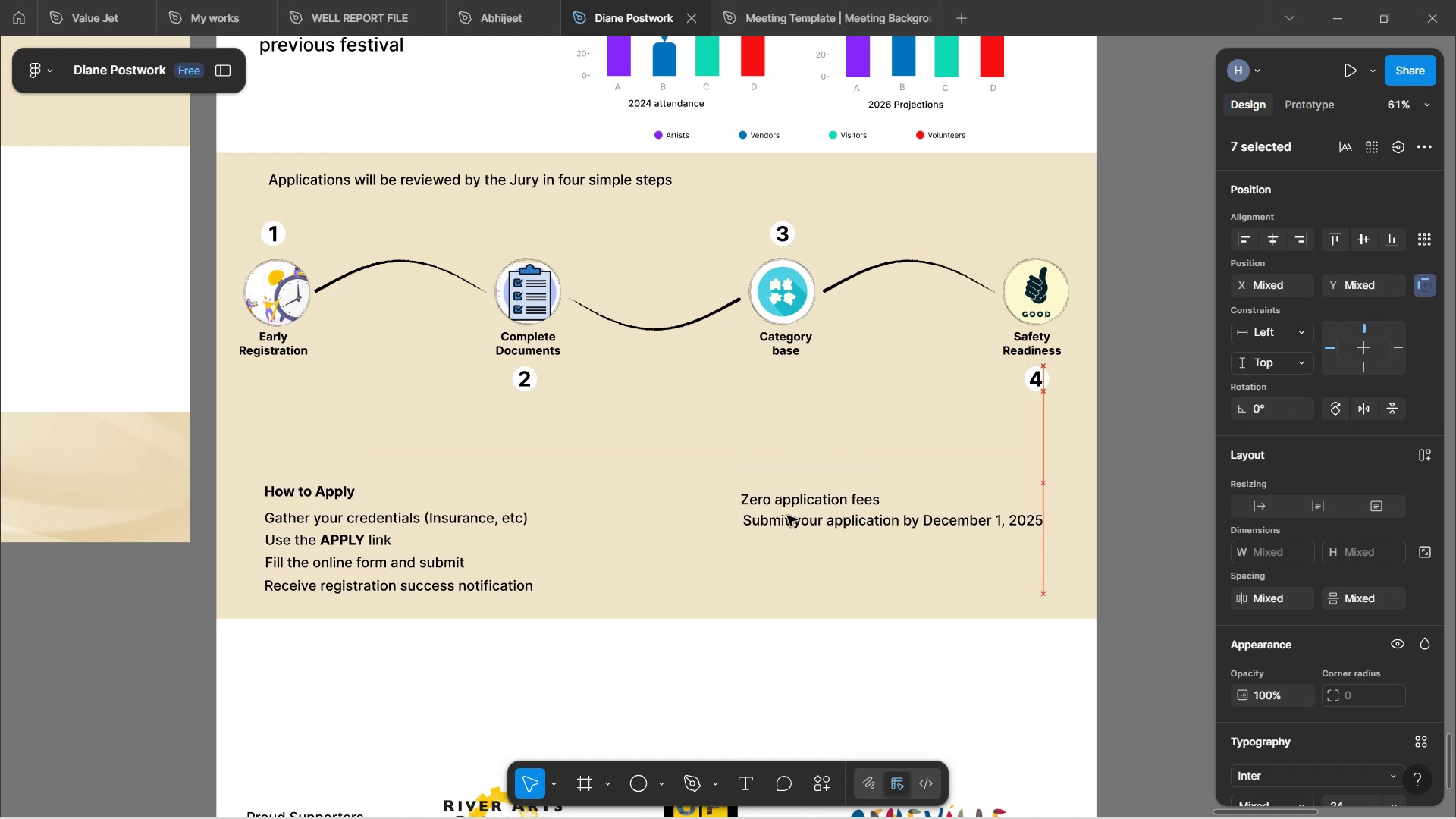 
key(ArrowDown)
 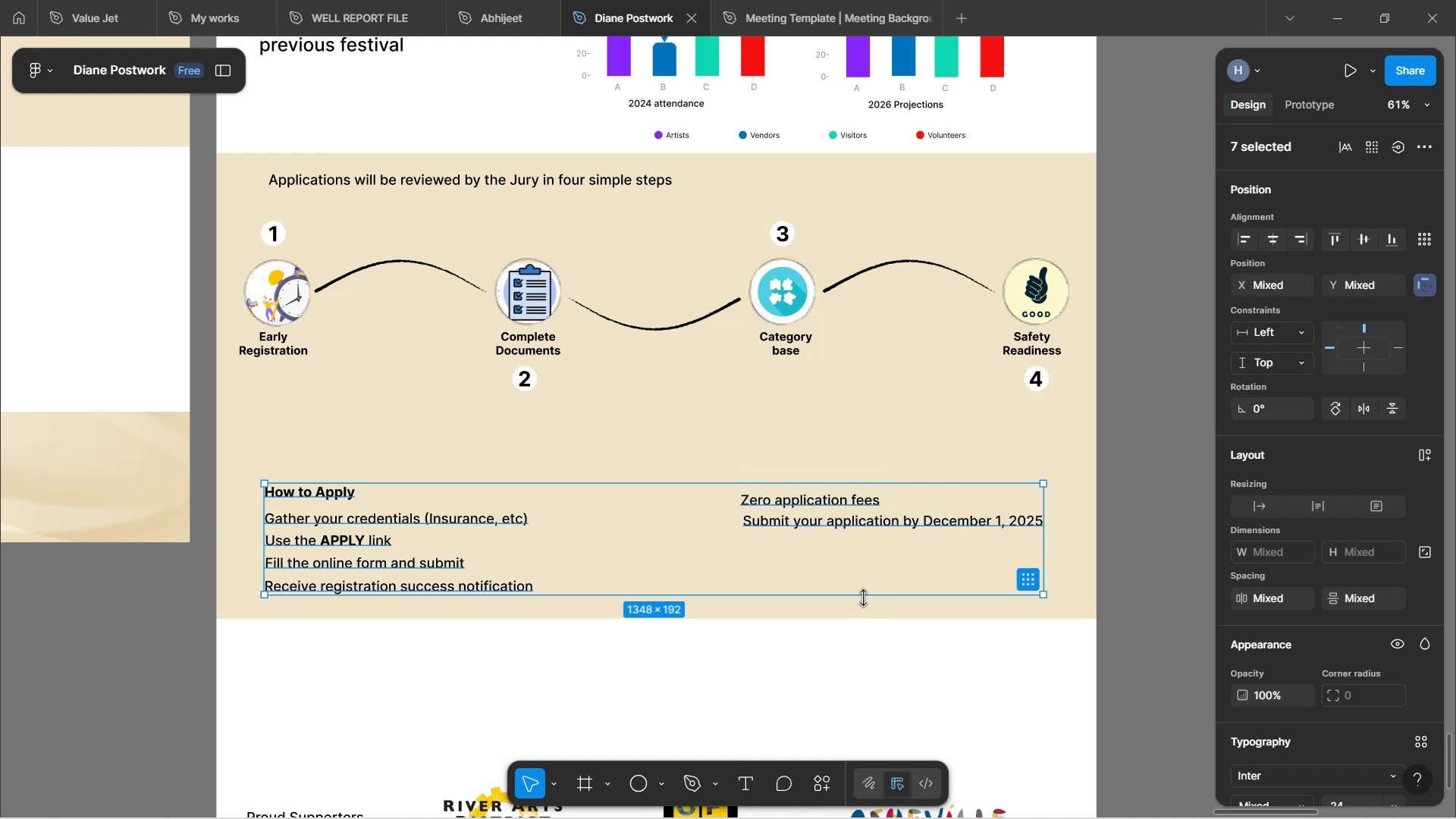 
left_click([884, 651])
 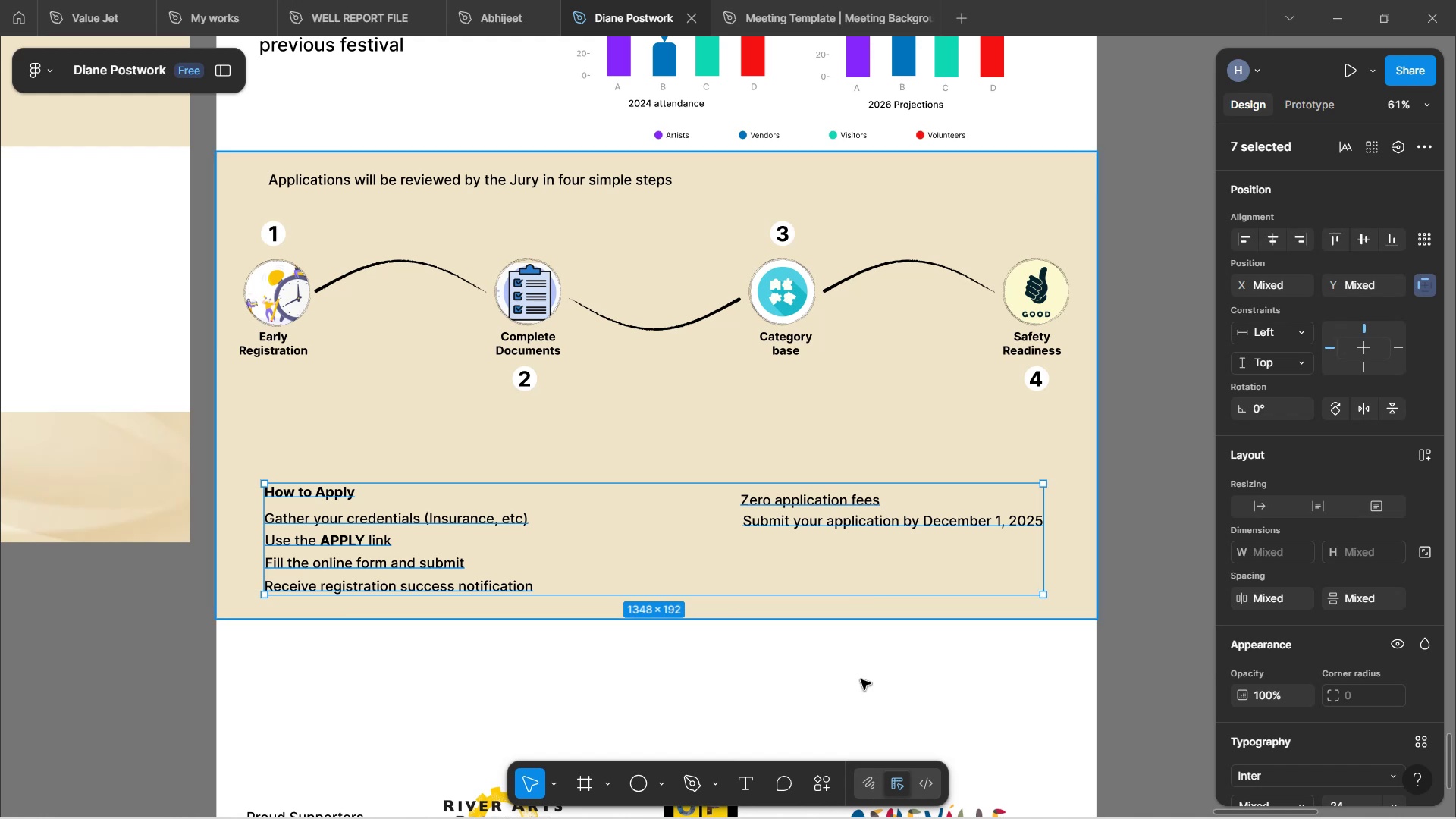 
left_click([858, 680])
 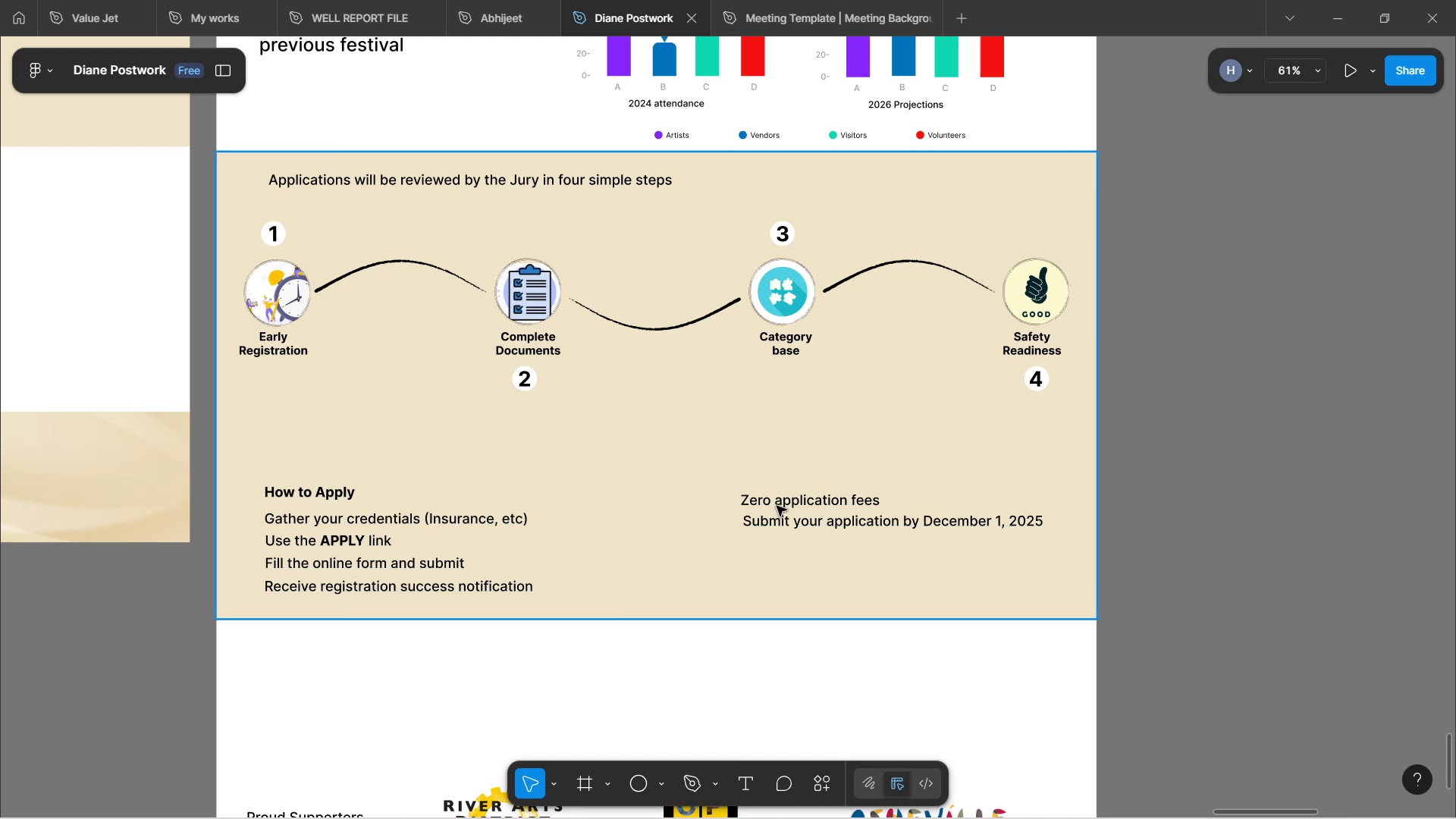 
double_click([777, 506])
 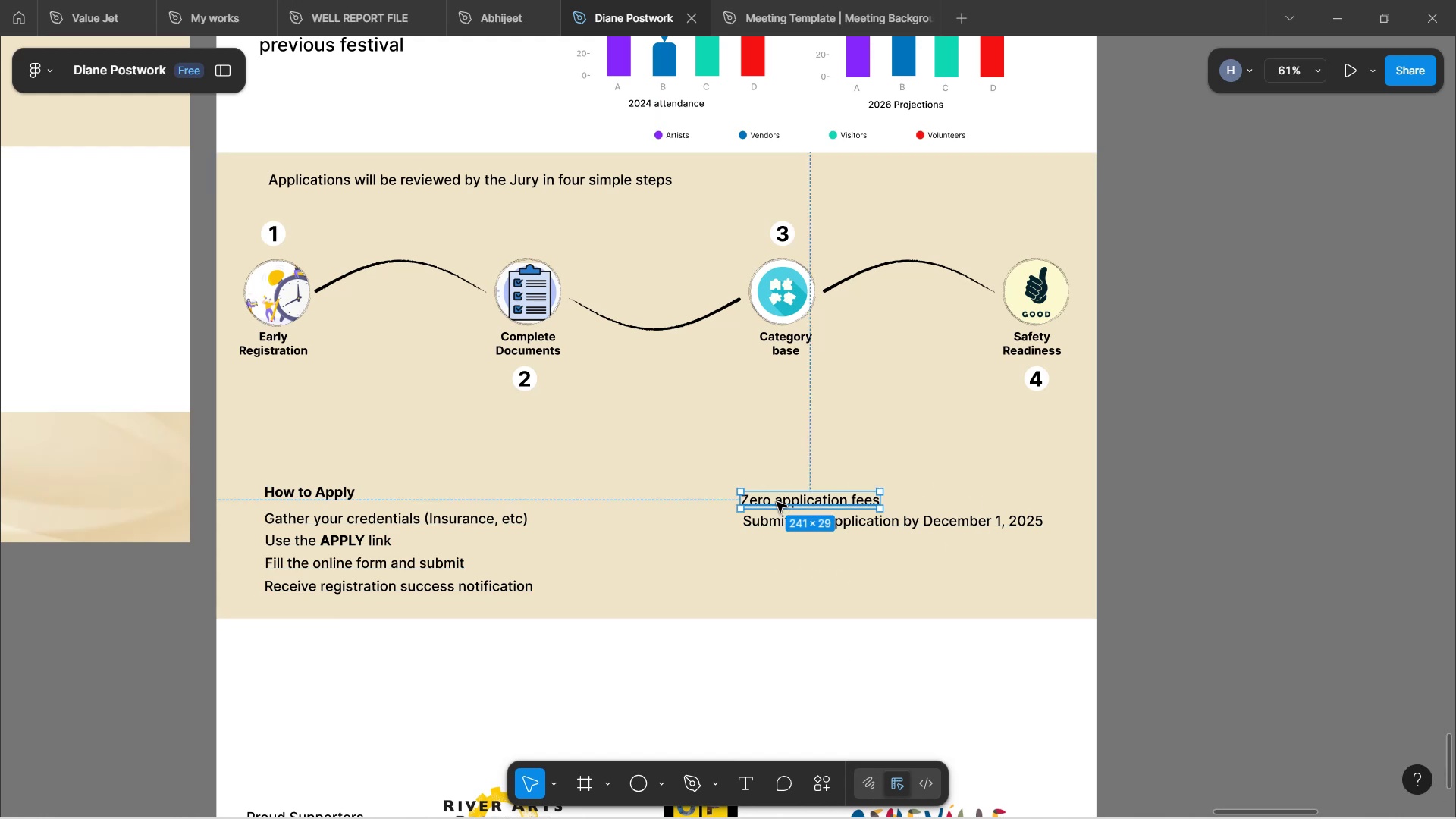 
hold_key(key=AltLeft, duration=1.52)
left_click_drag(start_coordinate=[777, 502], to_coordinate=[318, 441])
 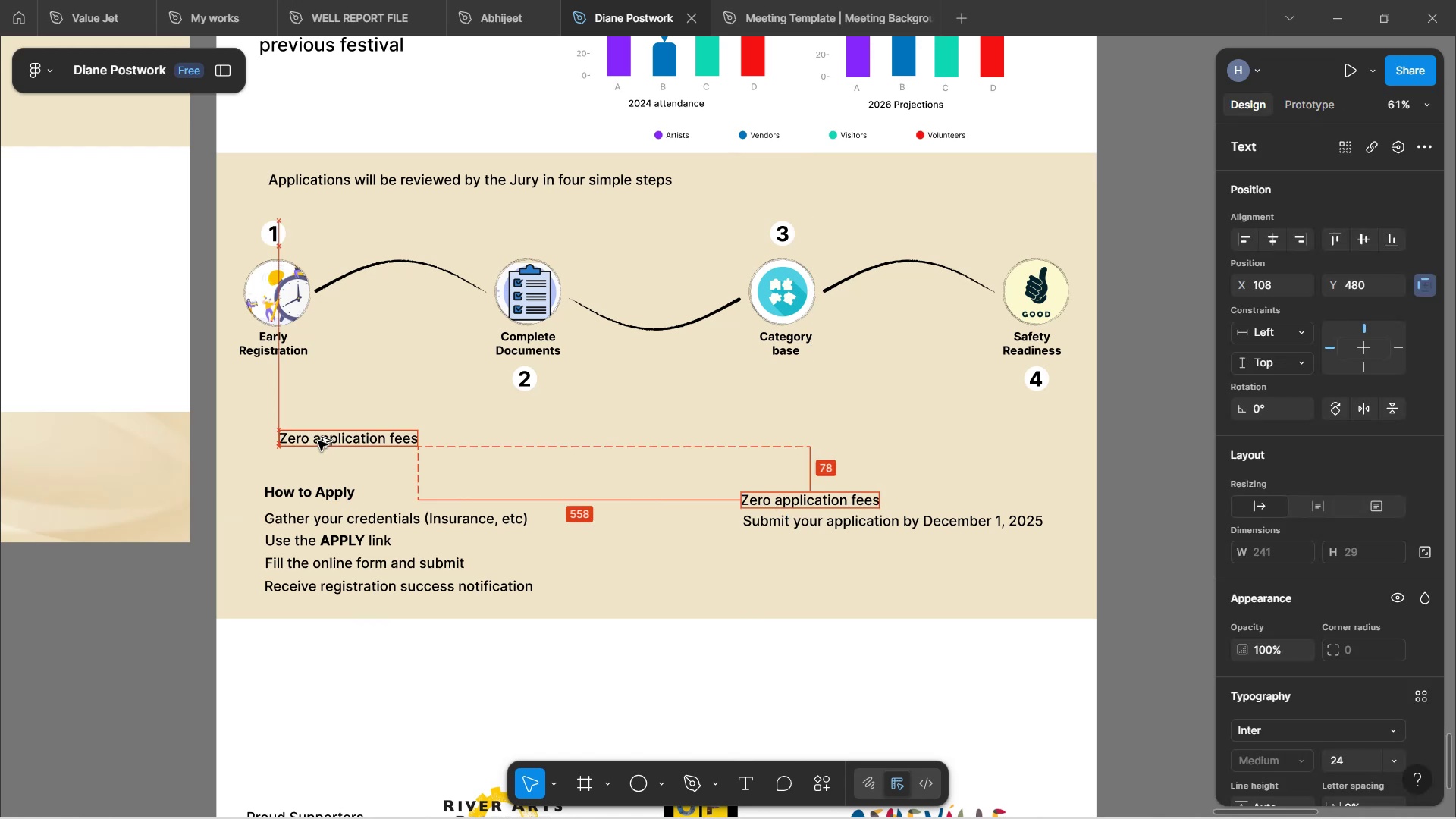 
hold_key(key=AltLeft, duration=1.5)
 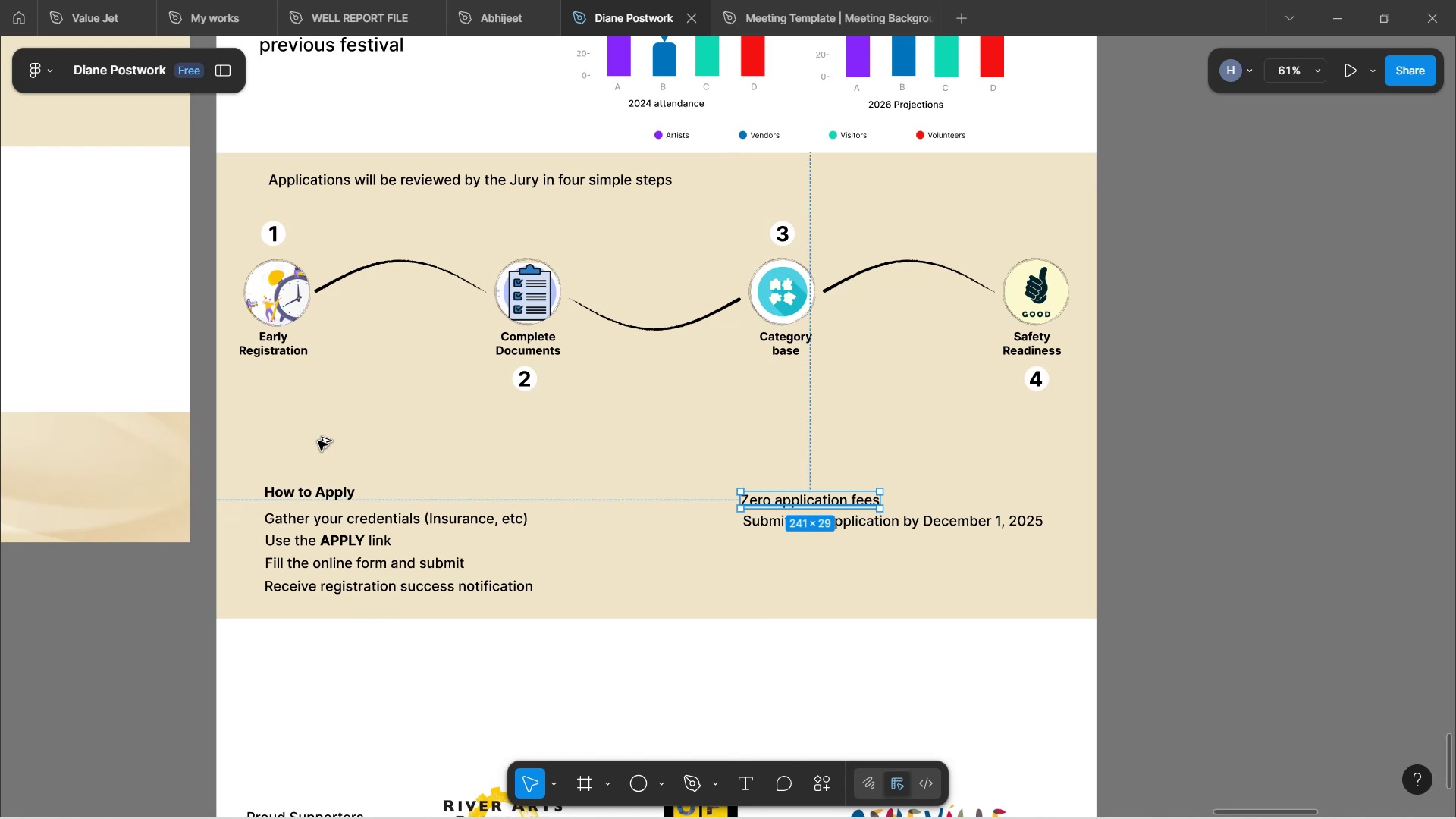 
key(Alt+AltLeft)
 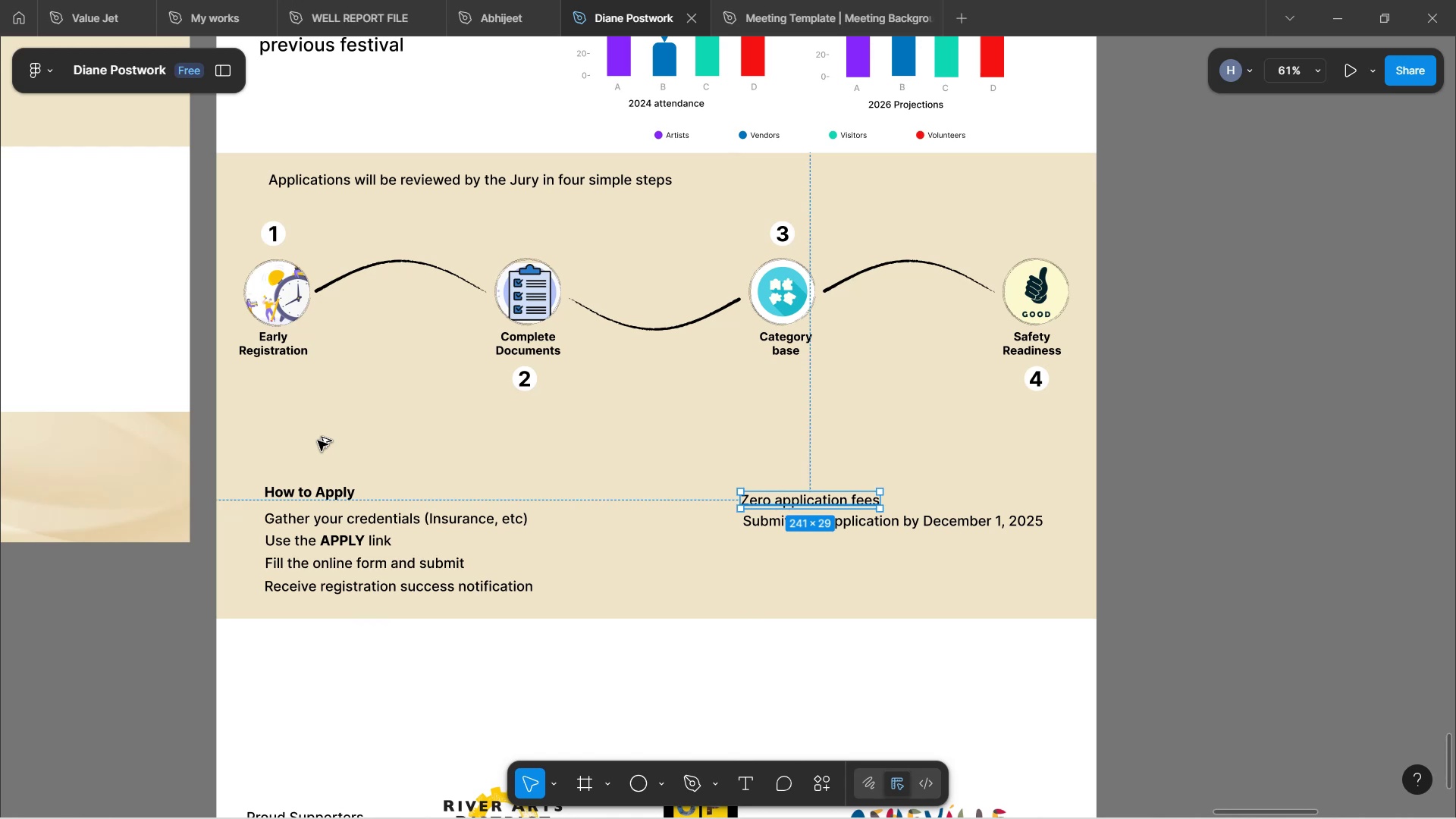 
key(Alt+AltLeft)
 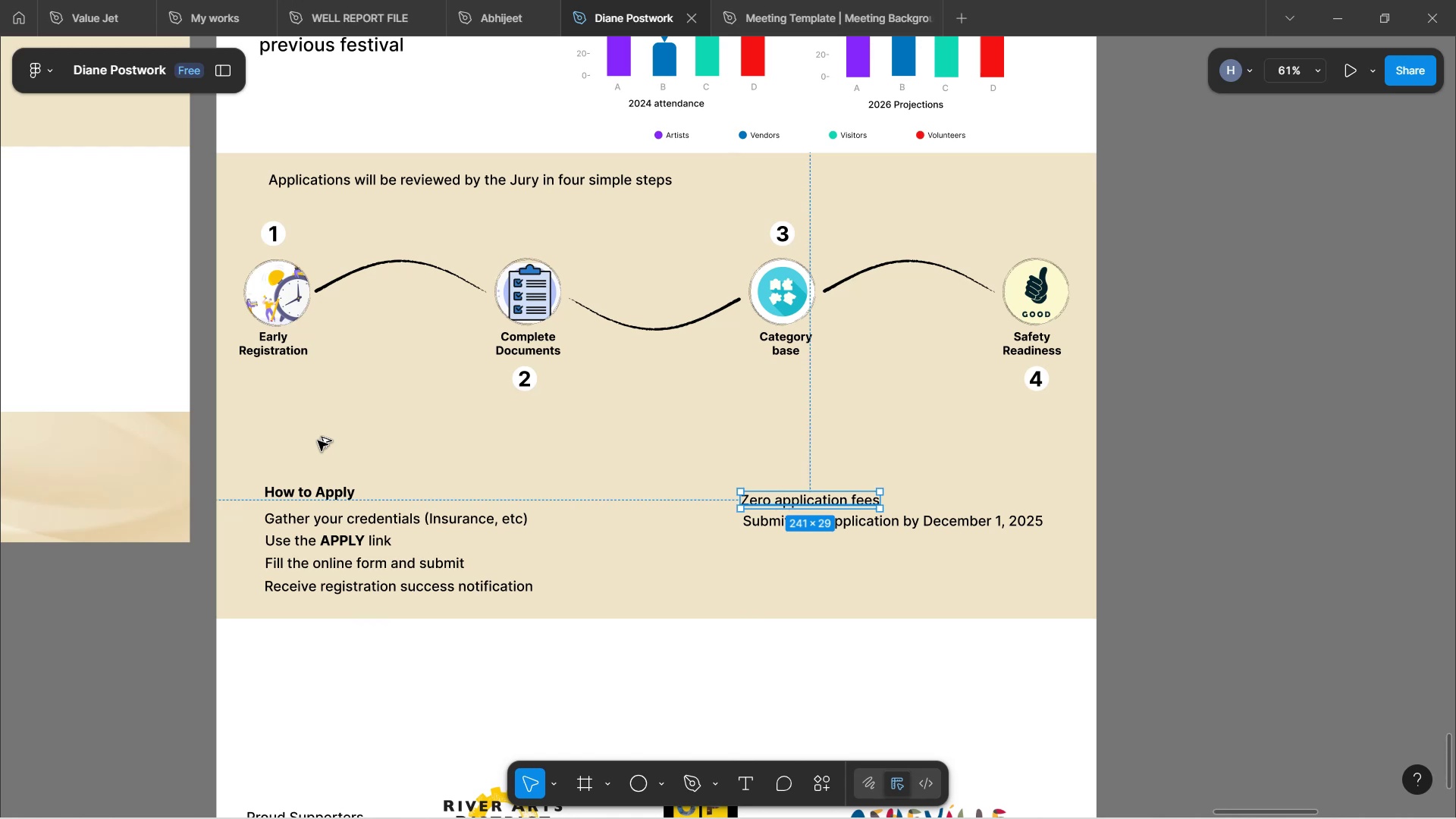 
key(Alt+AltLeft)
 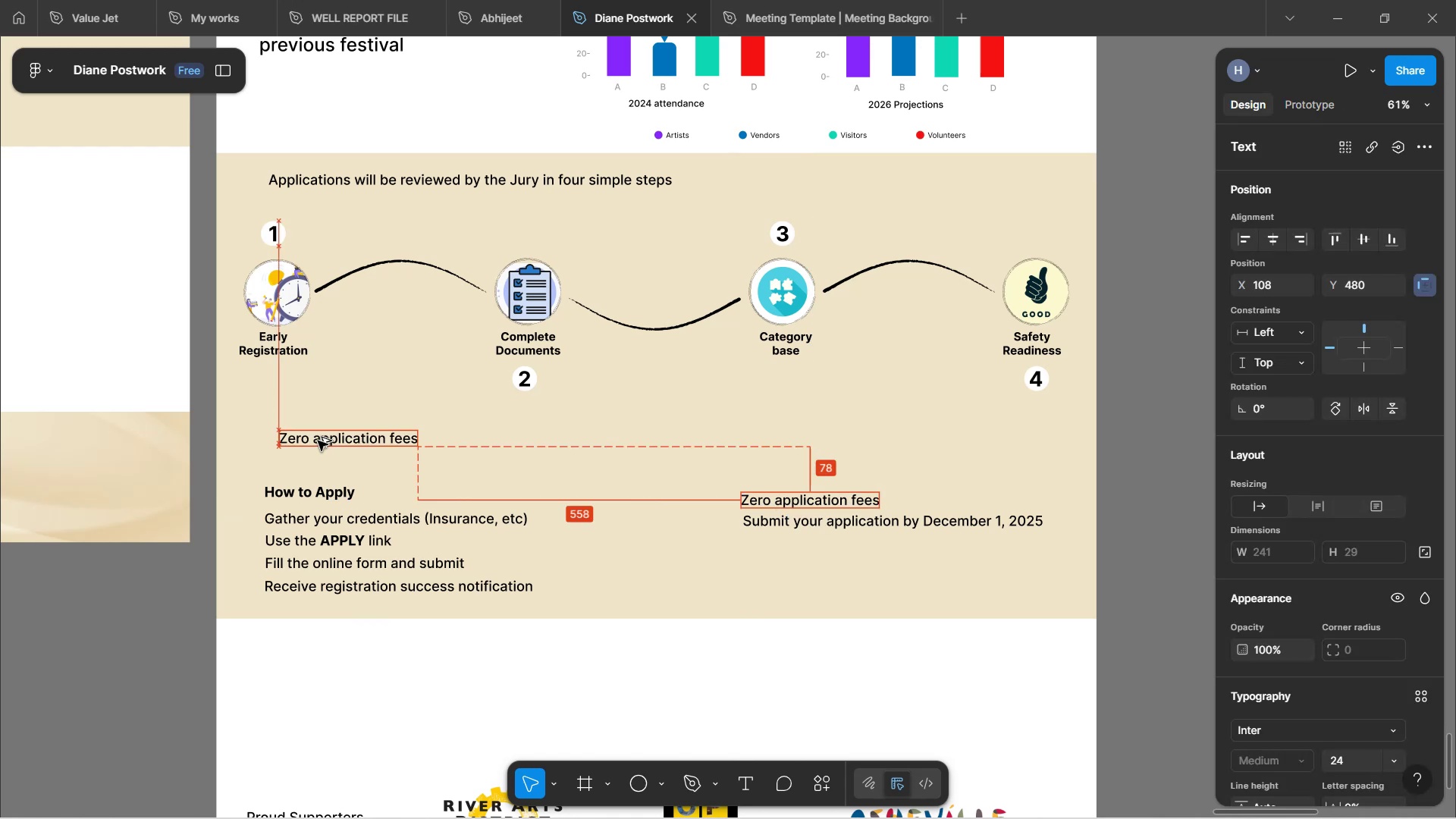 
key(Alt+AltLeft)
 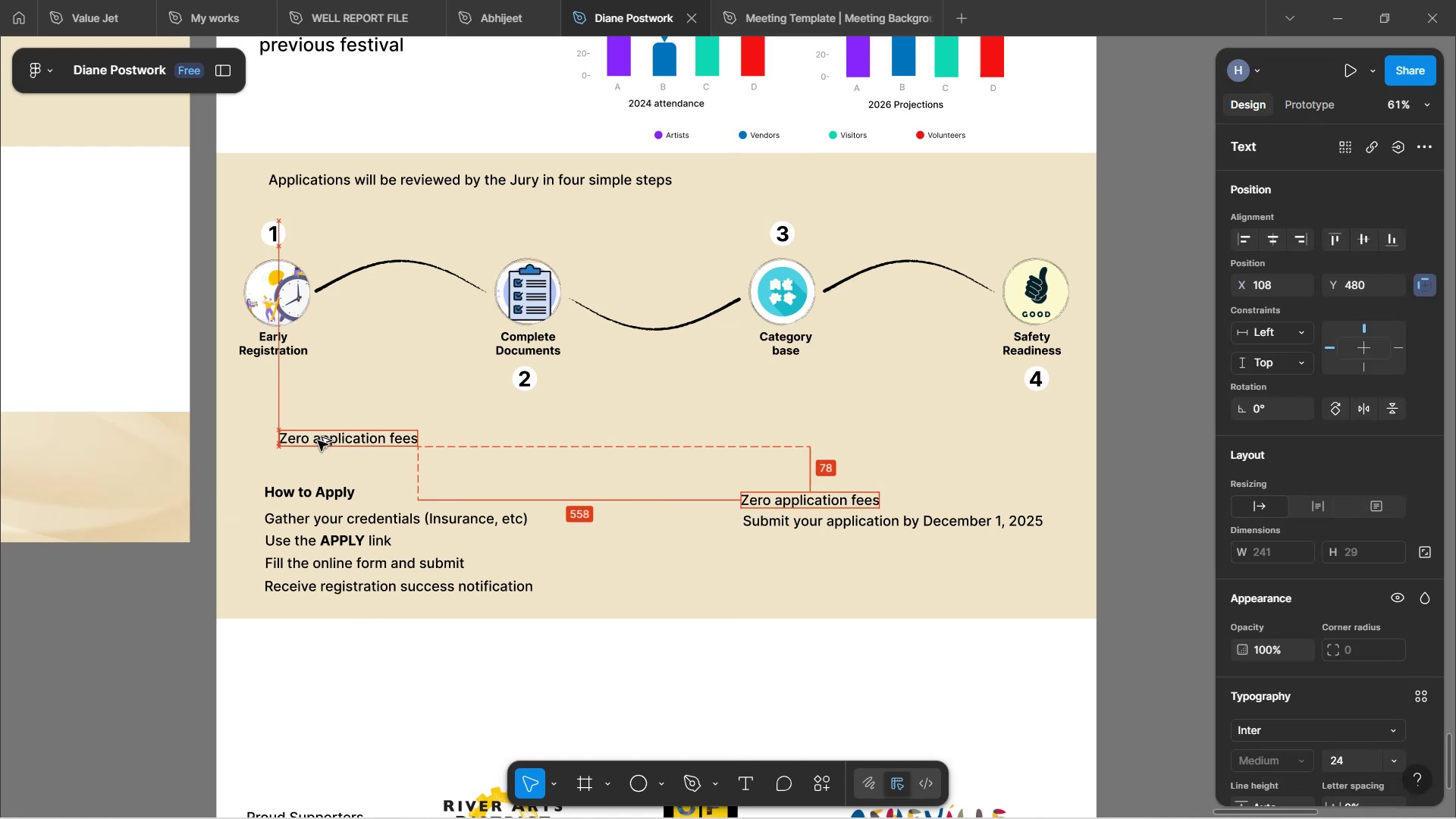 
key(Alt+AltLeft)
 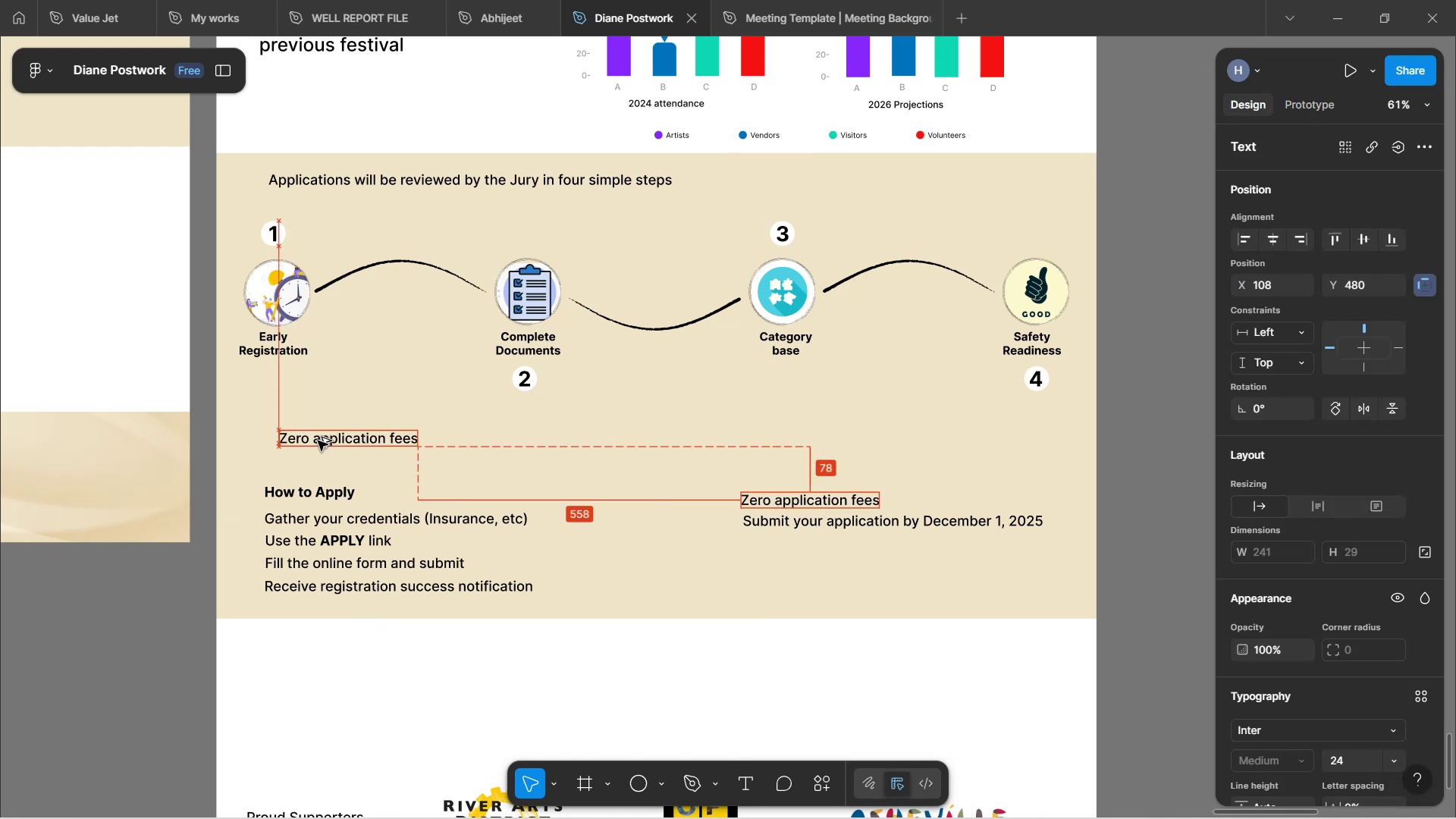 
key(Alt+AltLeft)
 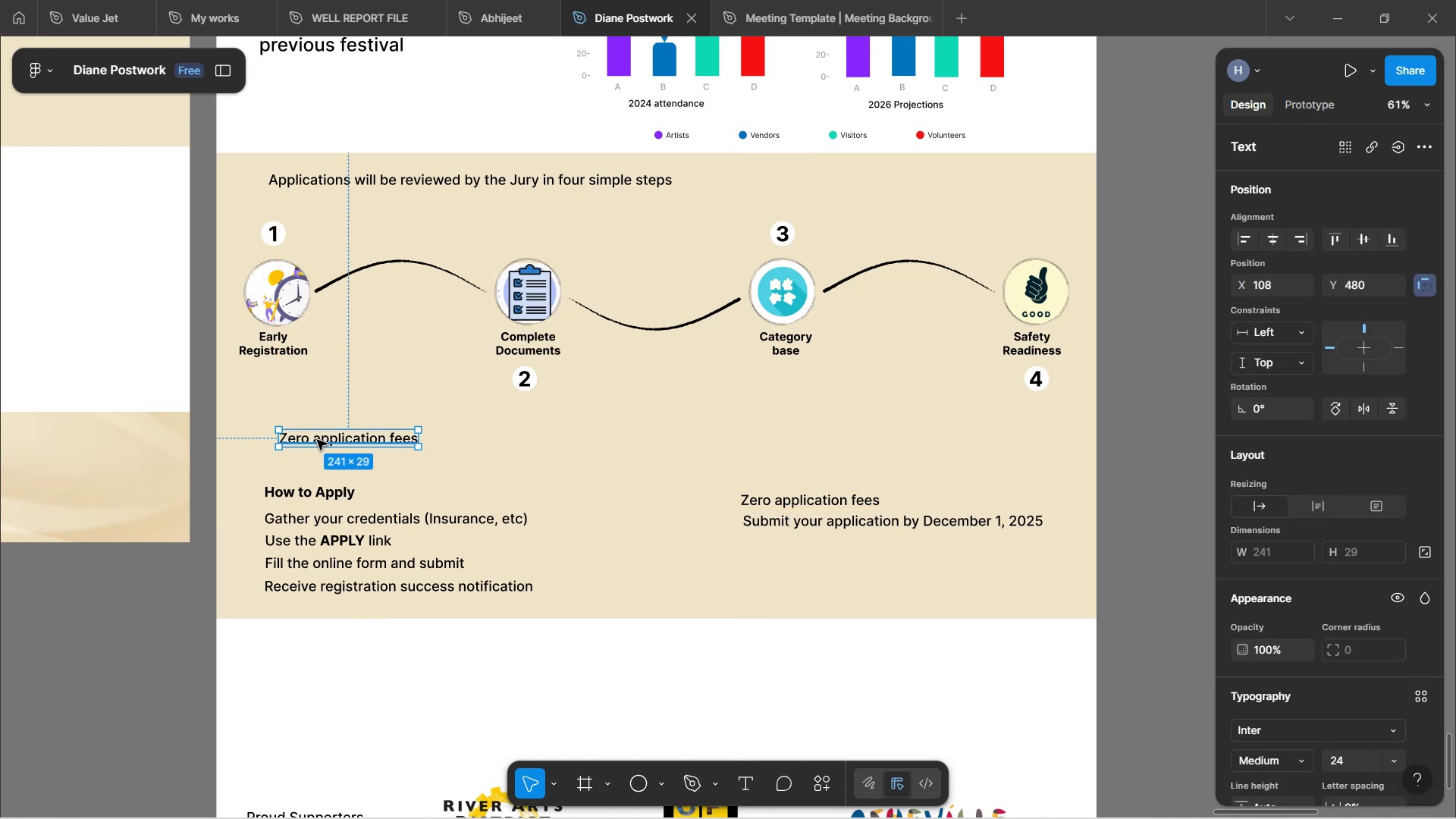 
double_click([317, 440])
 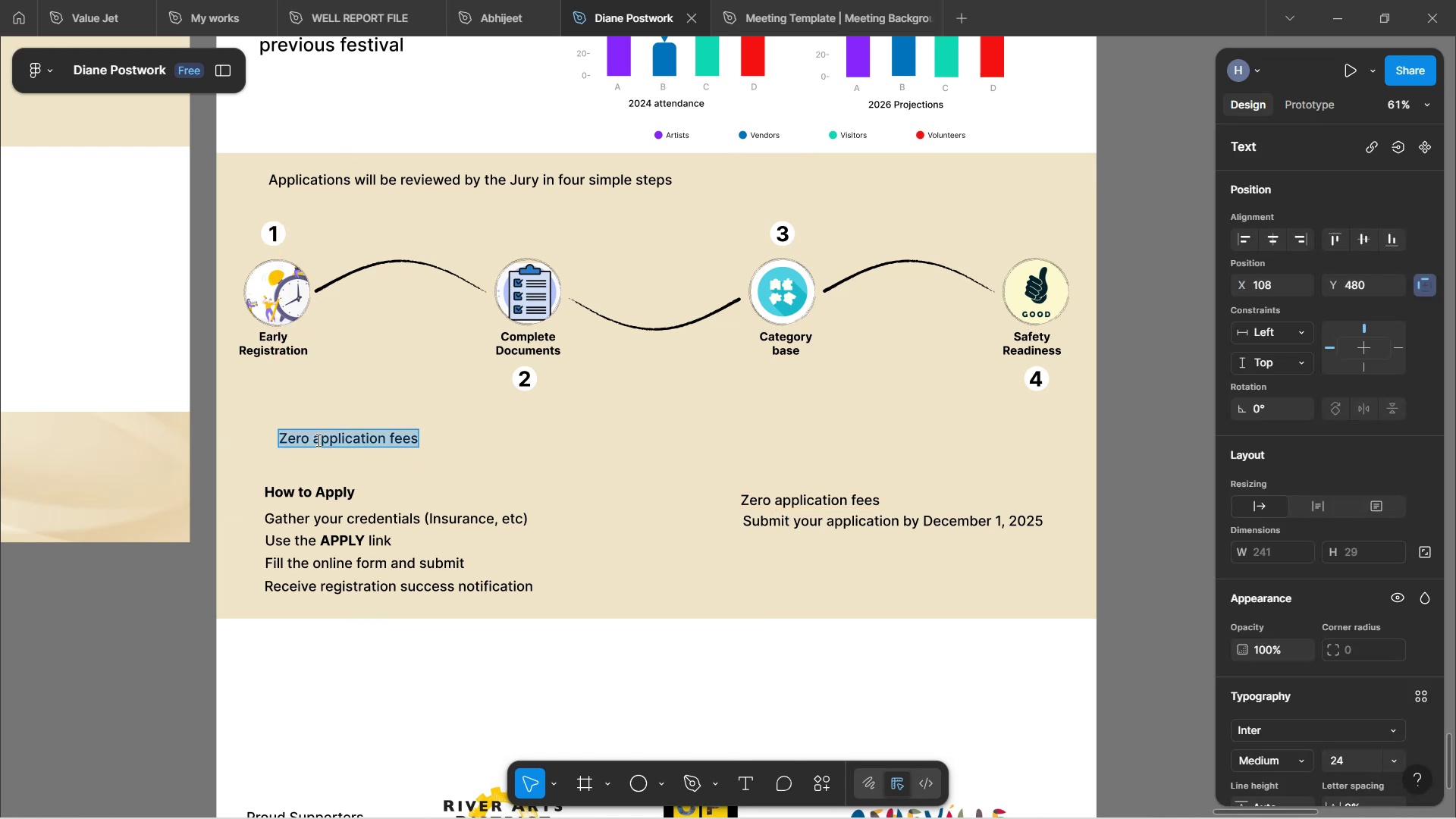 
type(Applications that satiisfy )
 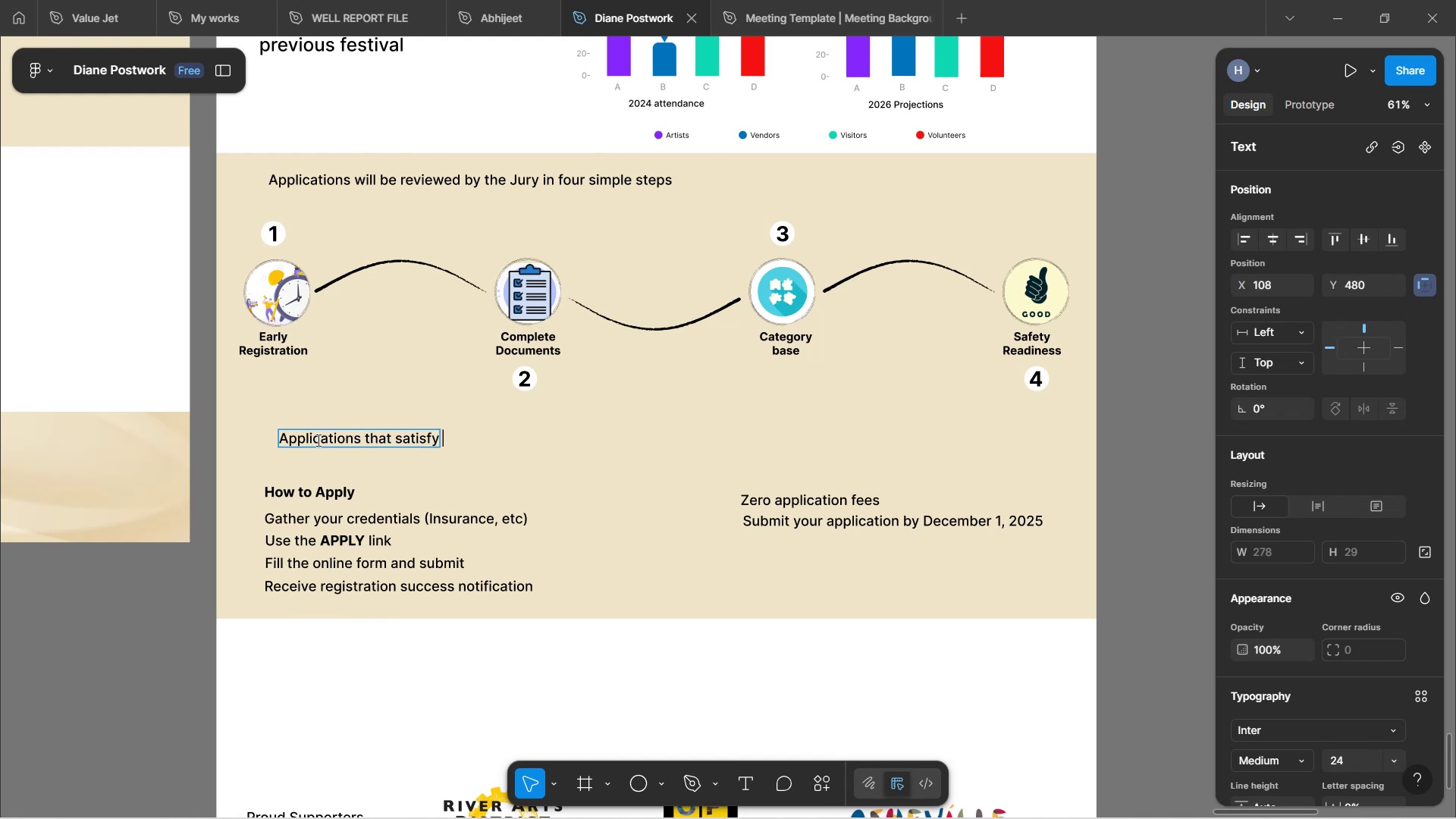 
hold_key(key=Backspace, duration=0.31)
 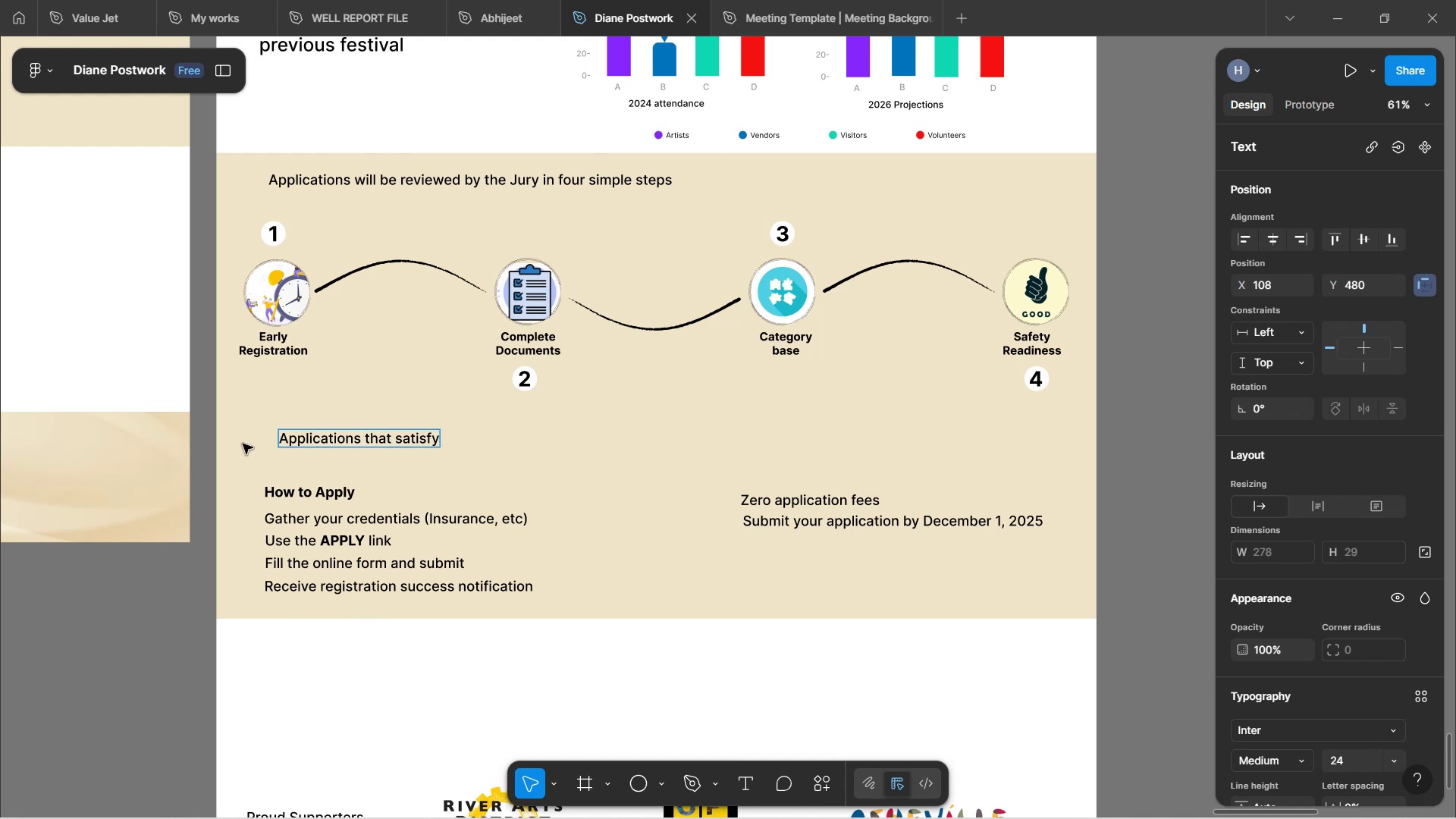 
type(the e steps will be contra)
key(Backspace)
key(Backspace)
type(cted via email)
 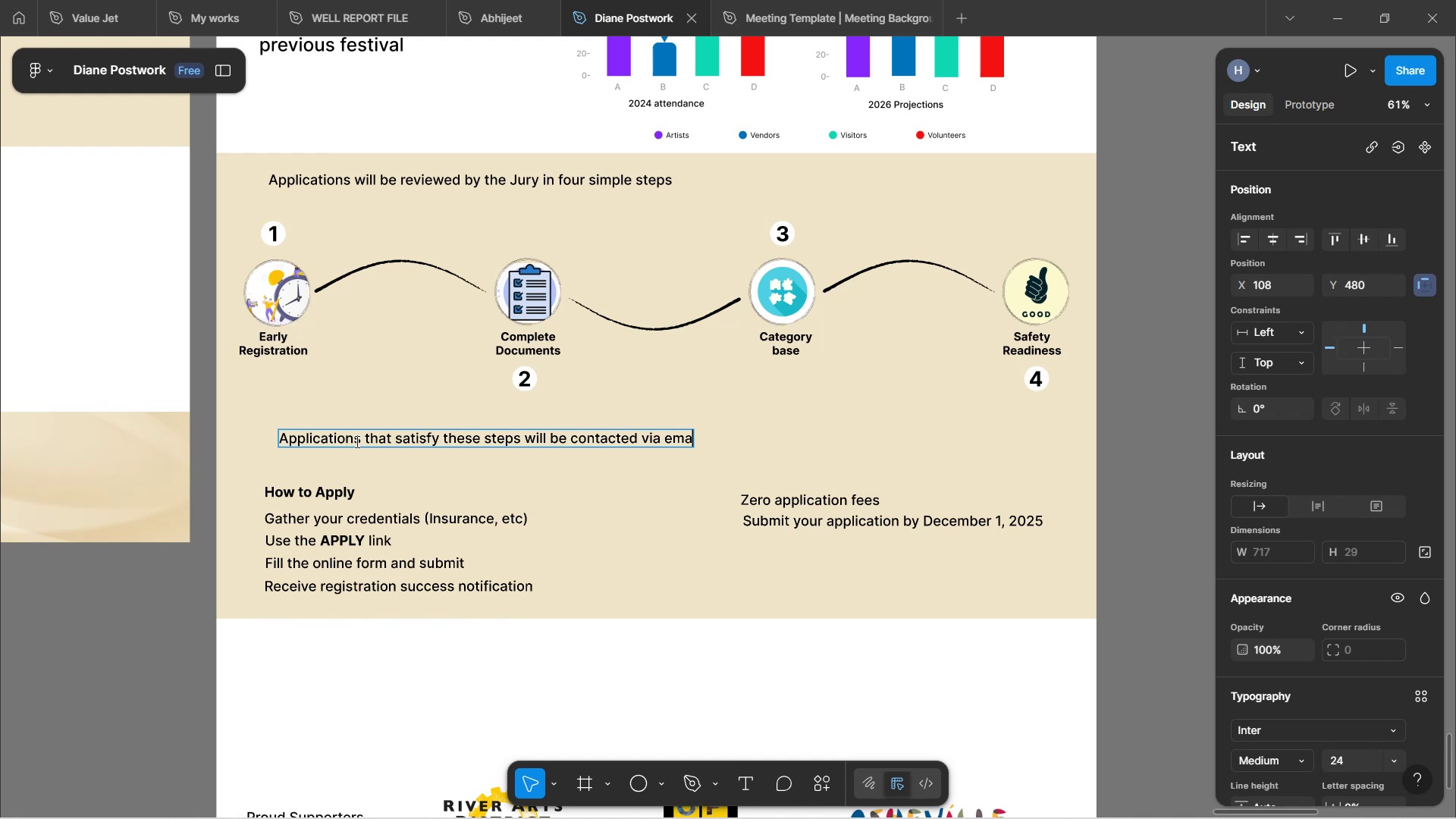 
wait(11.12)
 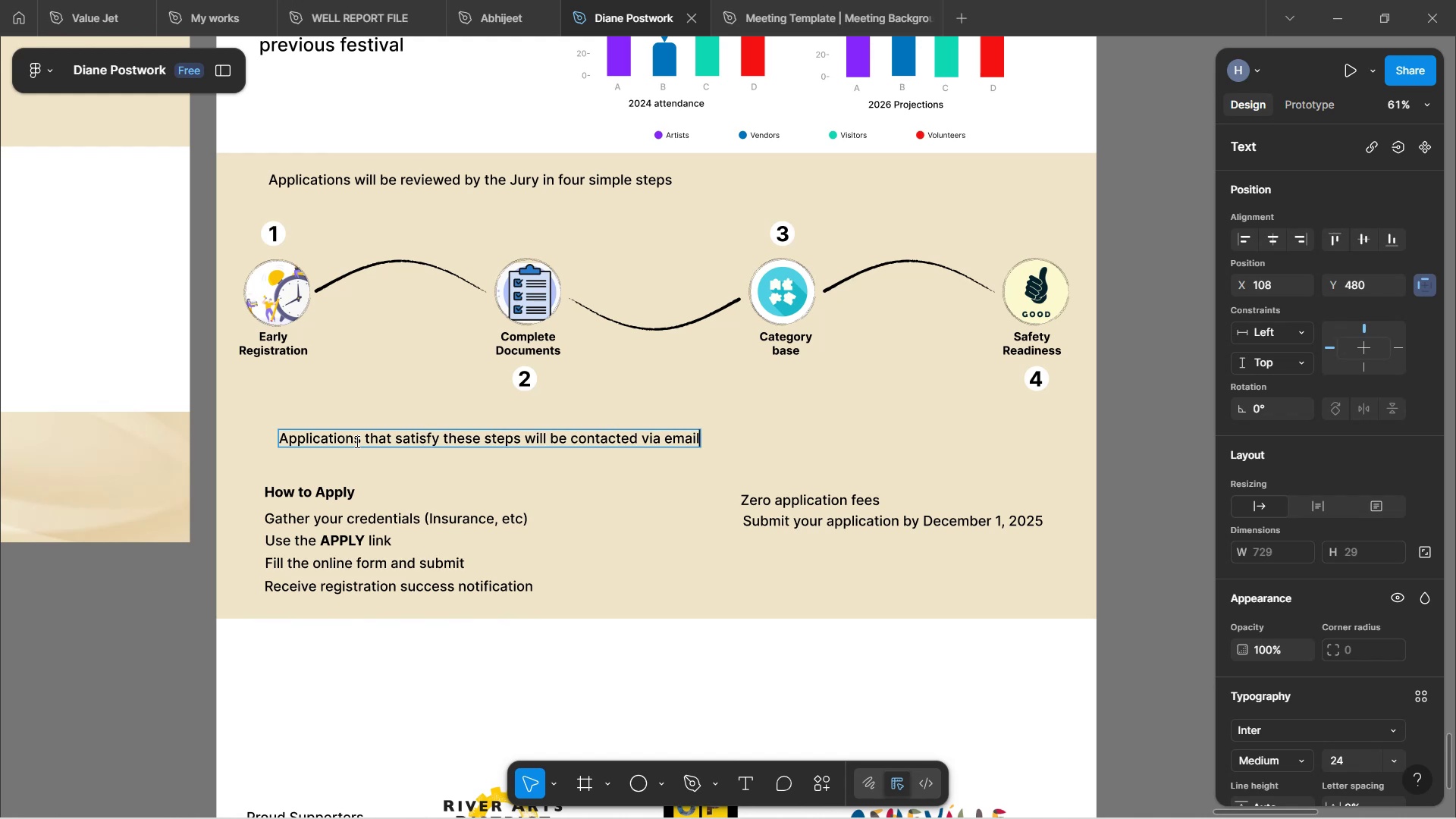 
left_click([366, 441])
 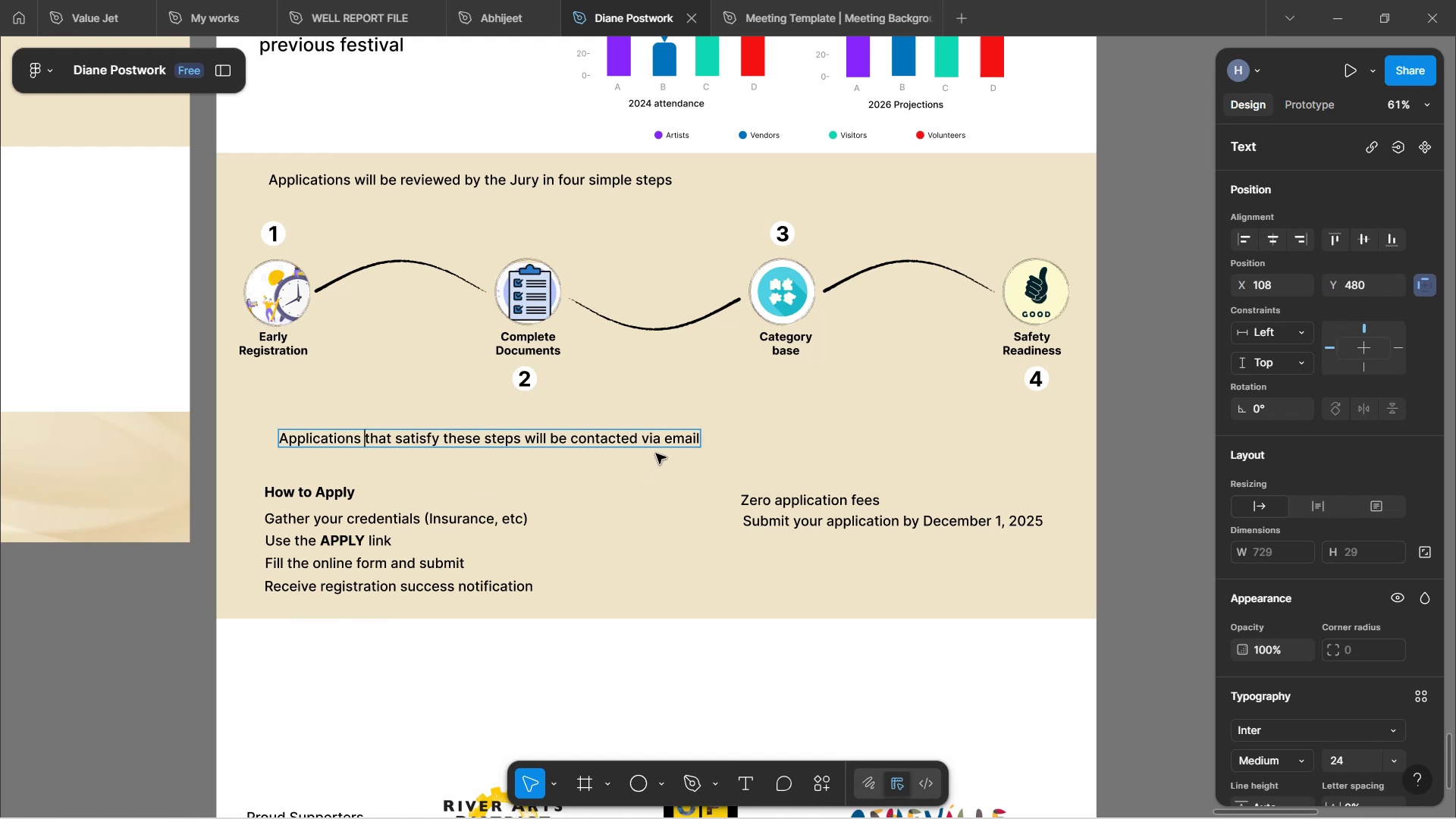 
left_click([660, 463])
 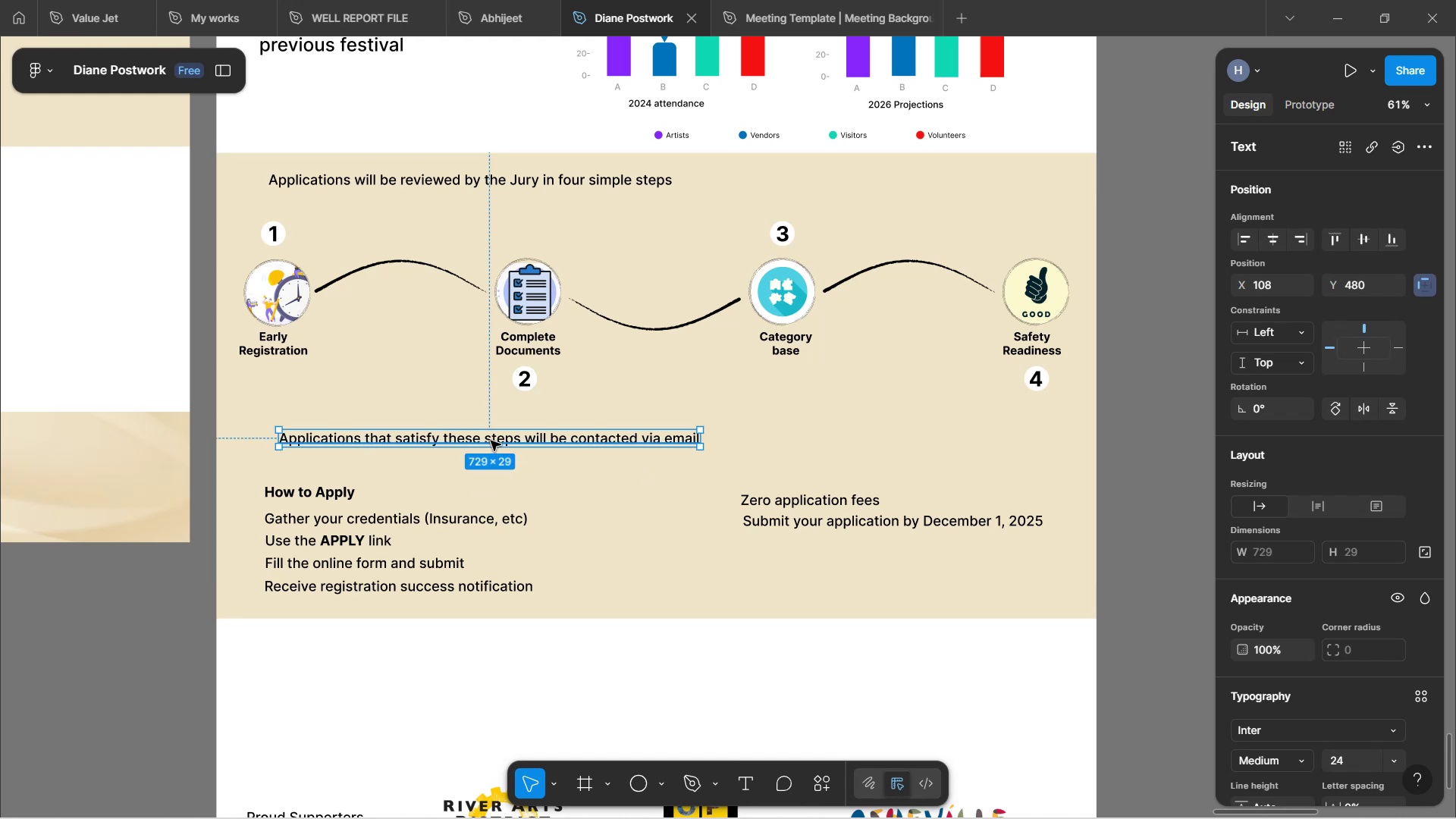 
left_click_drag(start_coordinate=[491, 441], to_coordinate=[486, 441])
 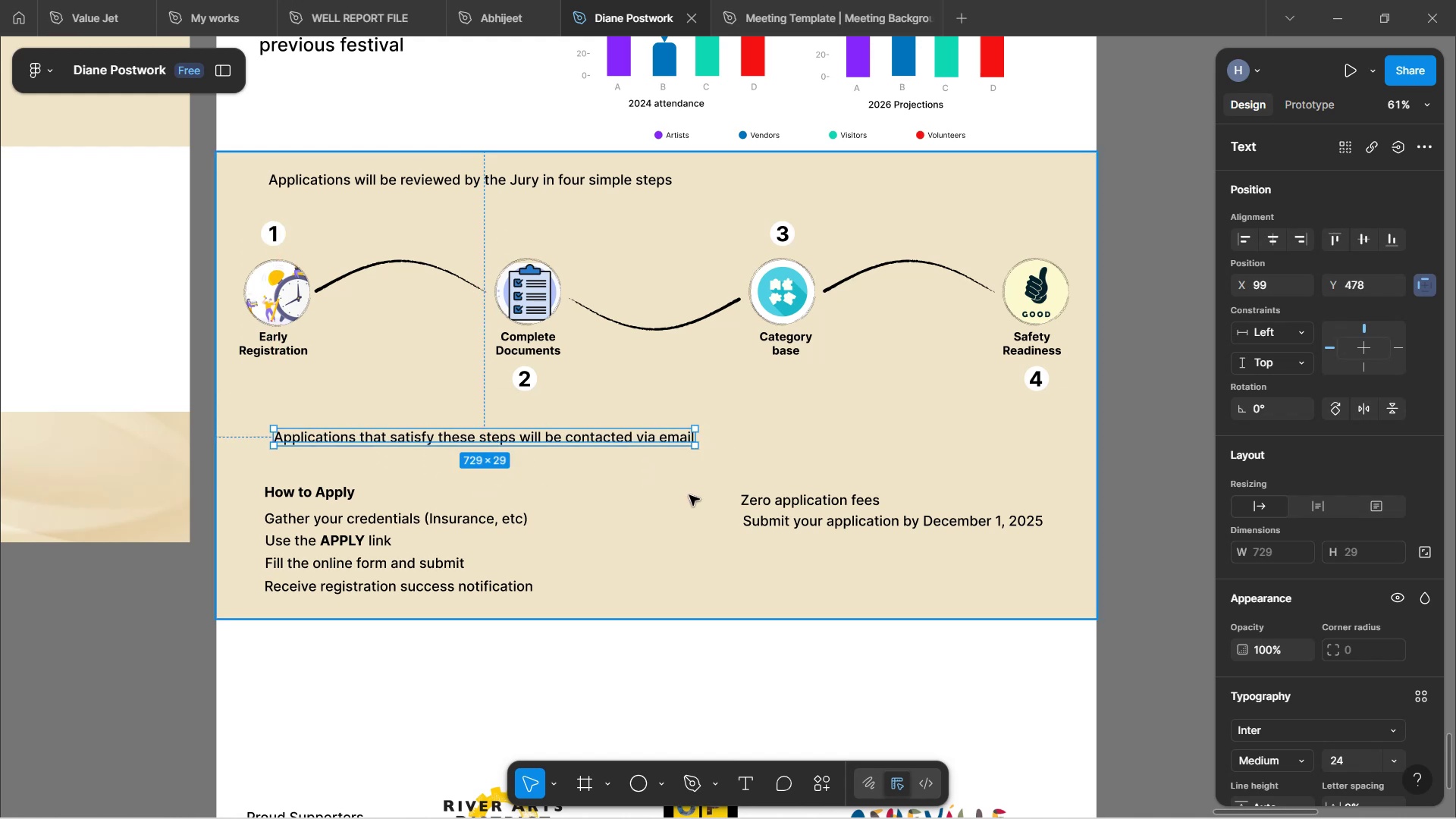 
left_click([689, 505])
 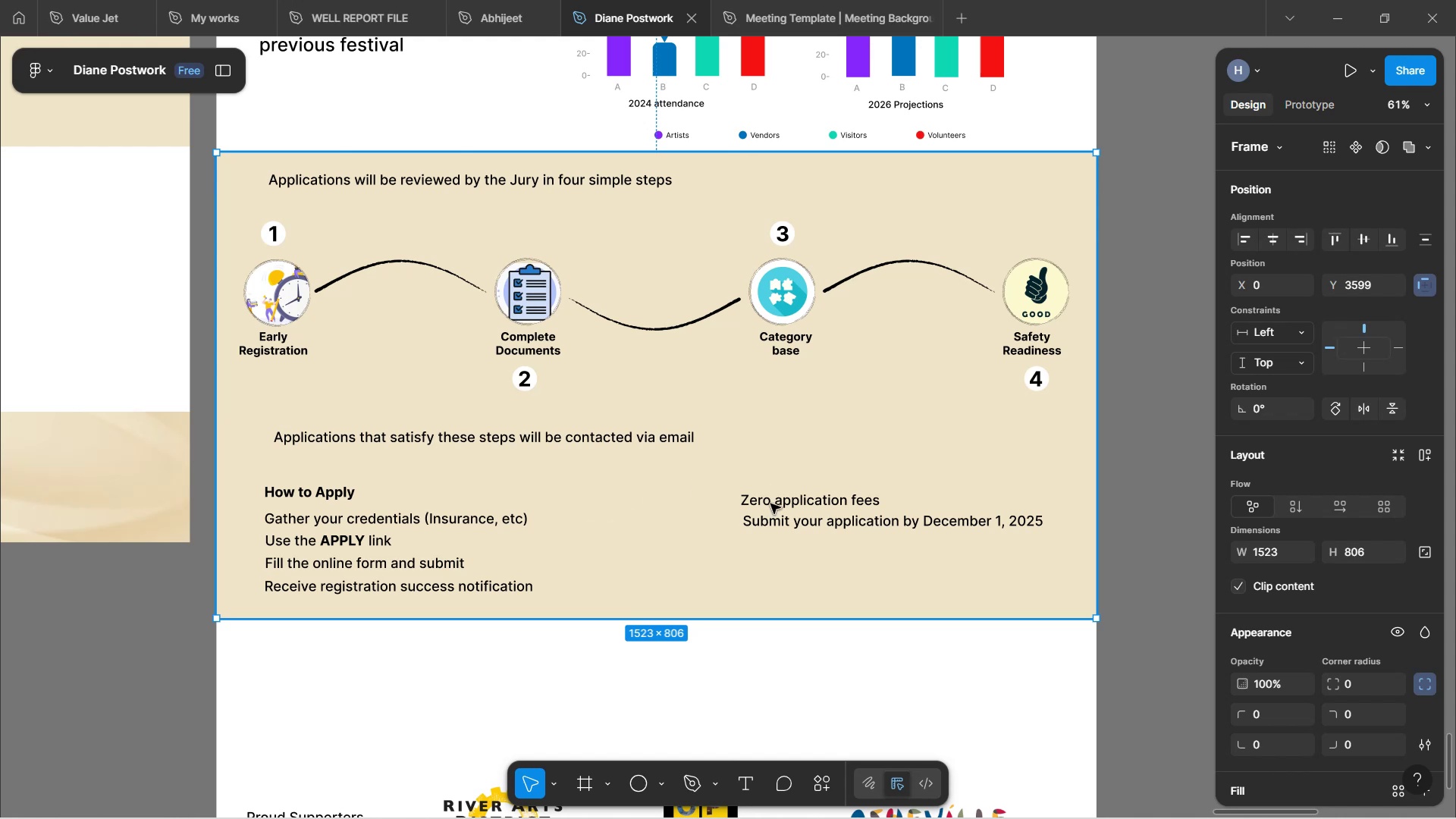 
double_click([770, 504])
 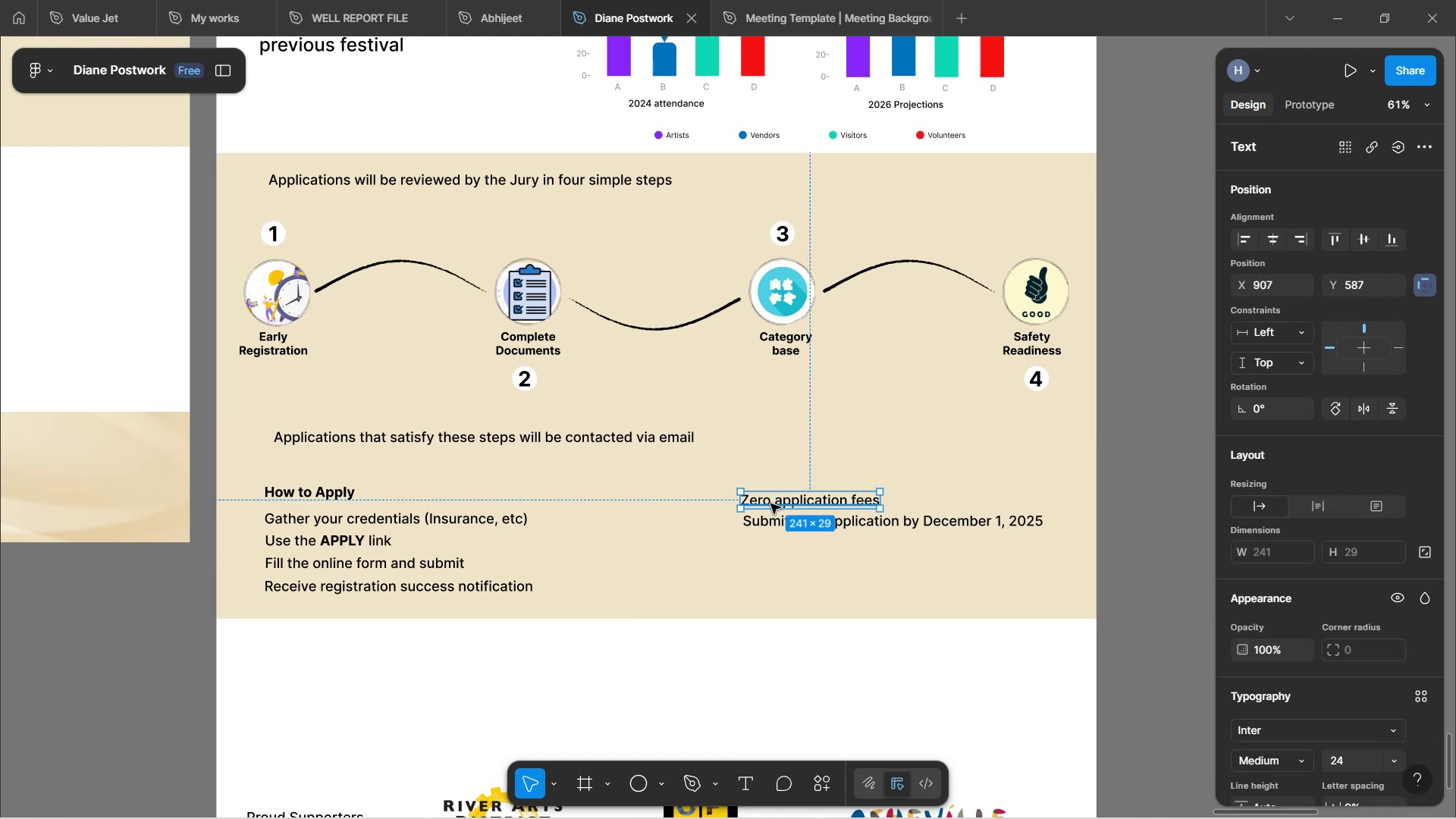 
key(ArrowRight)
 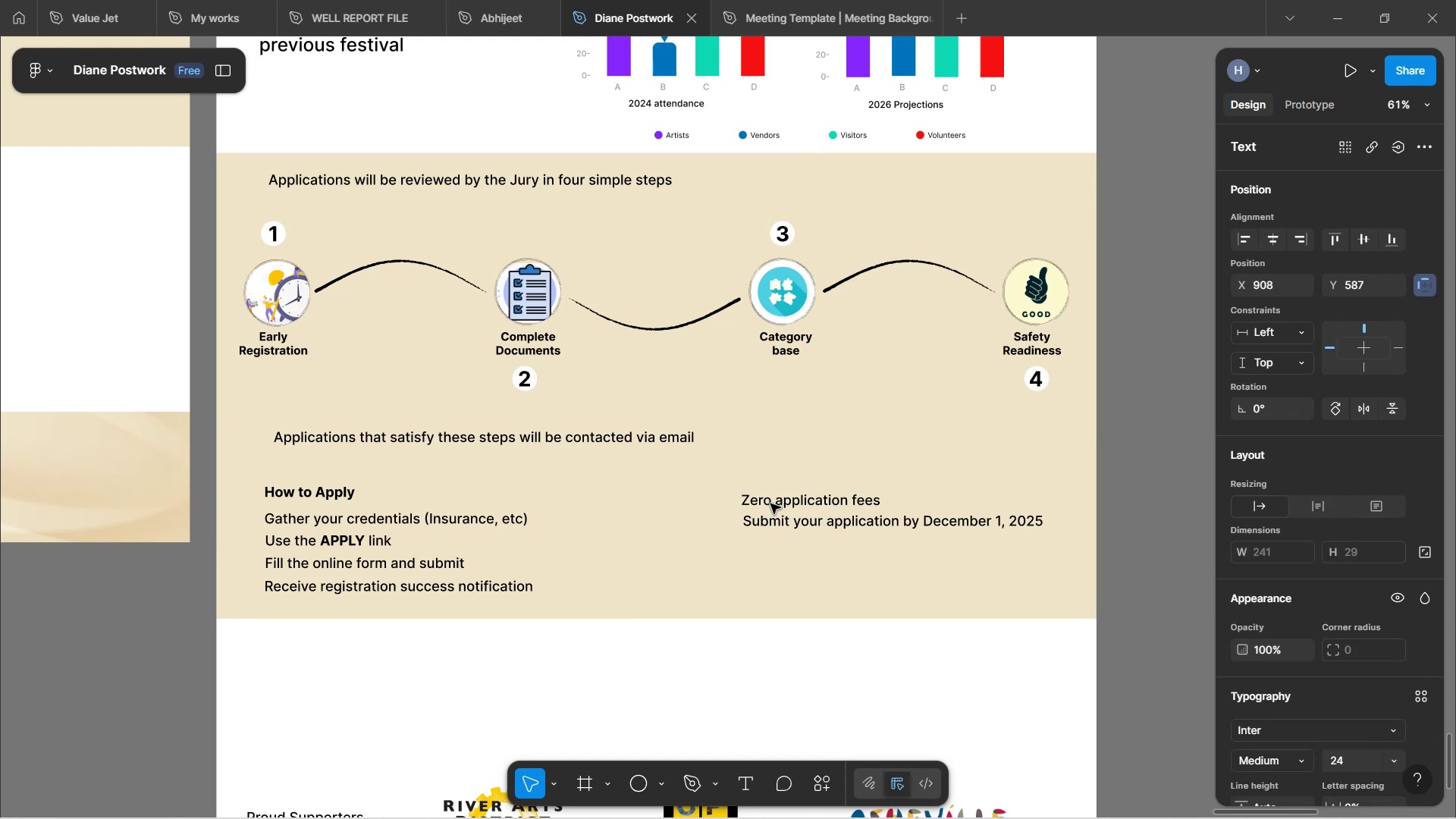 
key(ArrowRight)
 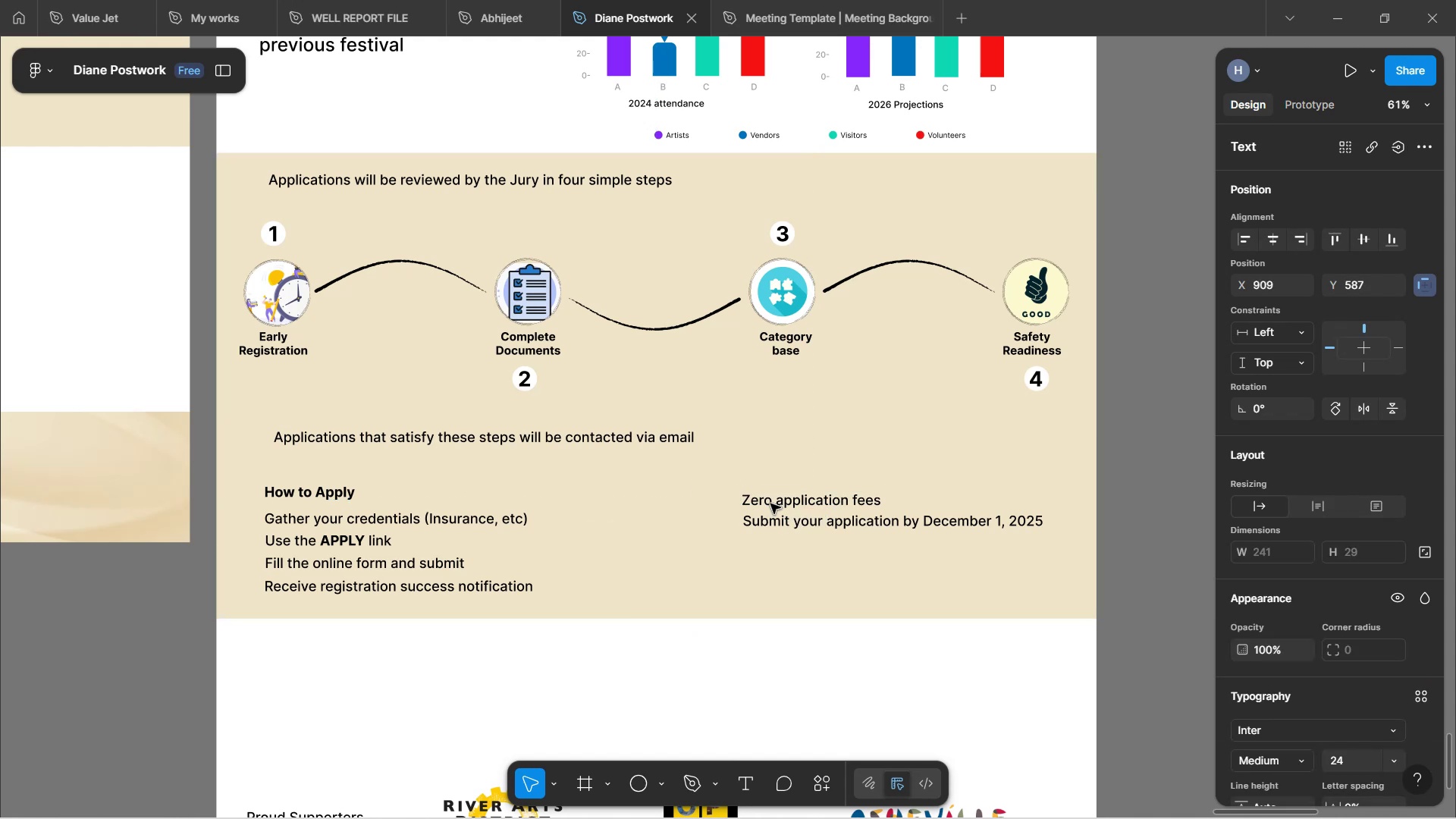 
key(ArrowRight)
 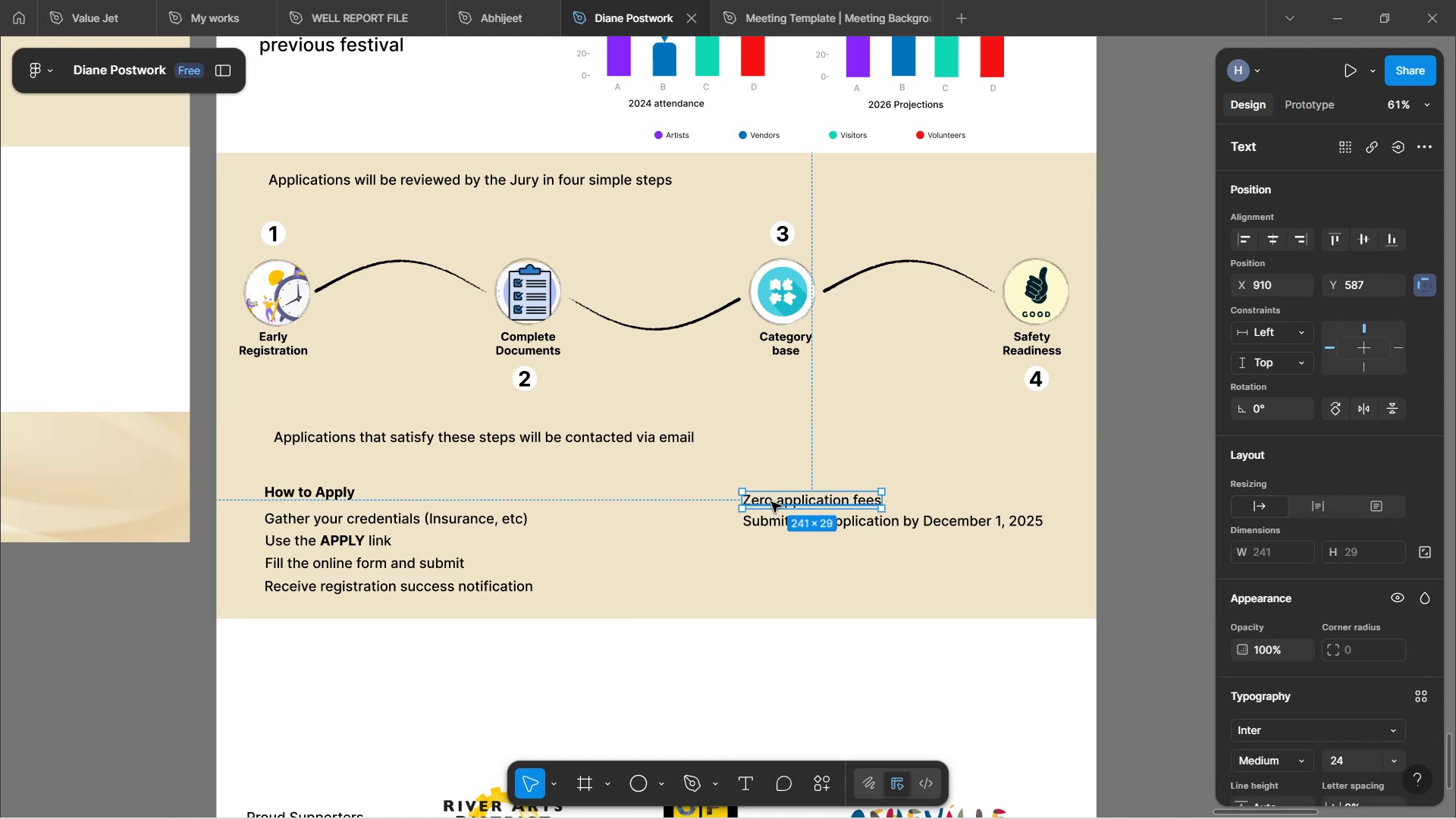 
left_click([807, 574])
 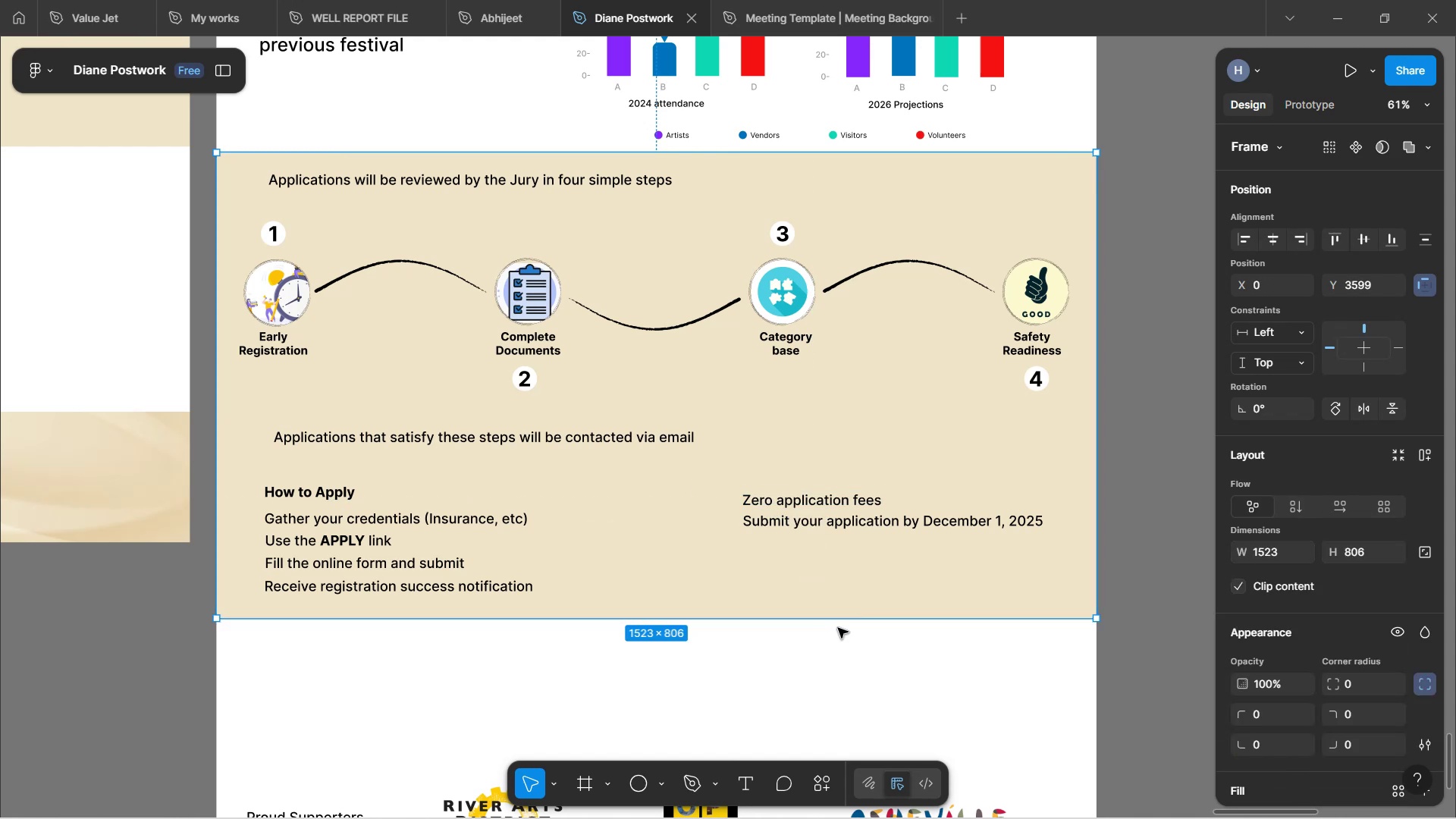 
left_click([837, 653])
 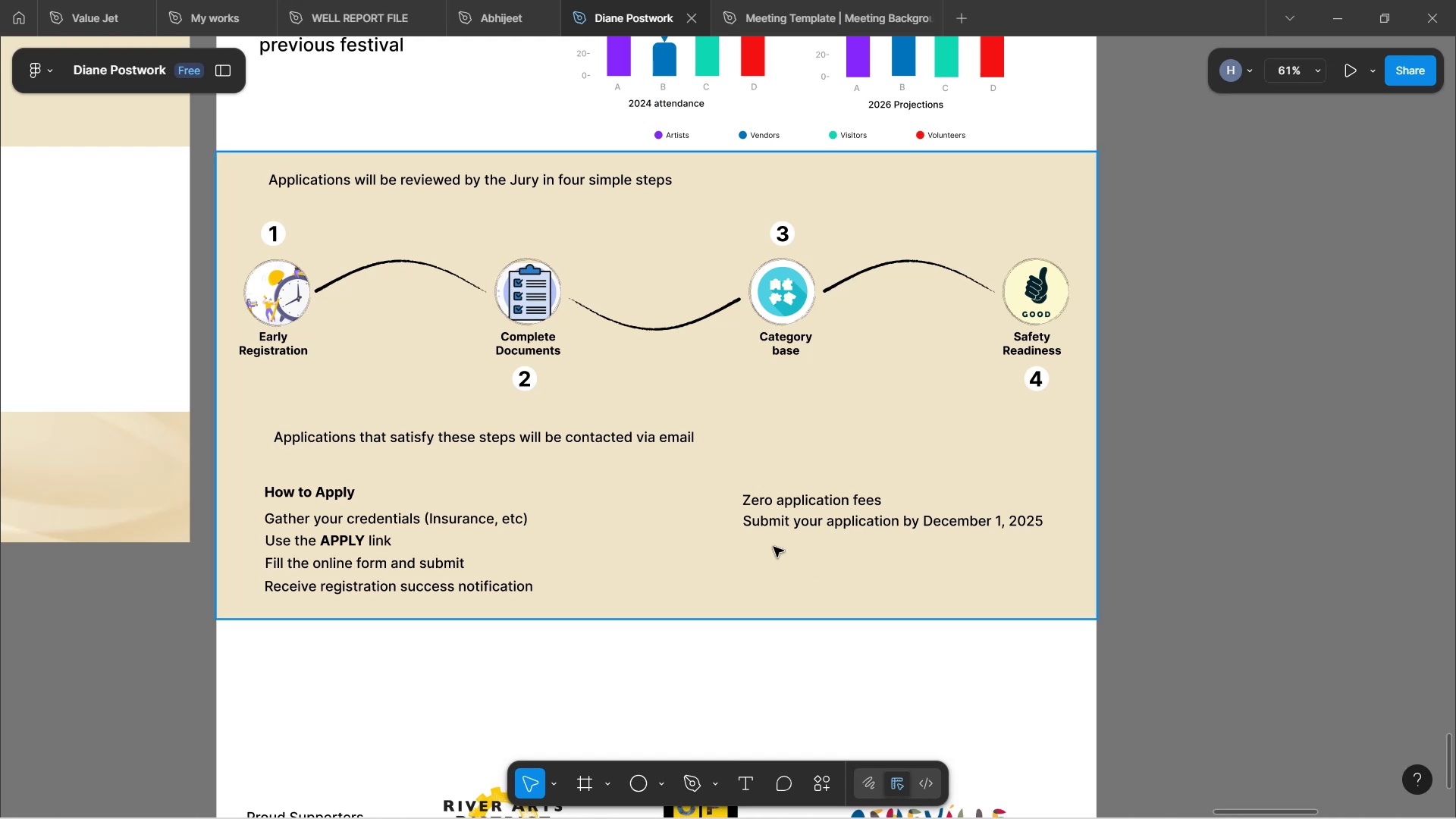 
hold_key(key=ControlLeft, duration=0.93)
scroll: coordinate [635, 536], scroll_direction: up, amount: 4.0
 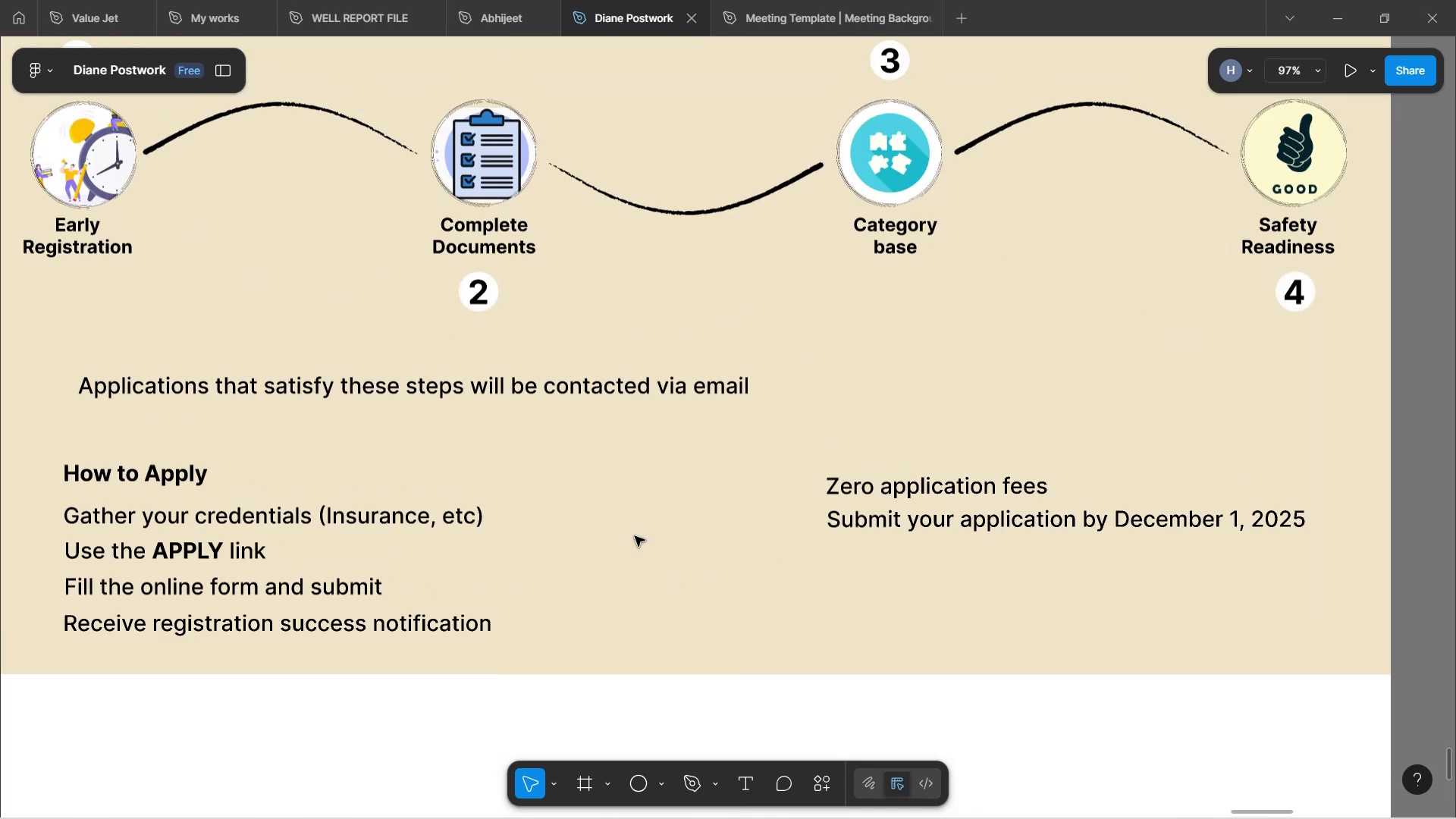 
hold_key(key=ShiftLeft, duration=1.52)
scroll: coordinate [633, 544], scroll_direction: up, amount: 1.0
 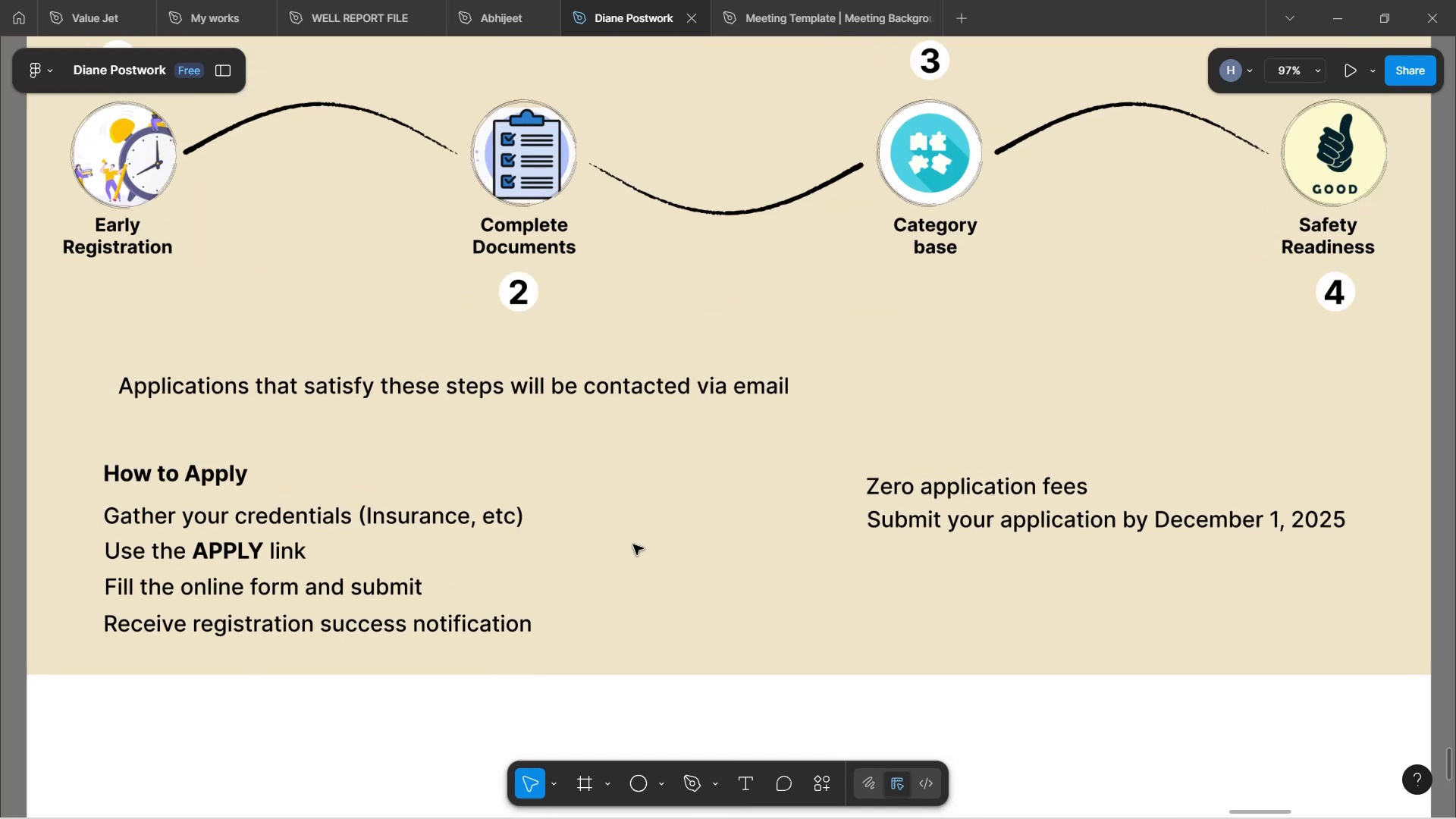 
key(Shift+ShiftLeft)
 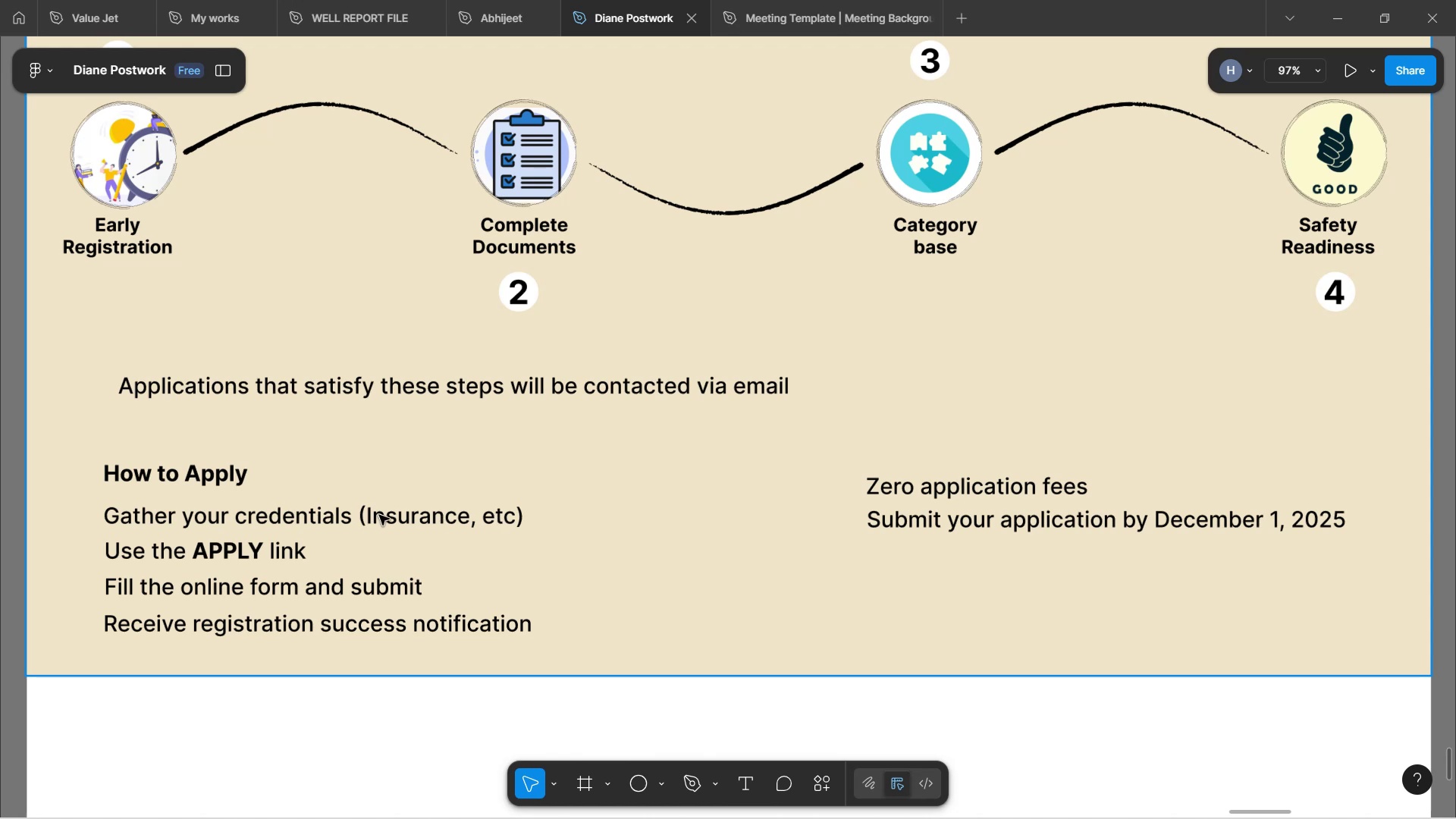 
wait(6.06)
 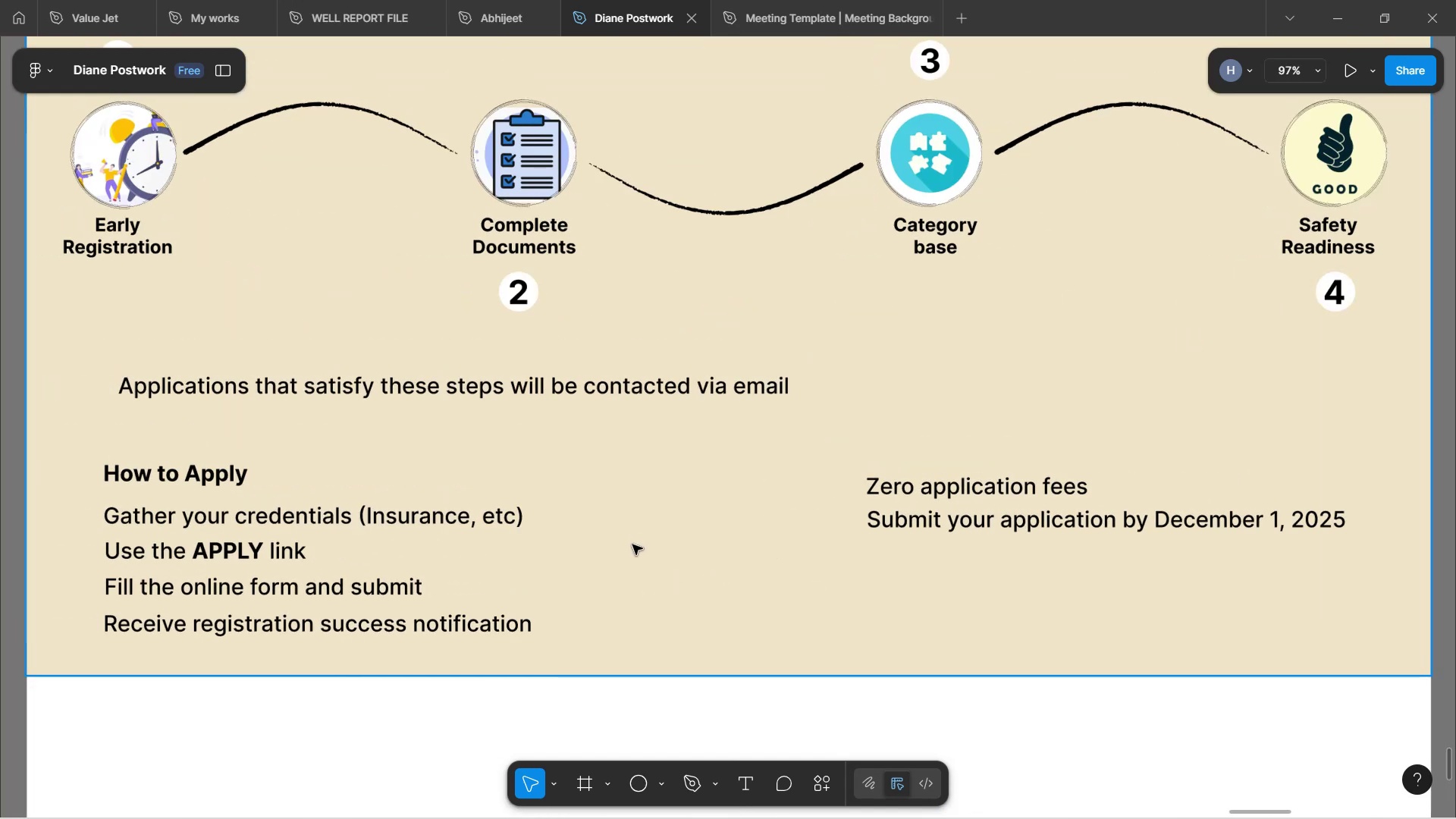 
double_click([379, 515])
 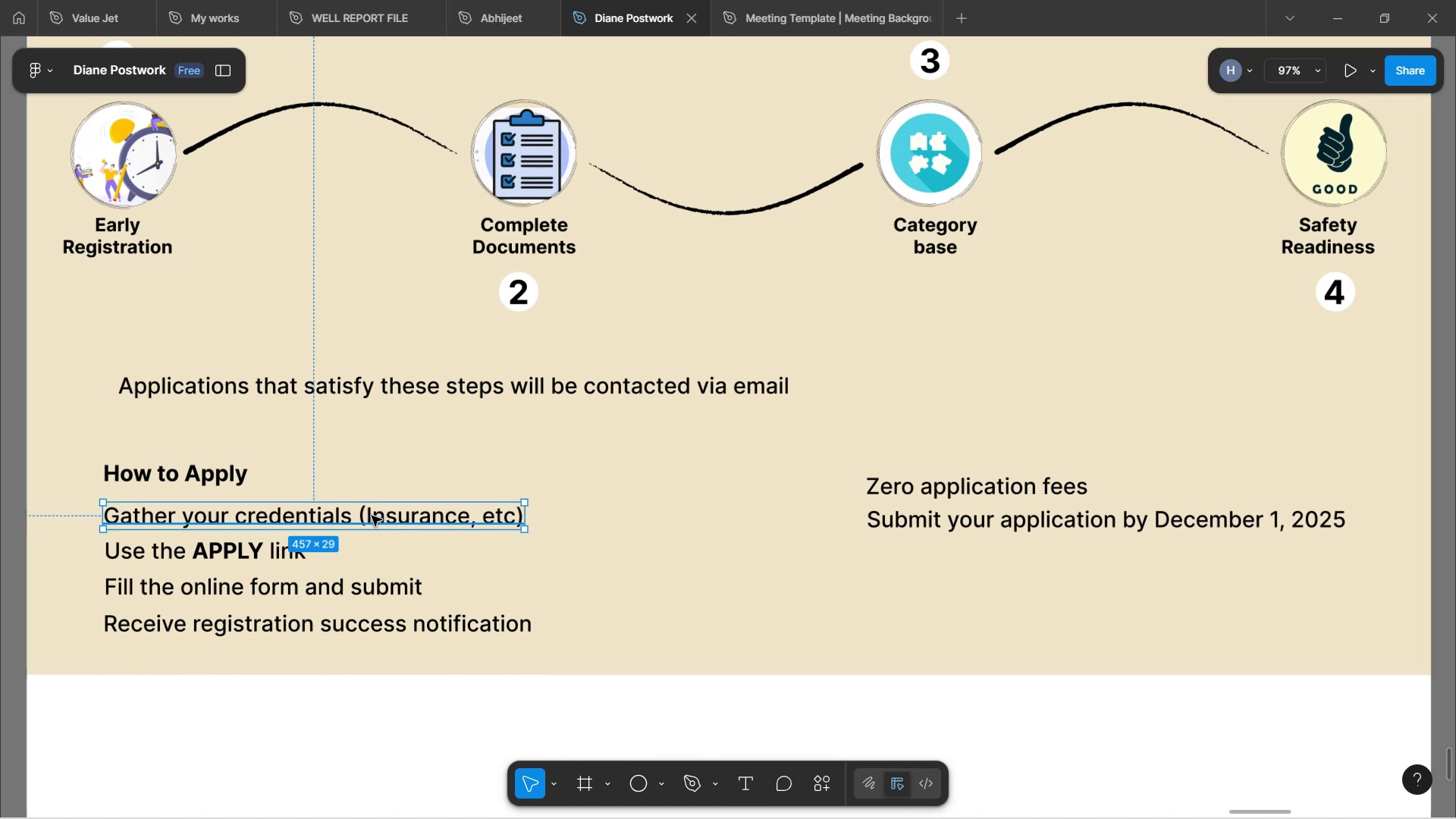 
double_click([372, 516])
 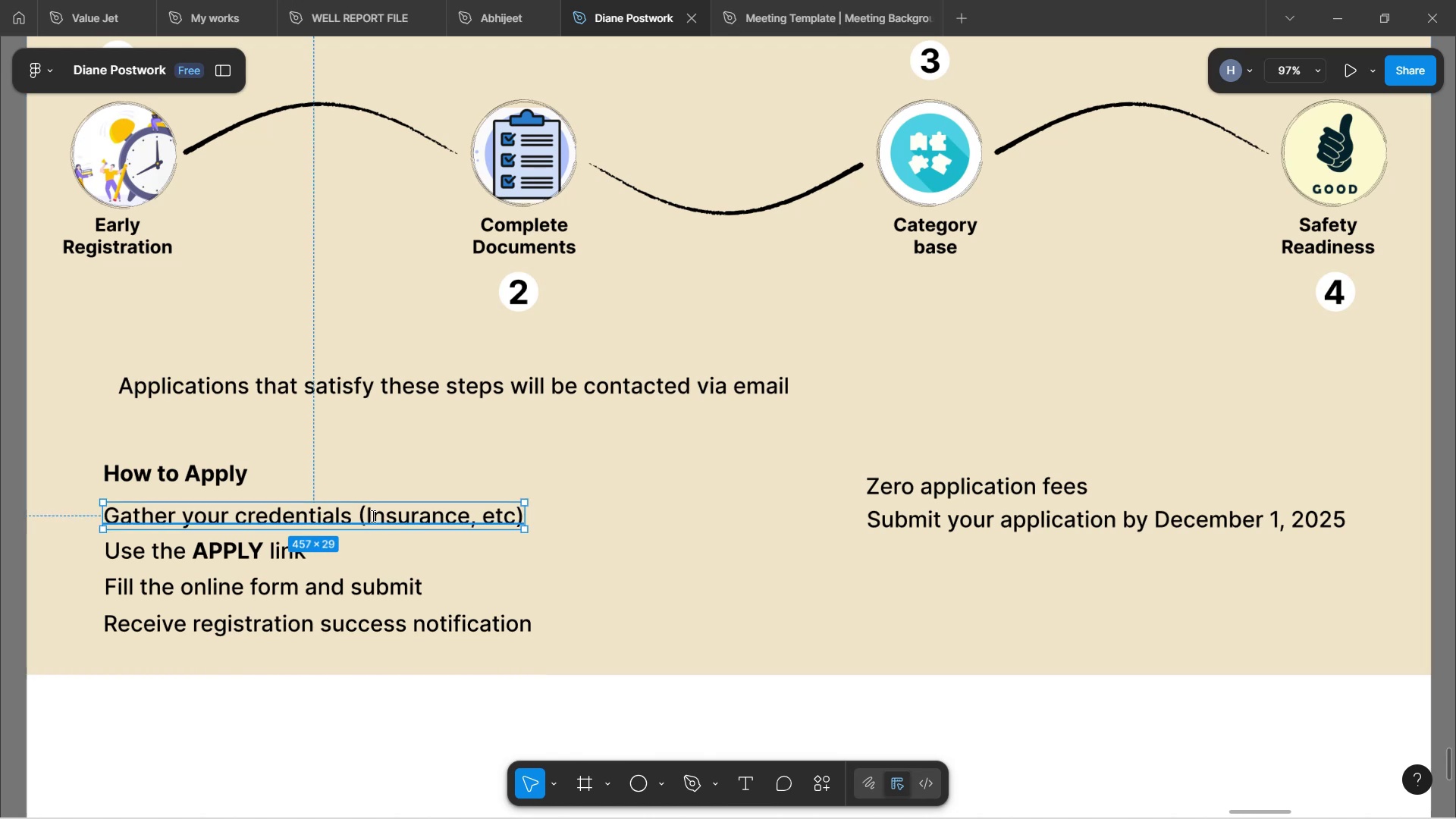 
double_click([372, 516])
 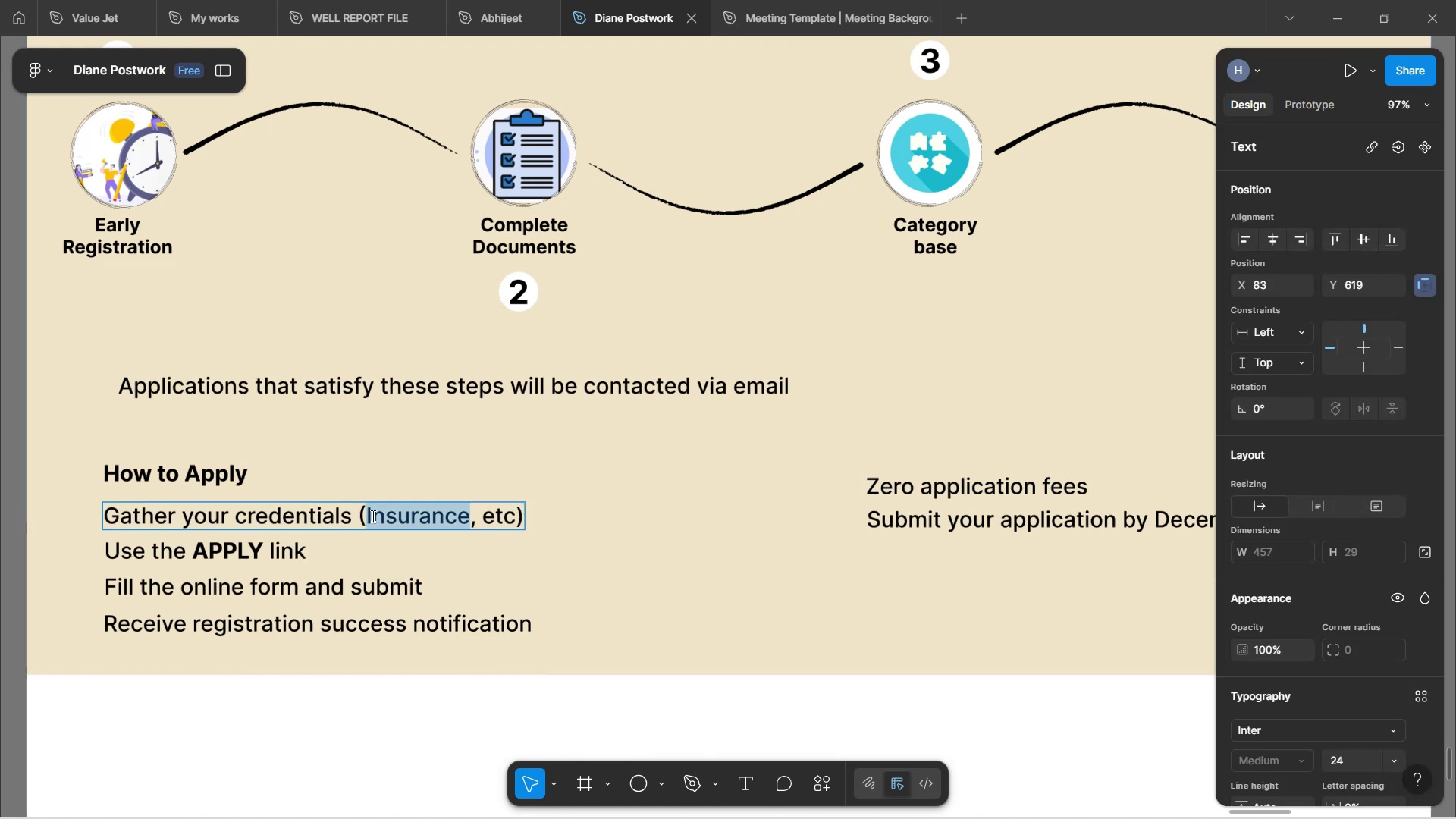 
left_click([372, 516])
 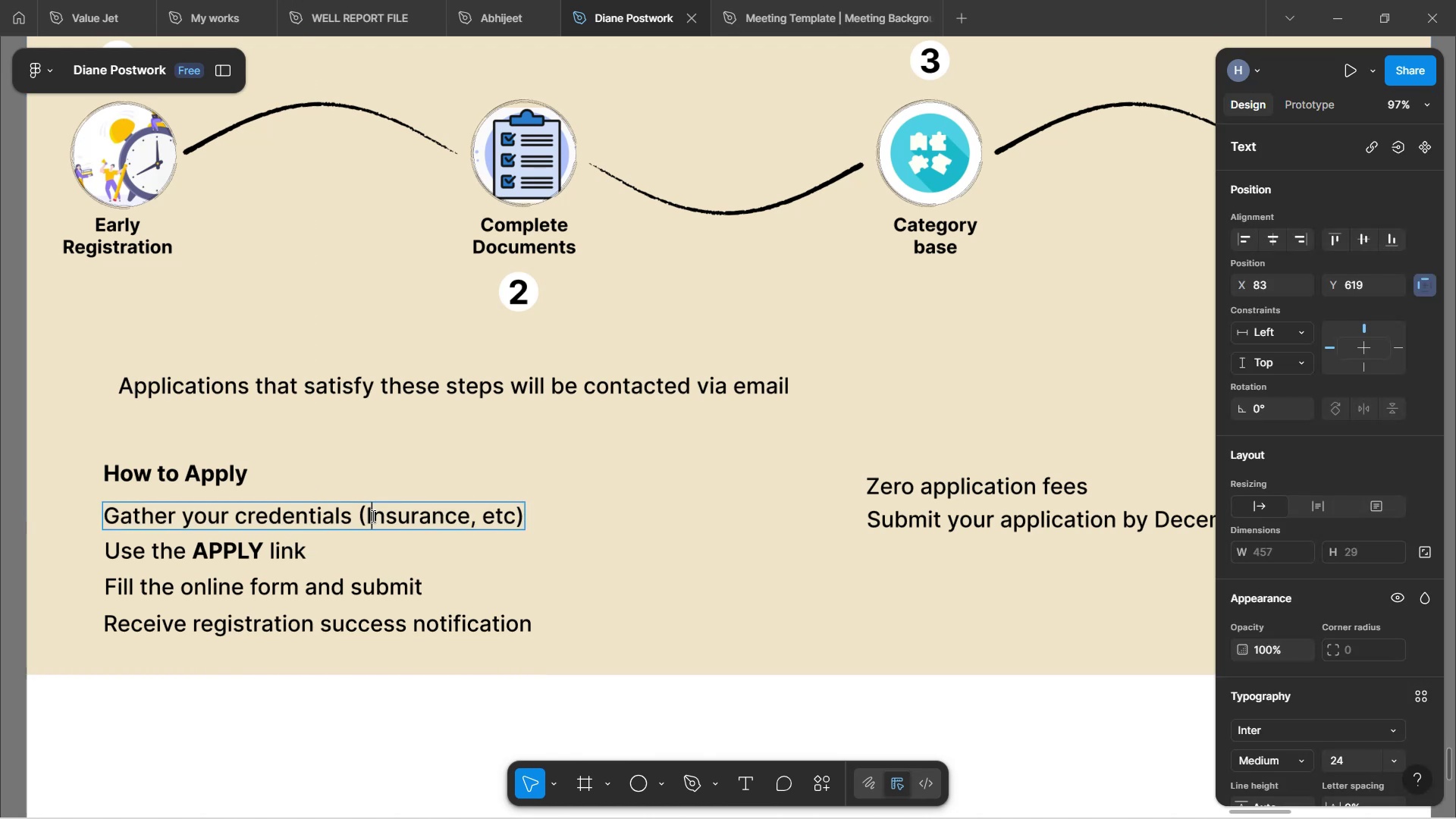 
key(ArrowLeft)
 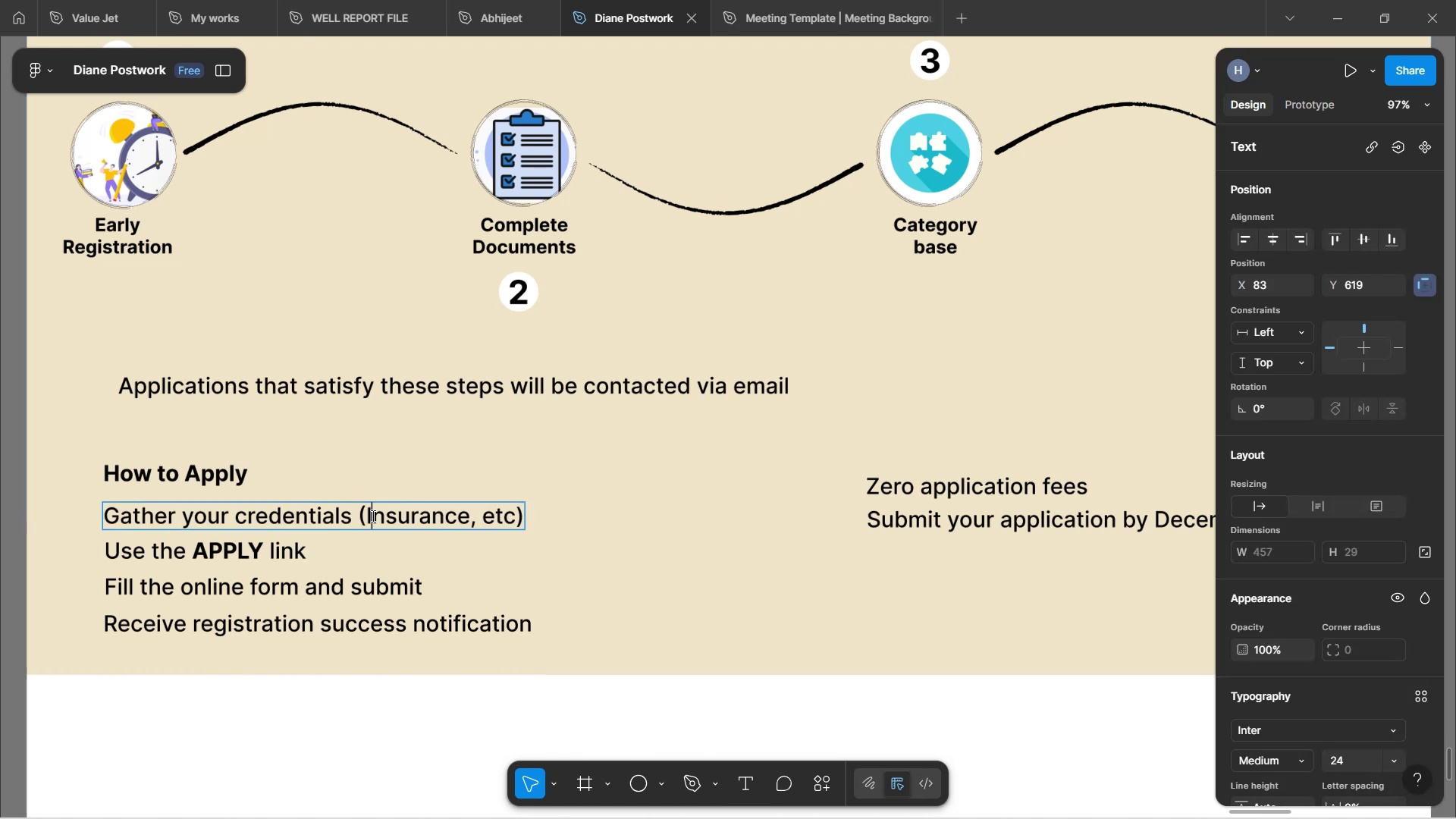 
type(resume,)
 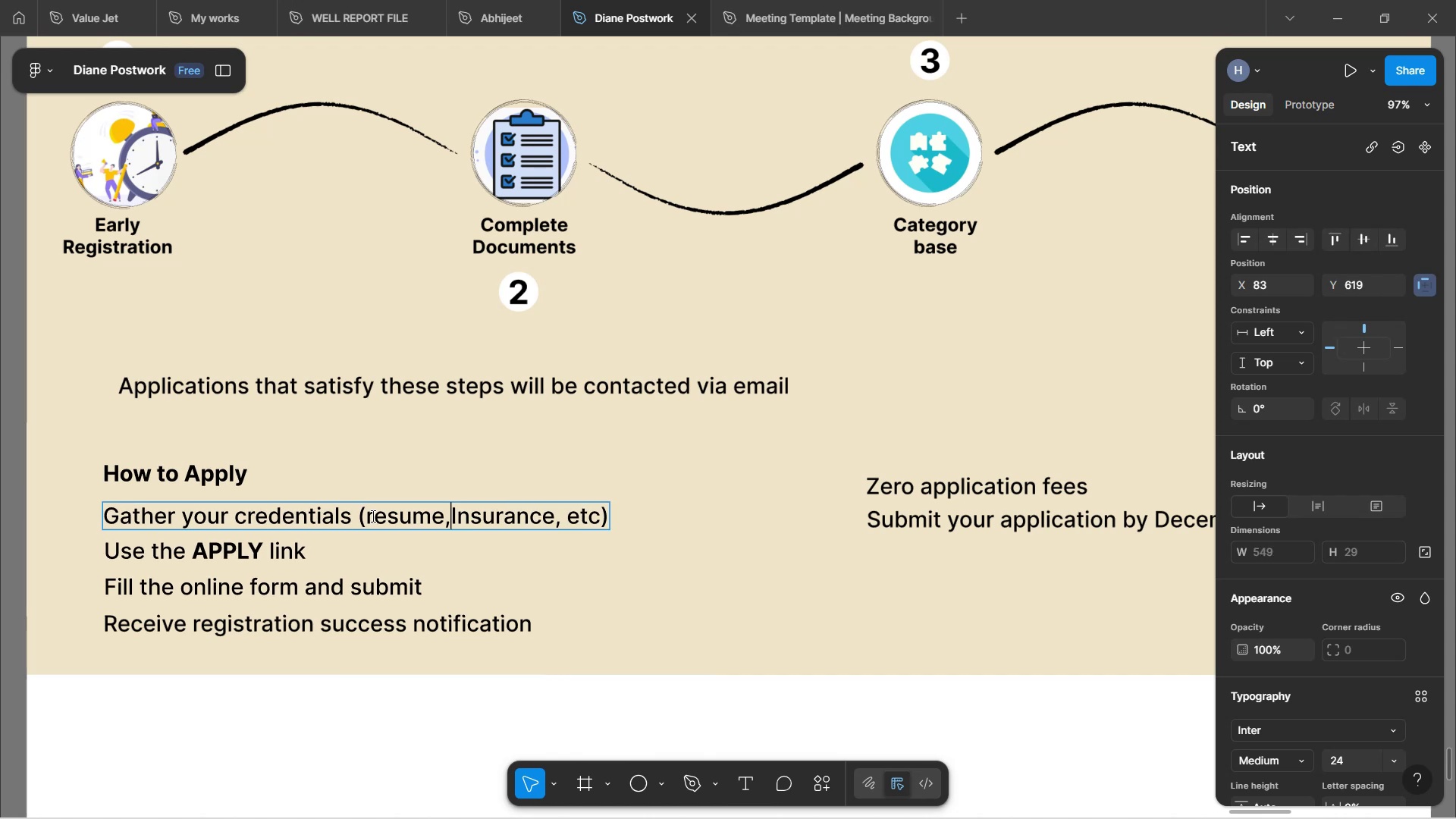 
wait(10.1)
 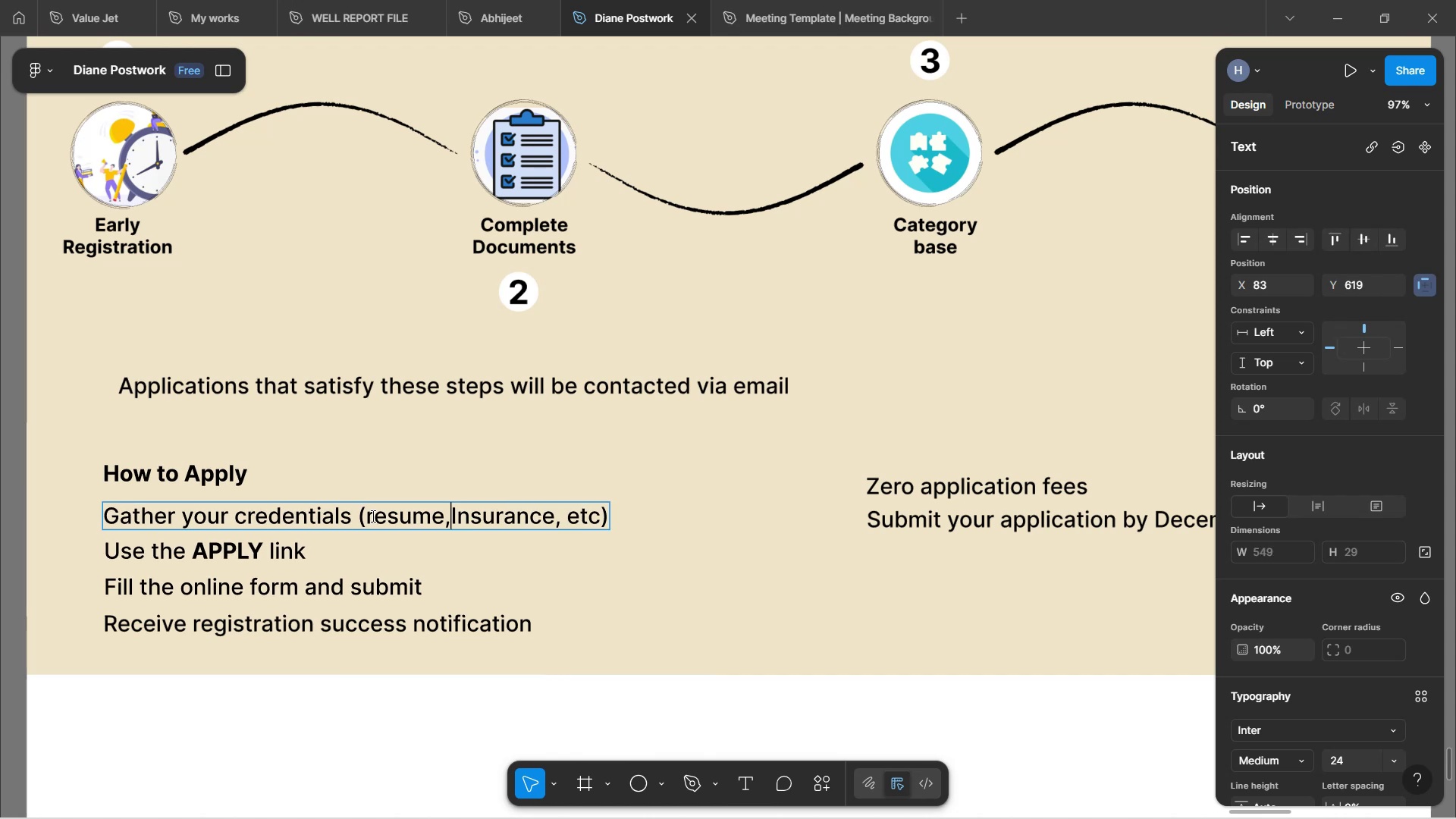 
hold_key(key=Space, duration=0.31)
 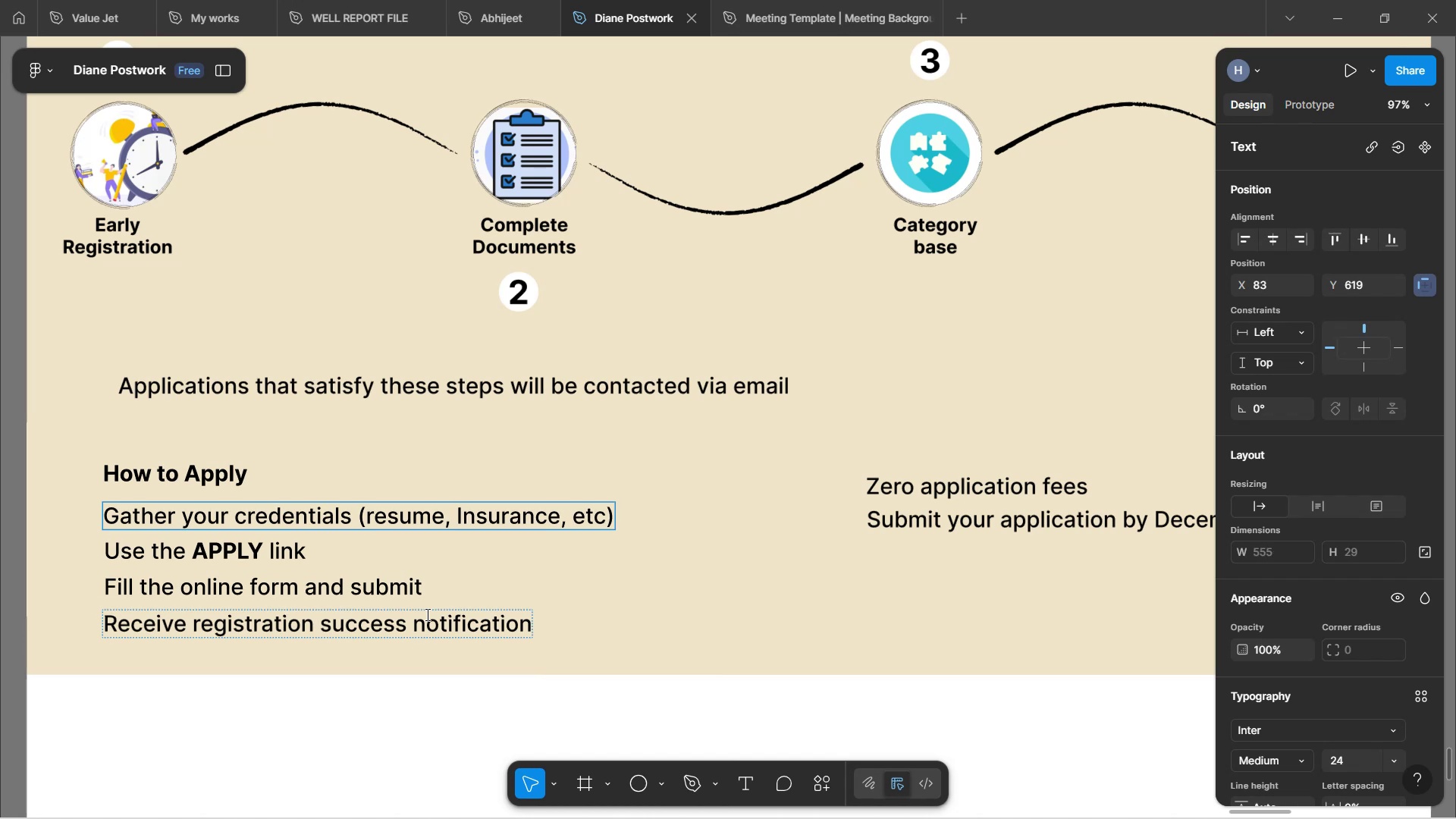 
hold_key(key=Backspace, duration=0.3)
 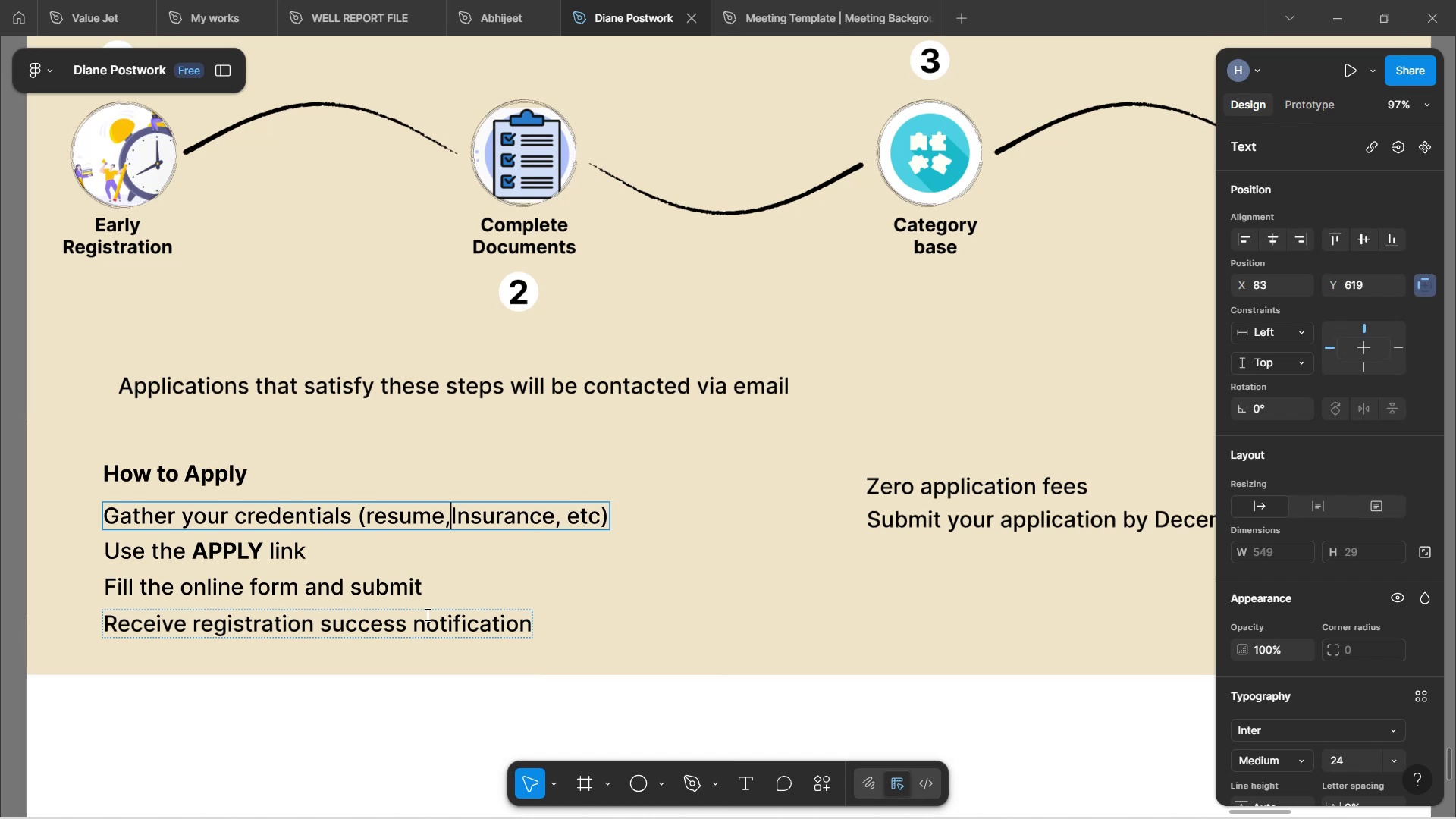 
key(Space)
 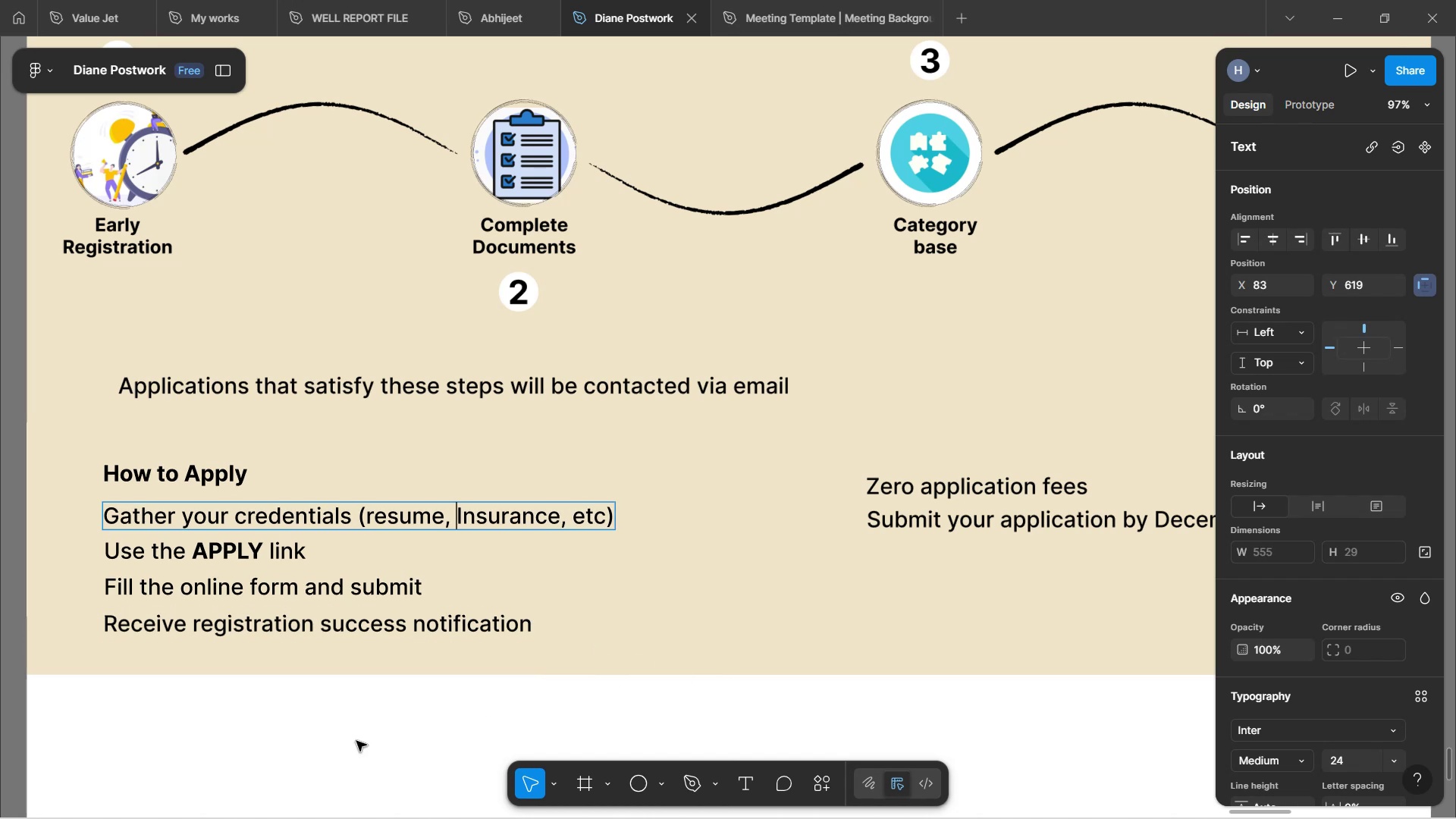 
left_click([356, 741])
 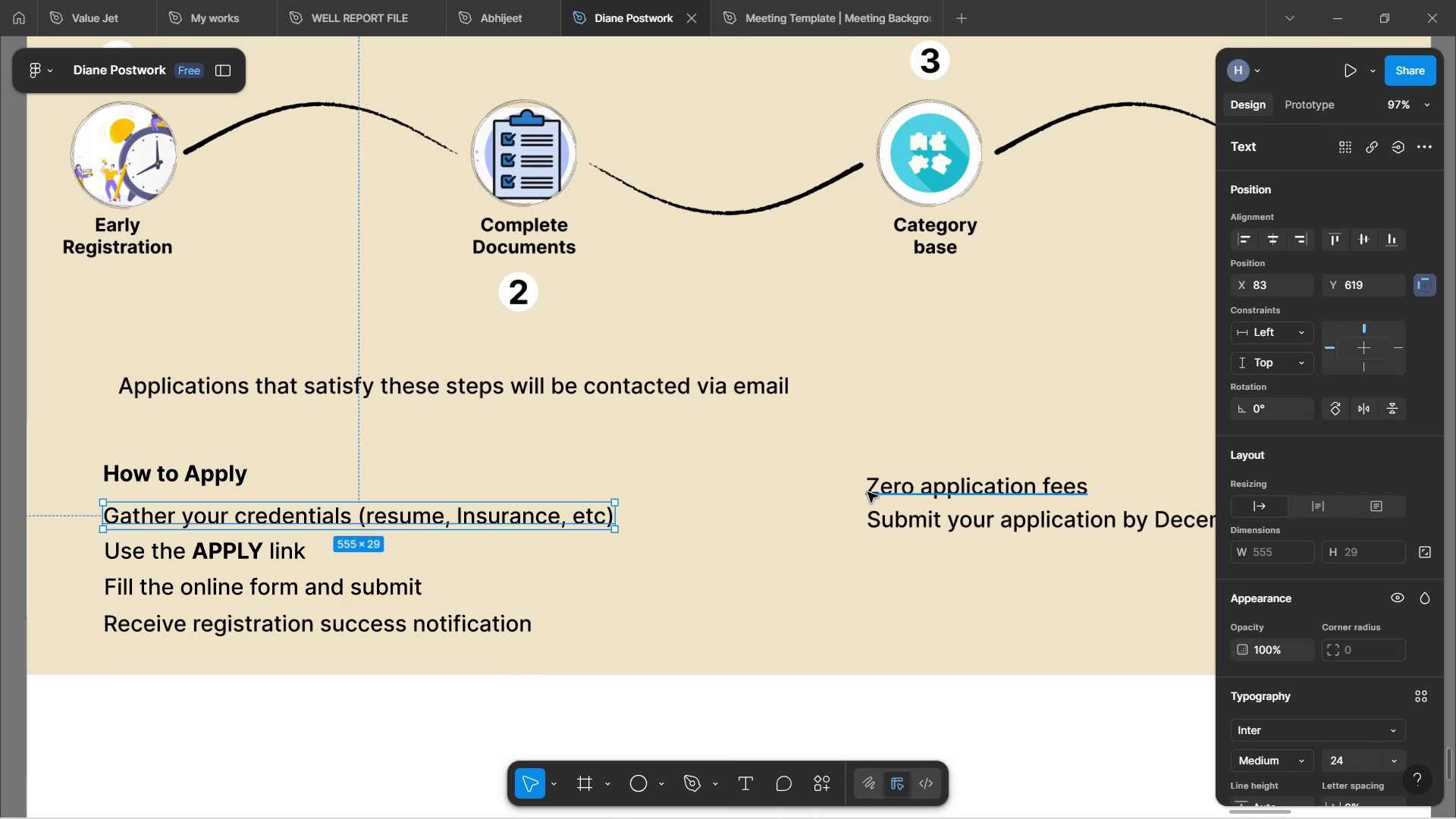 
double_click([868, 492])
 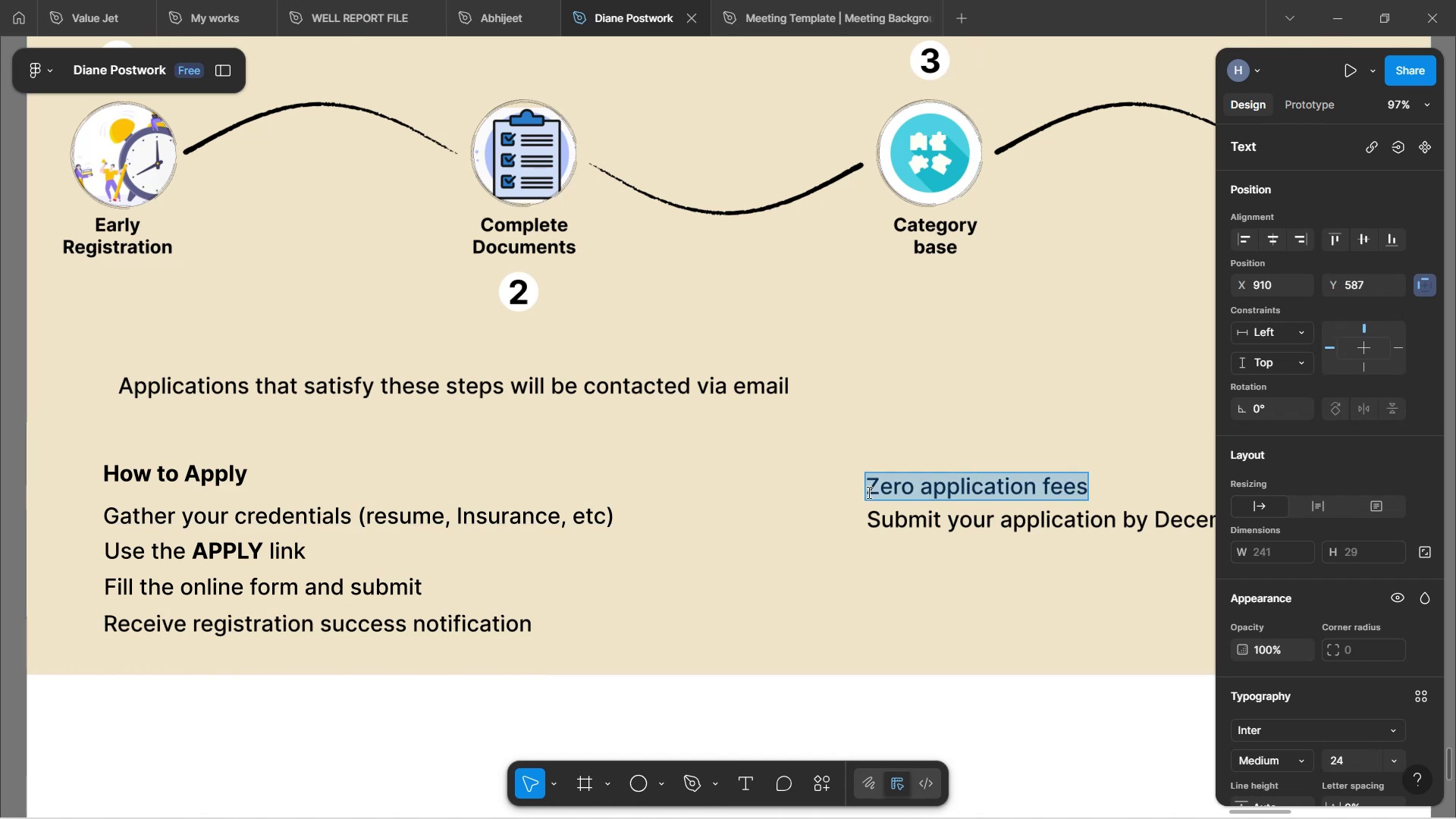 
key(ArrowLeft)
 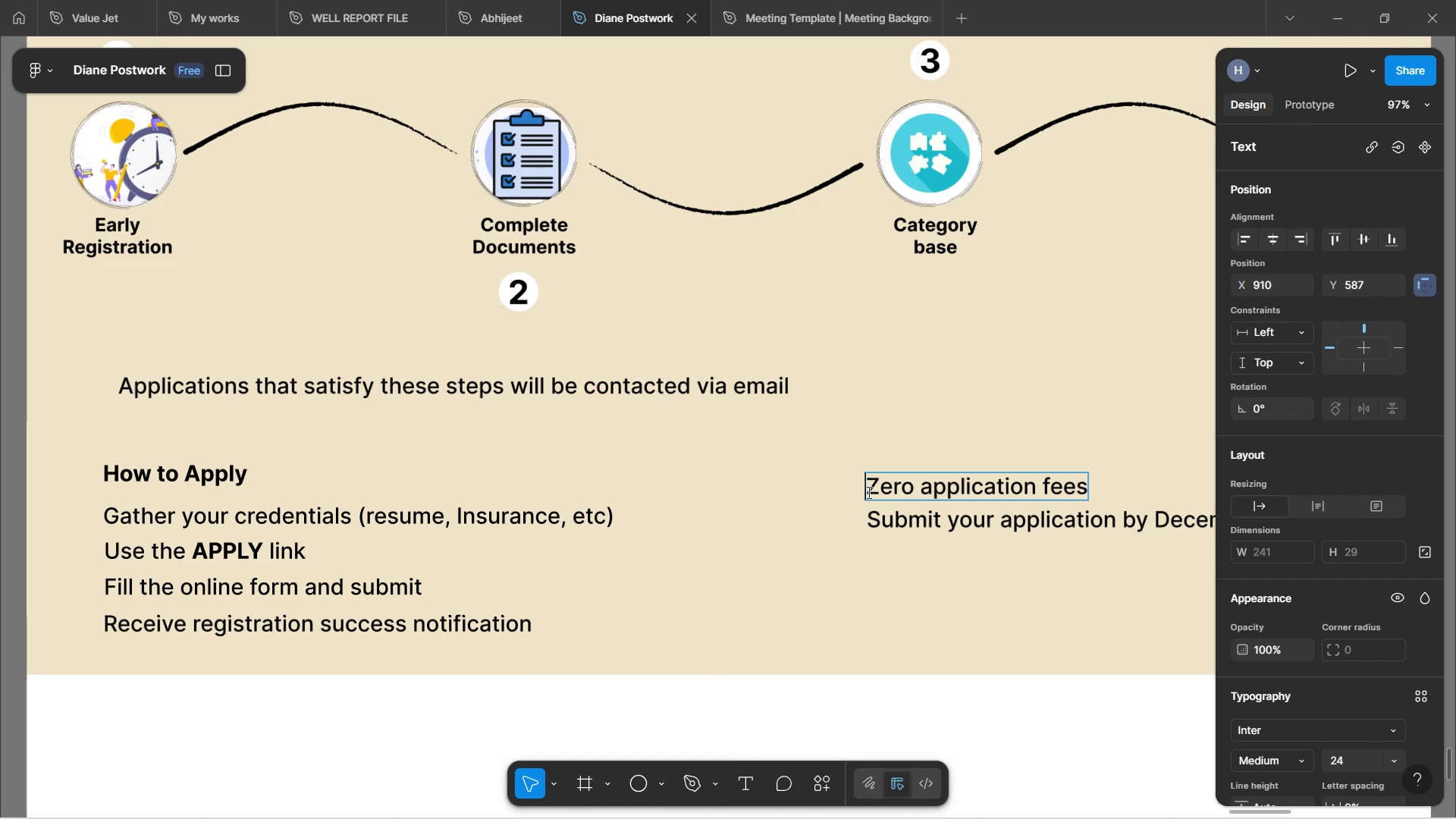 
wait(27.69)
 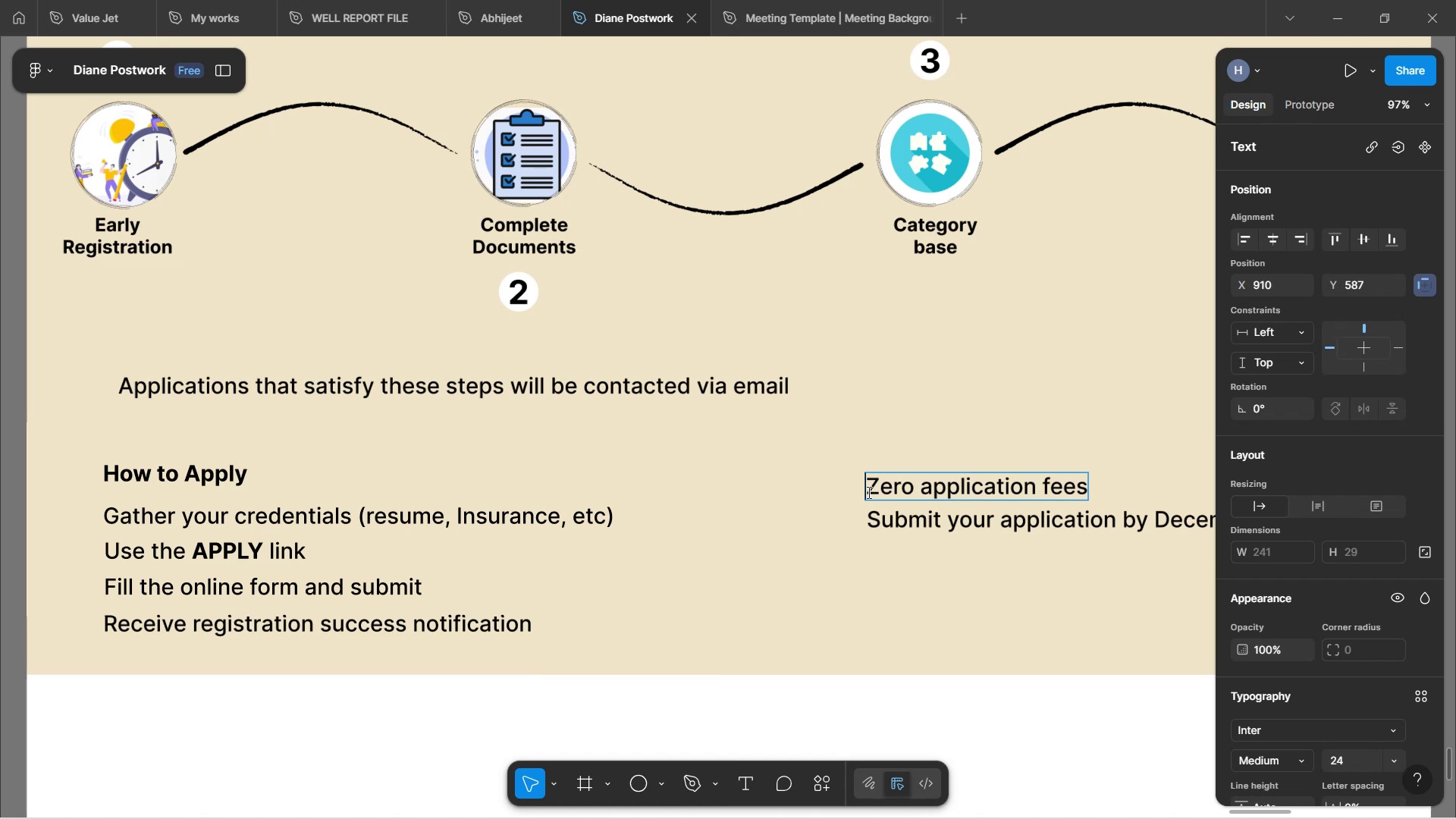 
hold_key(key=ShiftLeft, duration=0.84)
 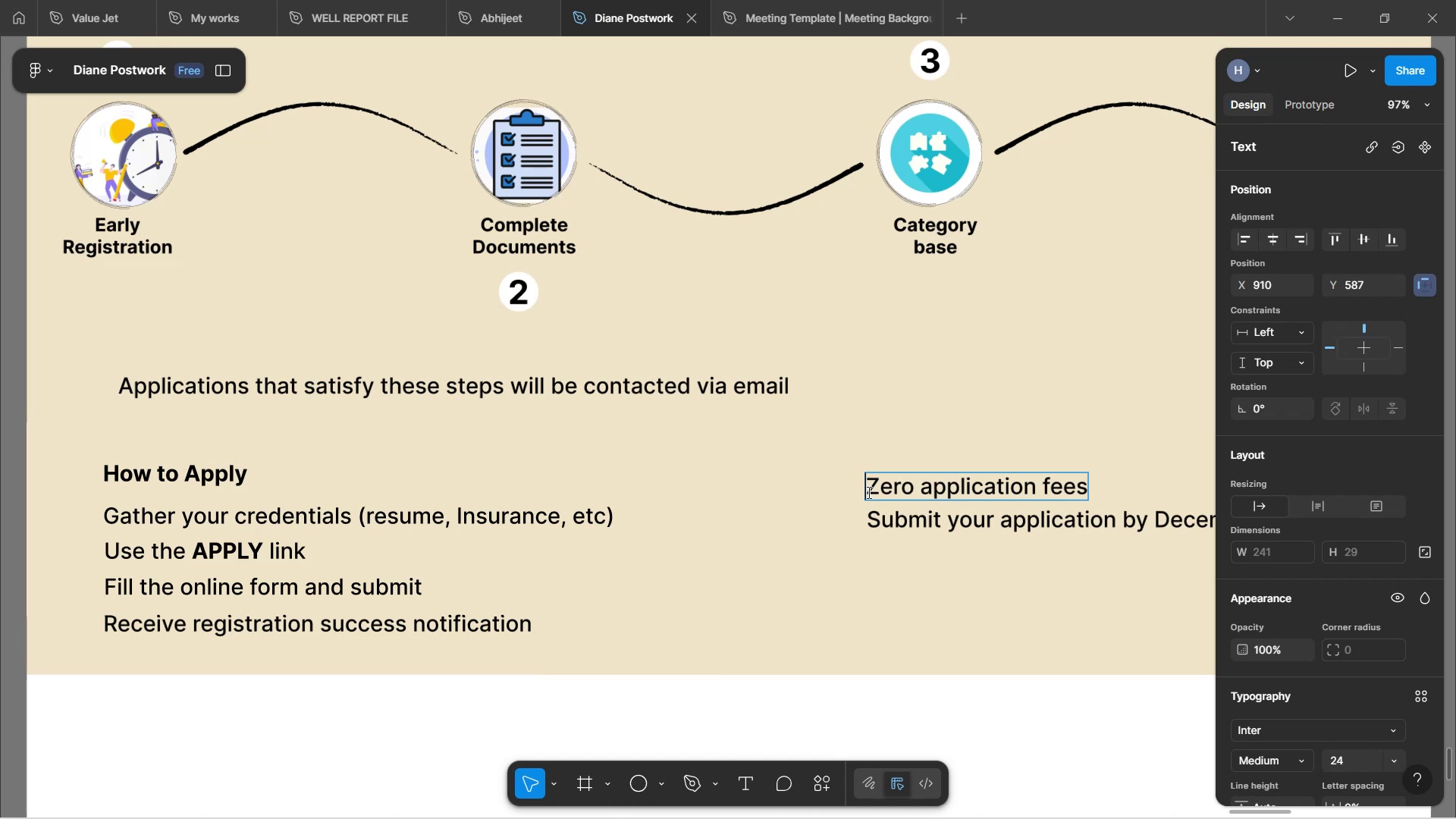 
key(Shift+Period)
 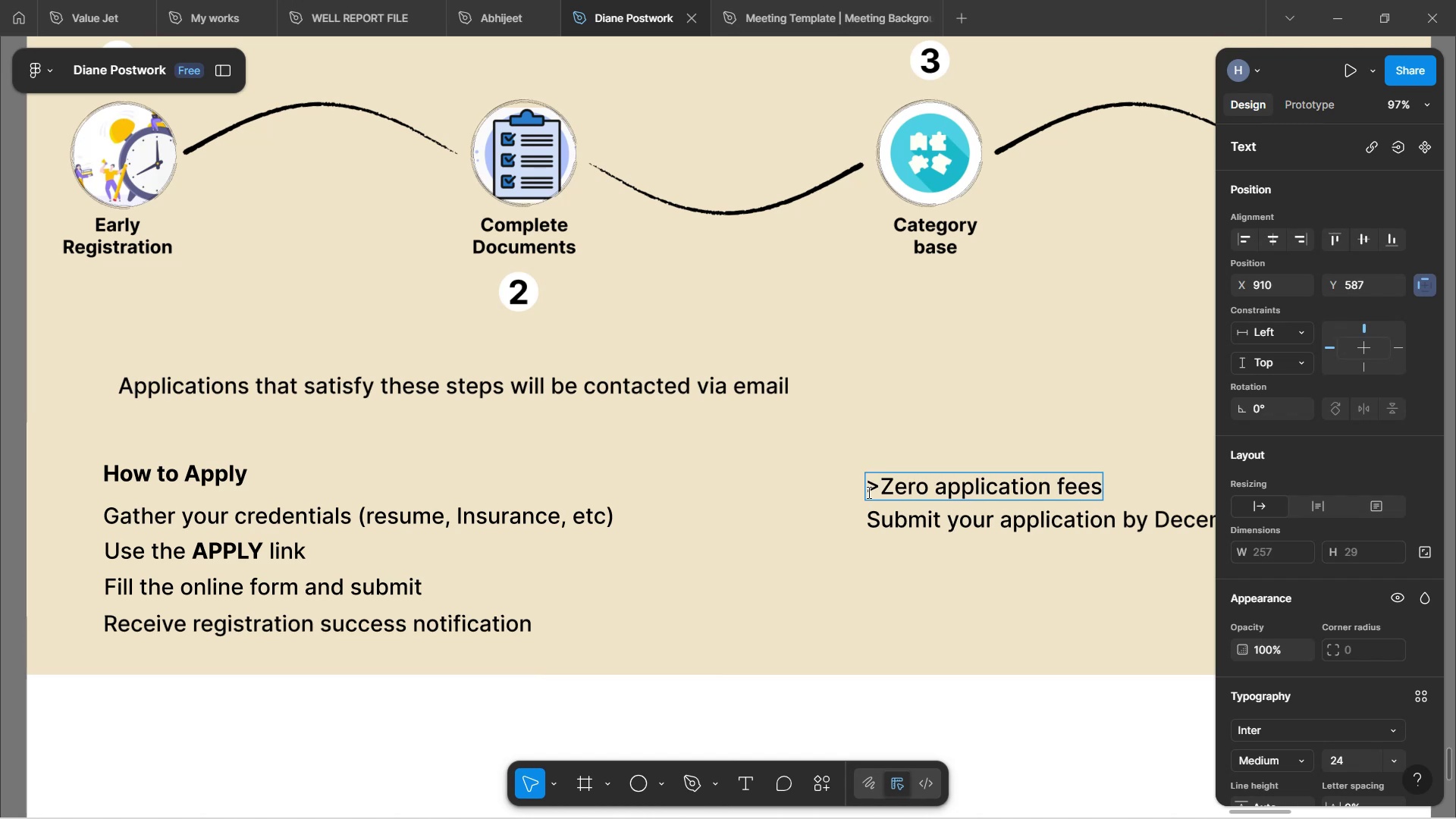 
key(Backspace)
 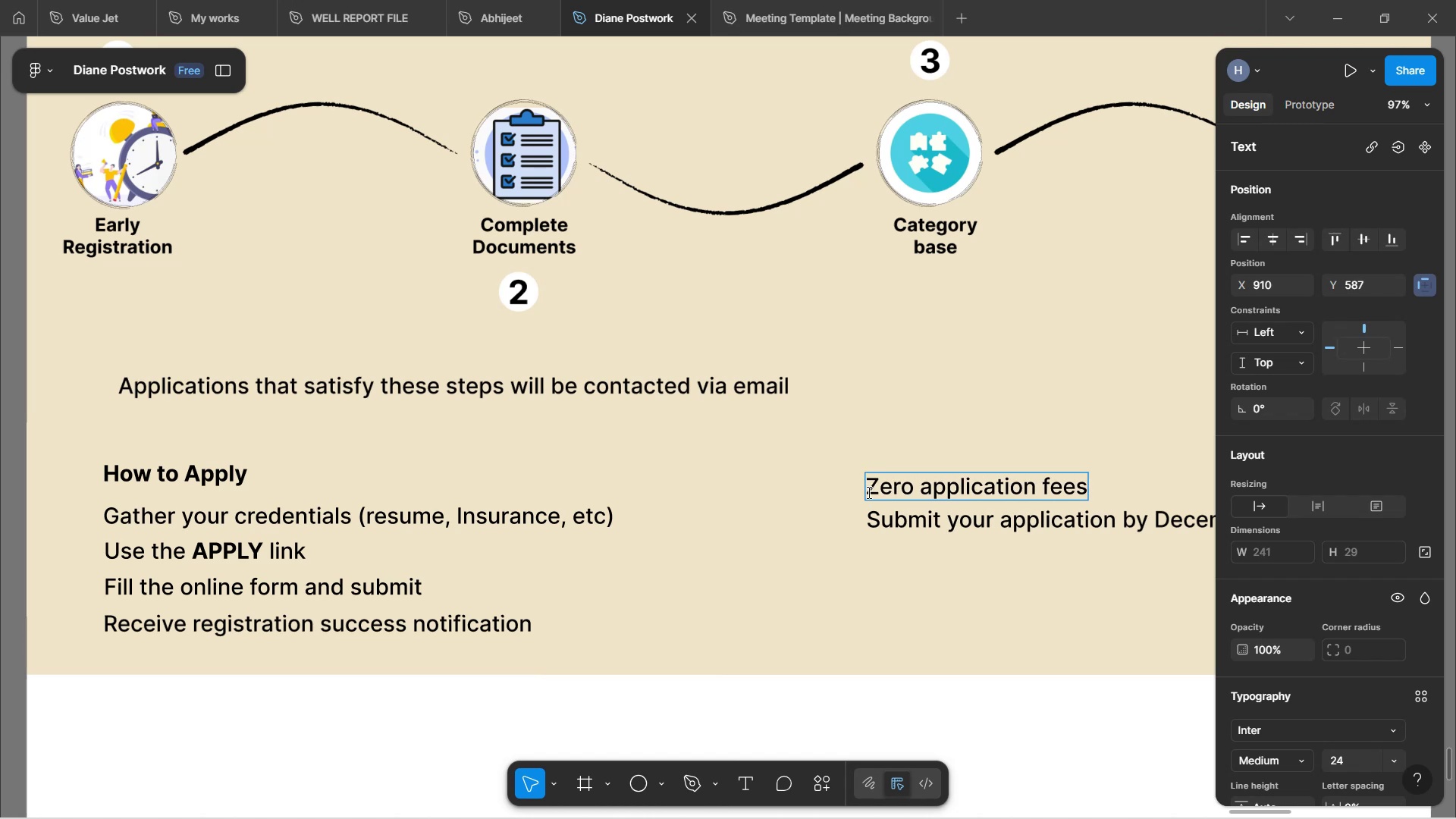 
key(Period)
 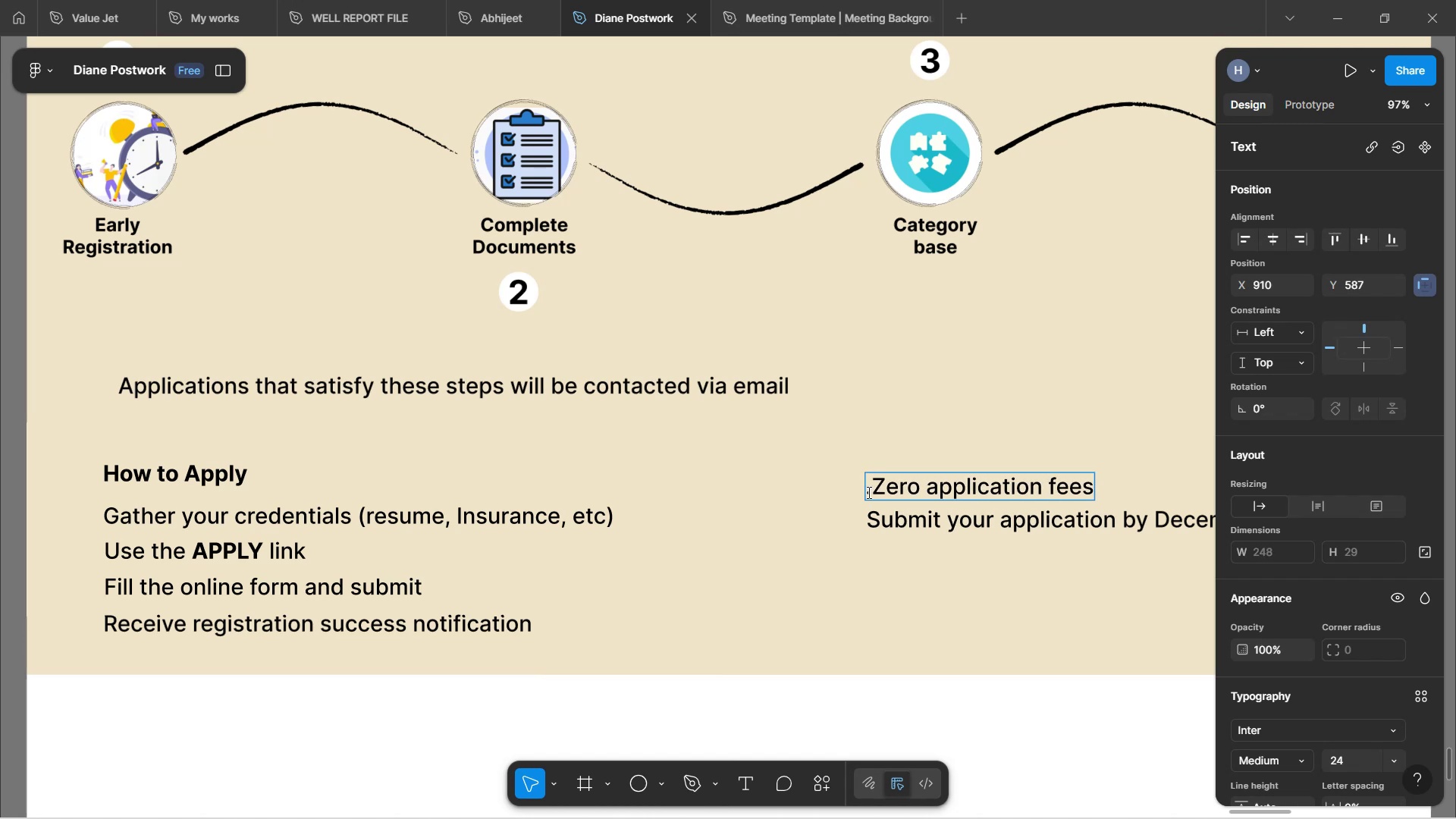 
key(Backspace)
 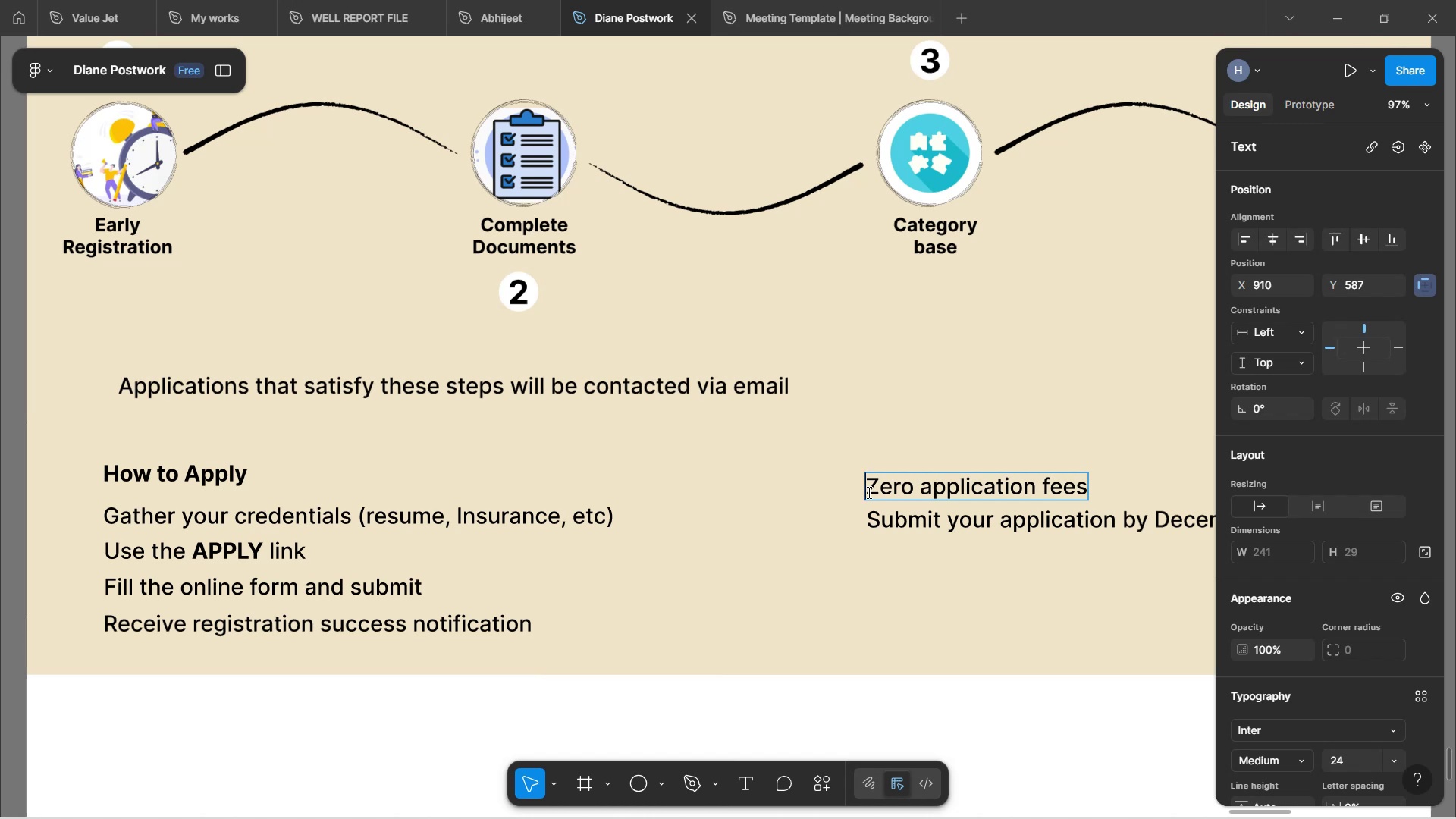 
wait(14.86)
 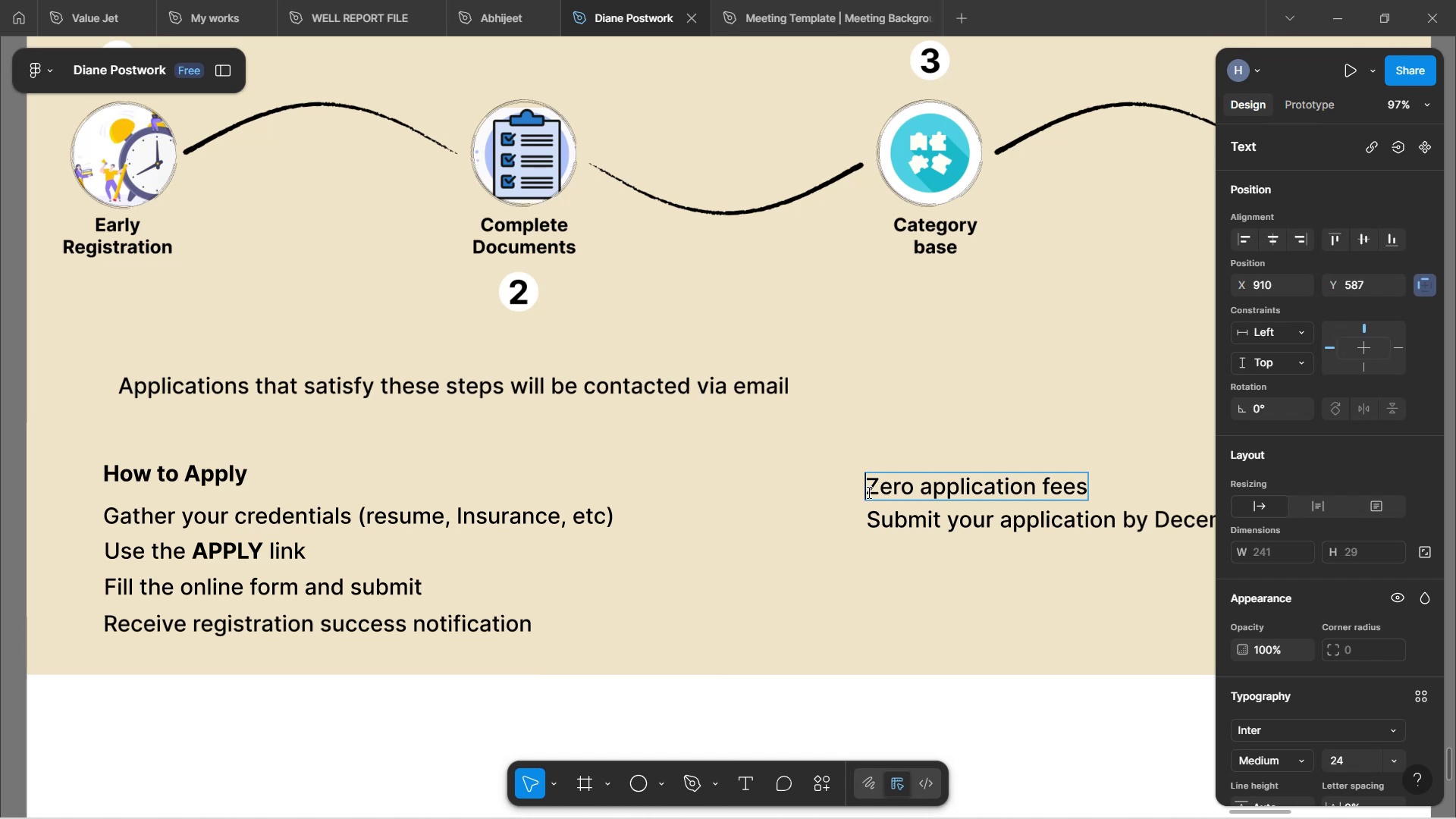 
double_click([846, 558])
 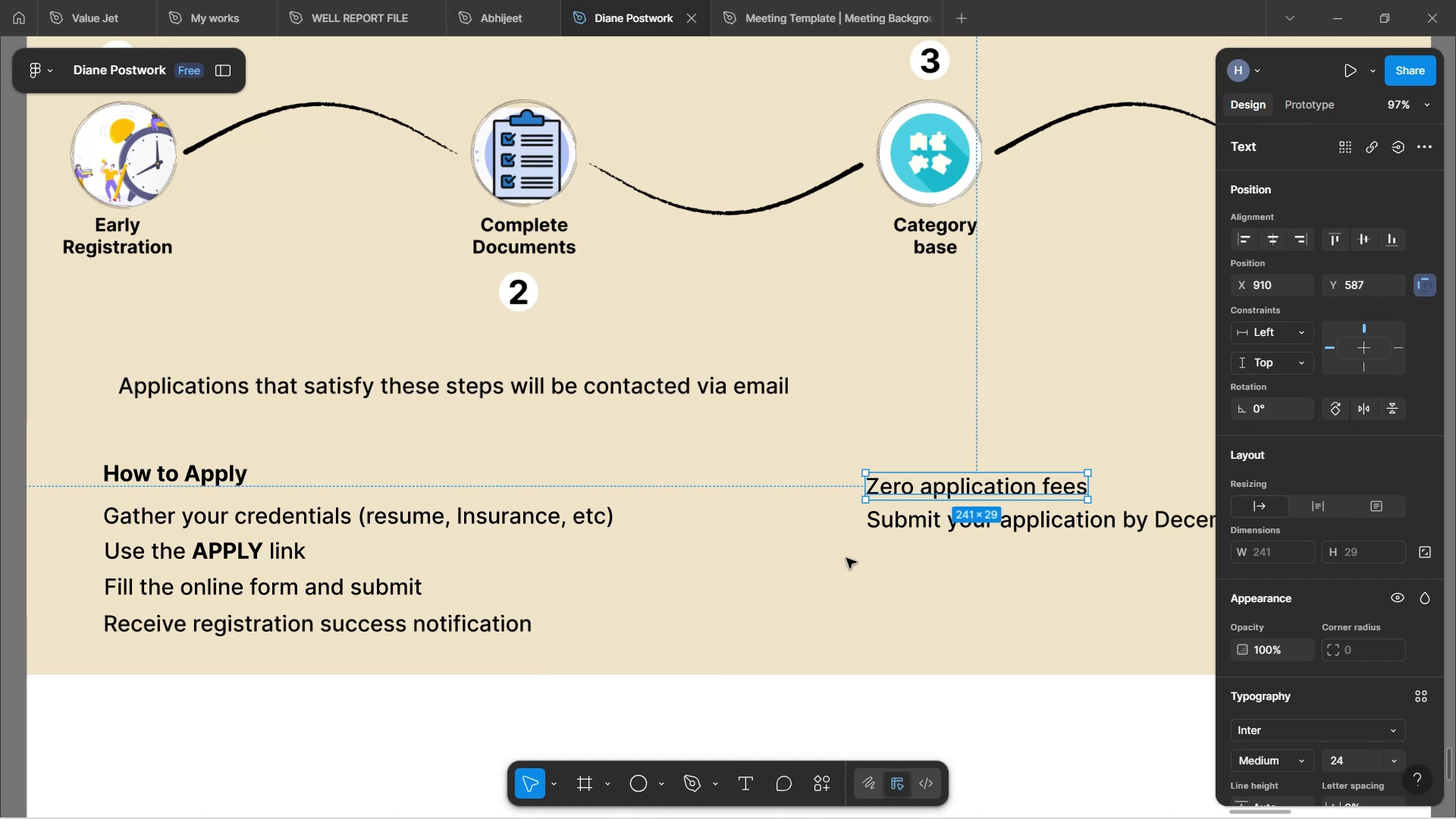 
left_click([846, 560])
 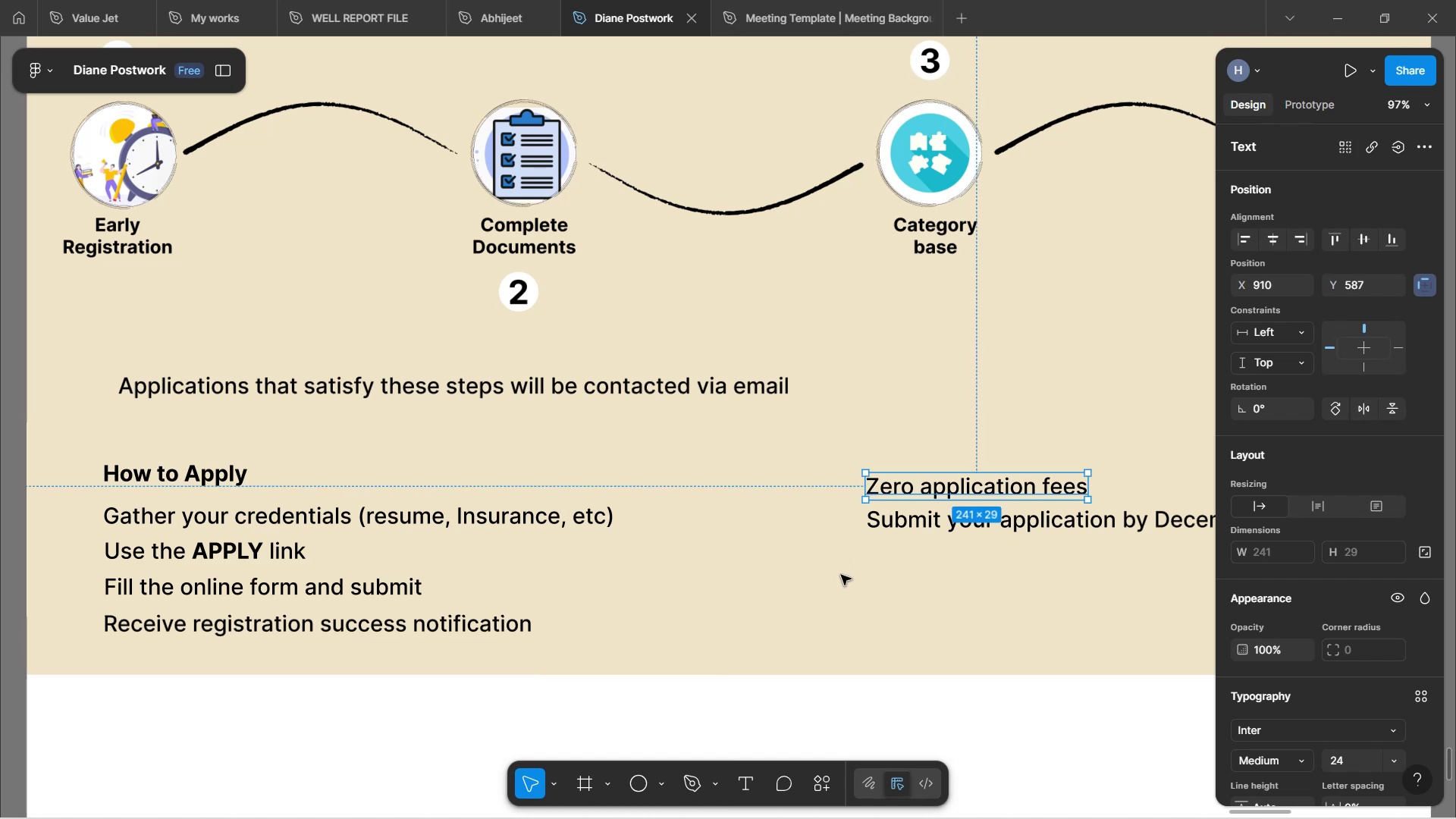 
hold_key(key=ShiftLeft, duration=1.42)
scroll: coordinate [833, 551], scroll_direction: down, amount: 2.0
 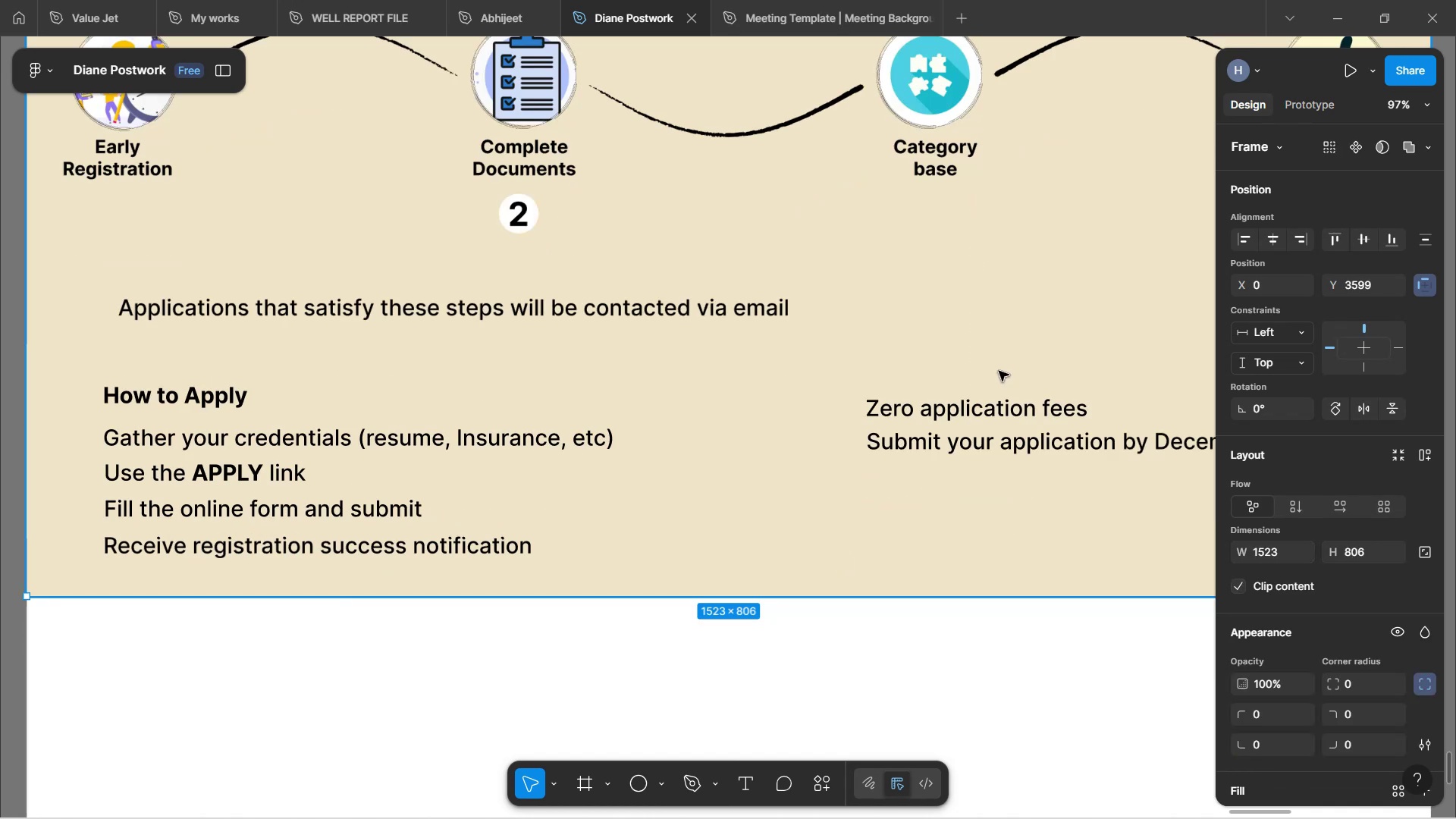 
double_click([992, 410])
 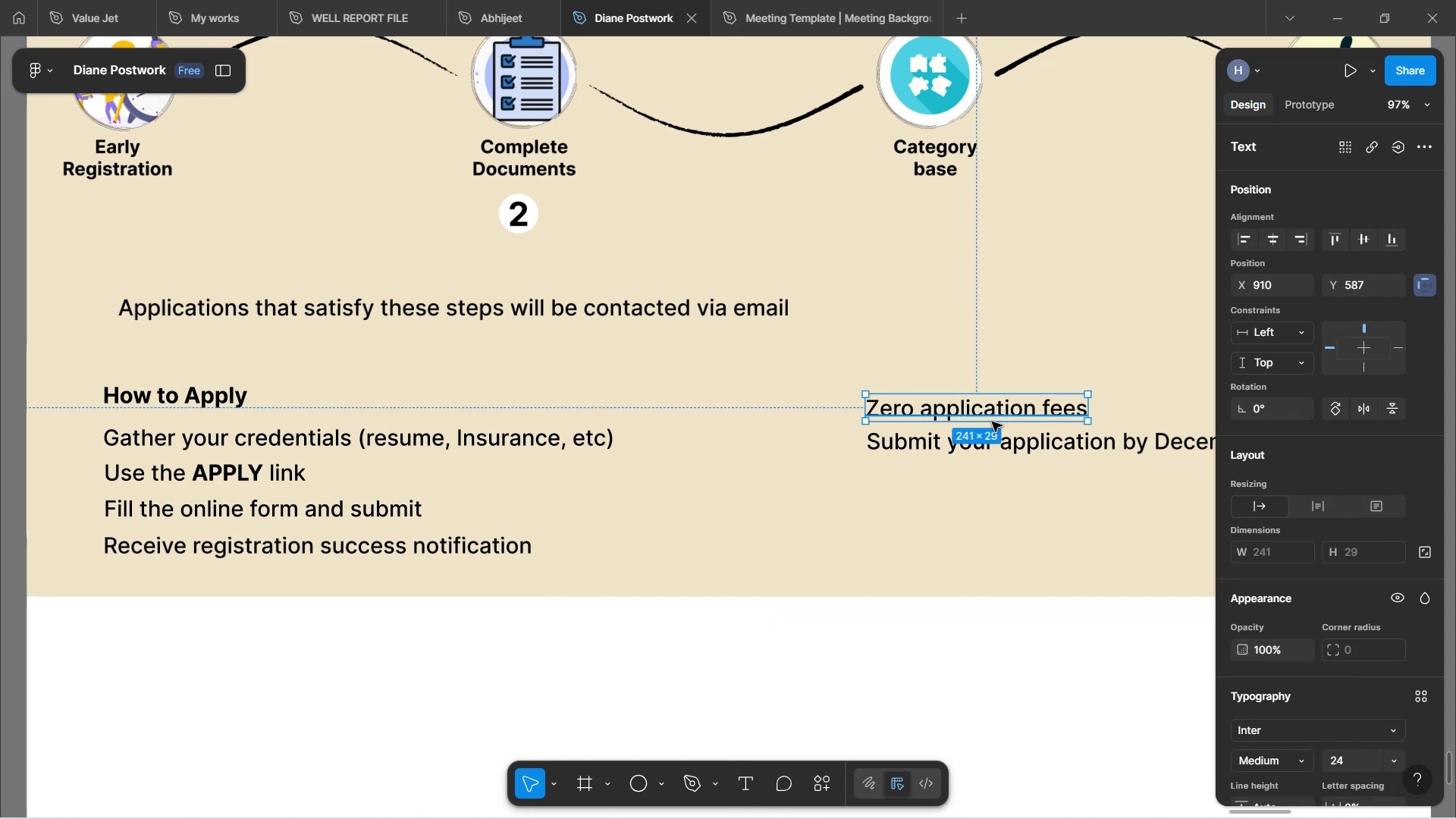 
hold_key(key=ShiftLeft, duration=1.34)
left_click([1020, 441])
 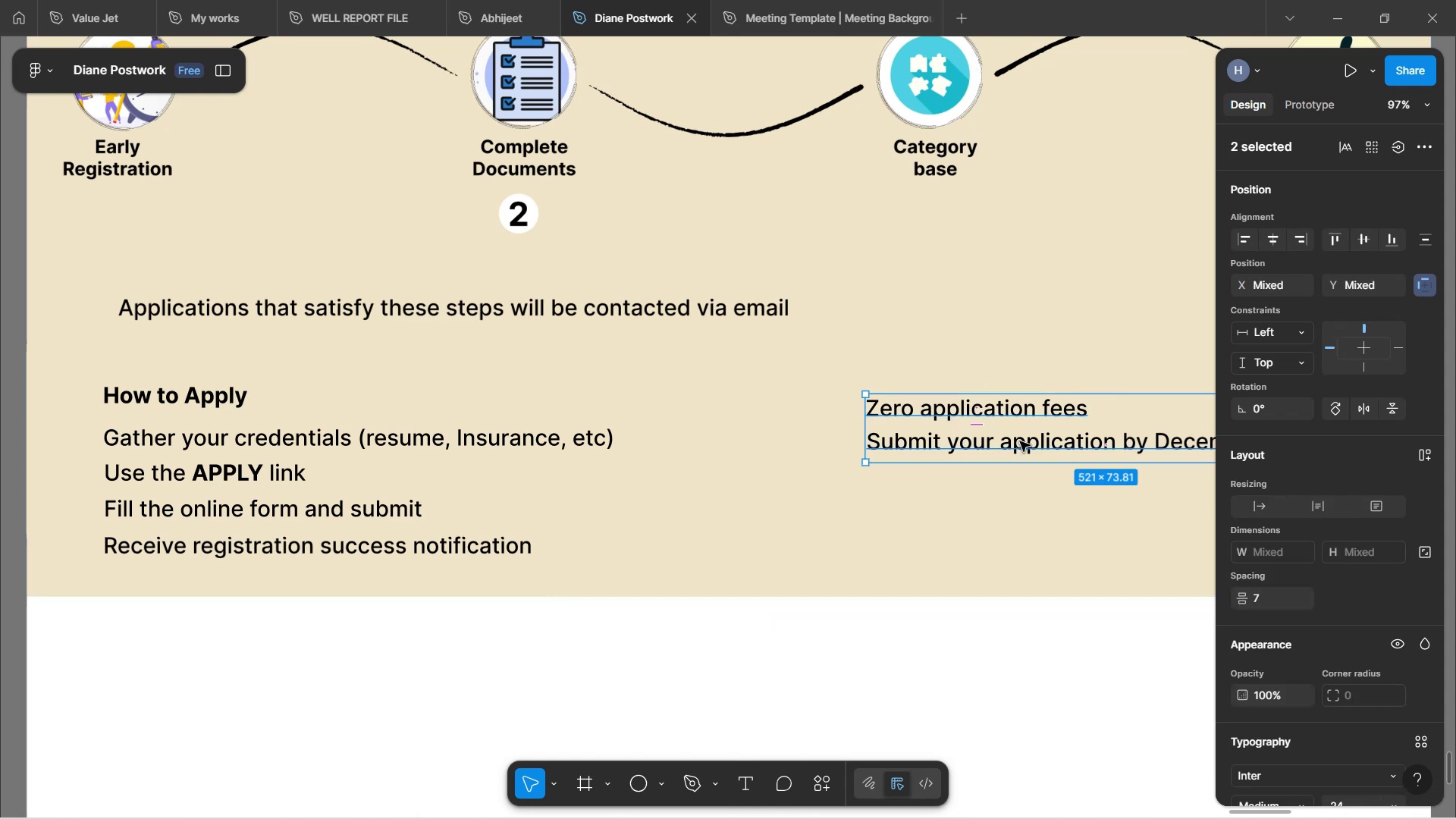 
hold_key(key=ArrowDown, duration=1.53)
 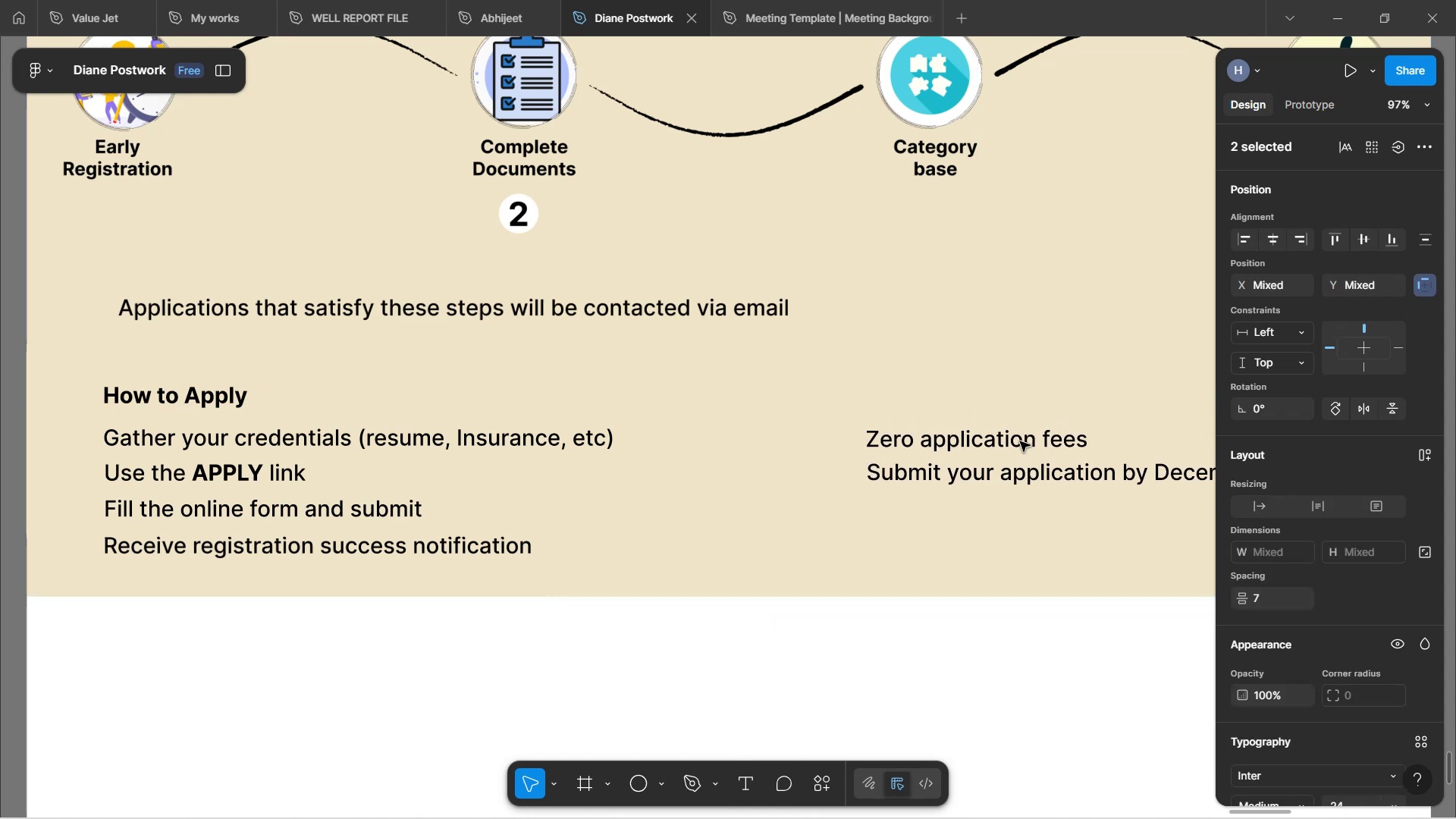 
hold_key(key=ArrowDown, duration=0.31)
 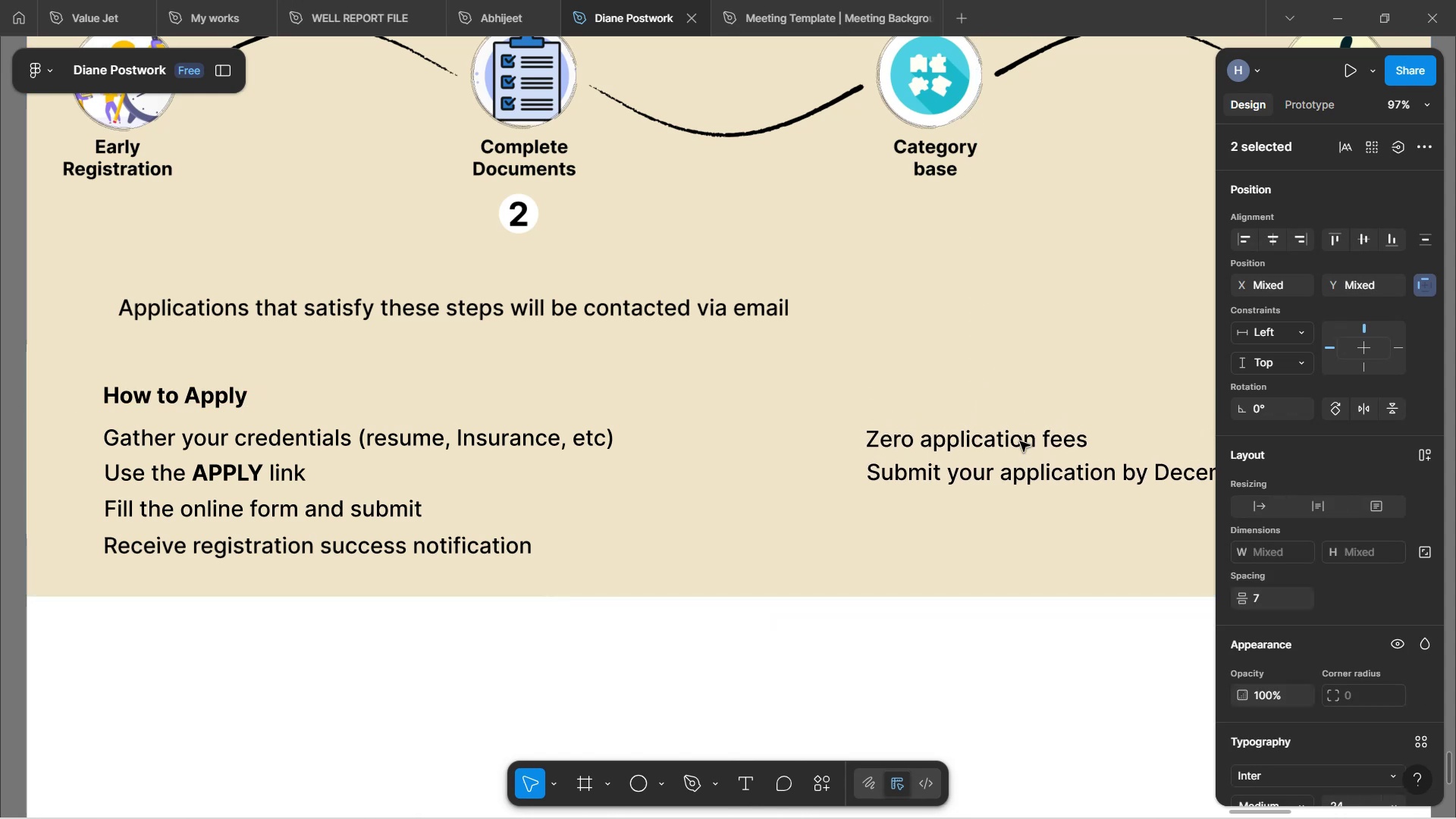 
key(ArrowUp)
 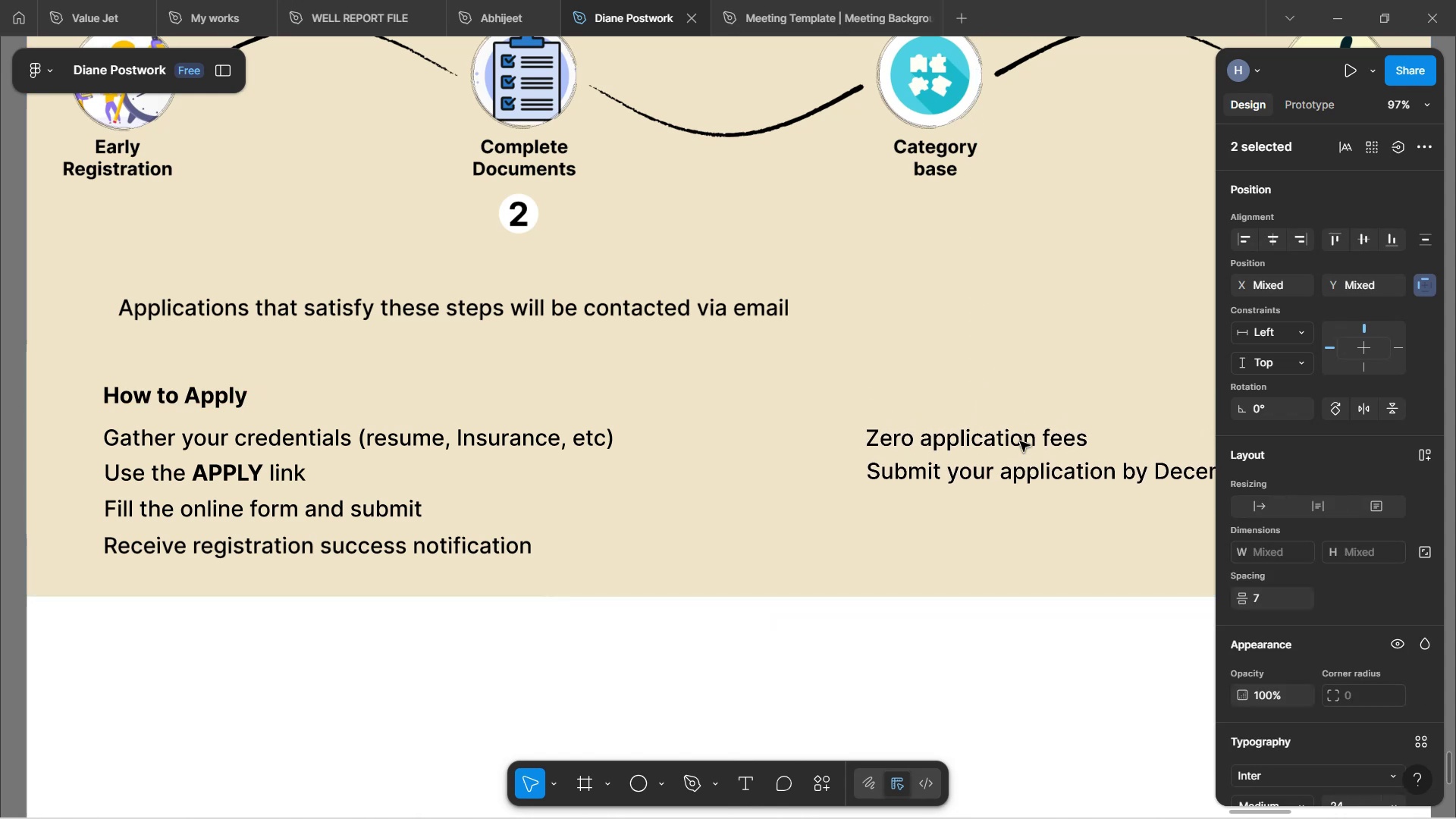 
key(ArrowUp)
 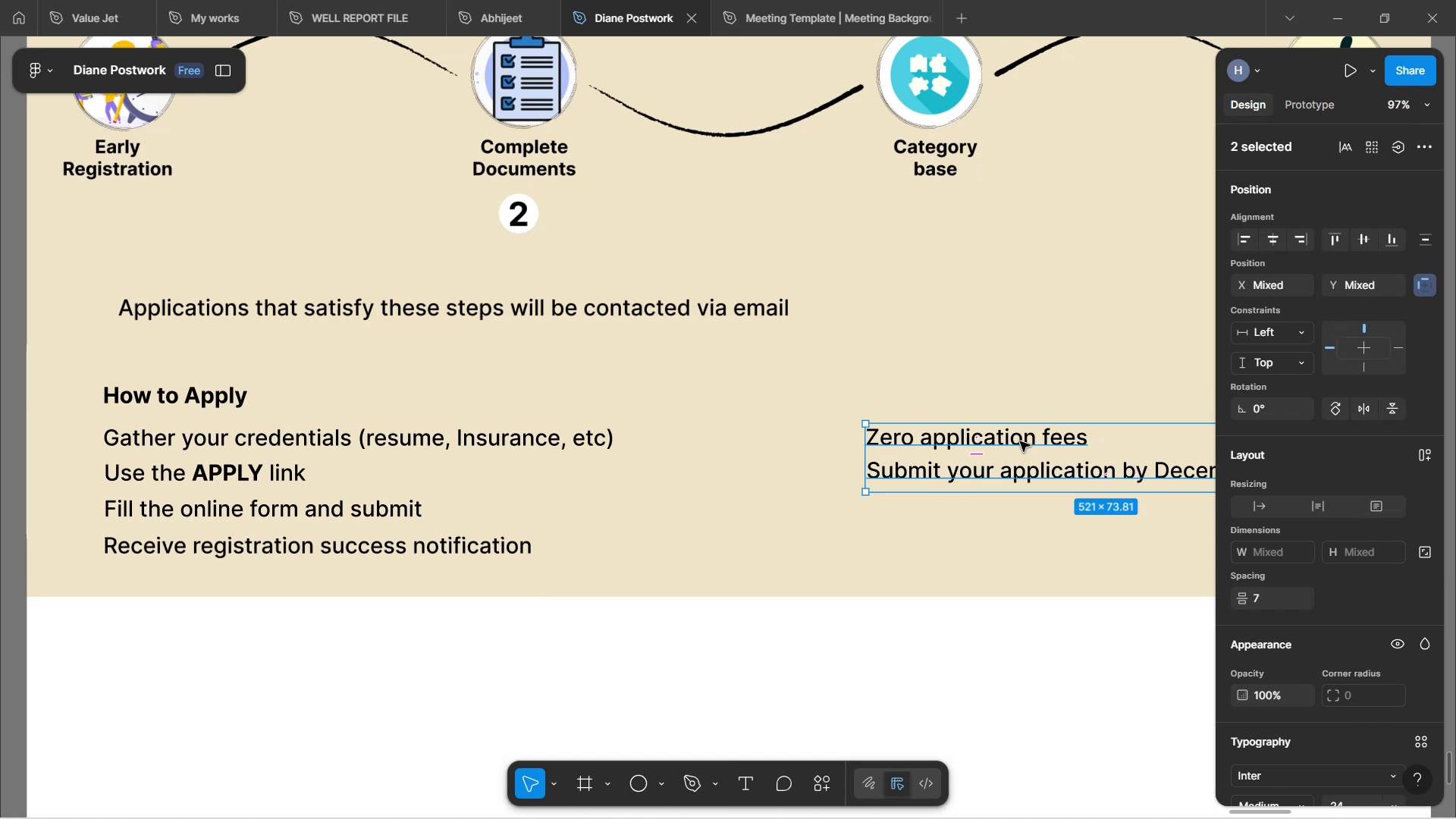 
hold_key(key=ArrowUp, duration=0.31)
 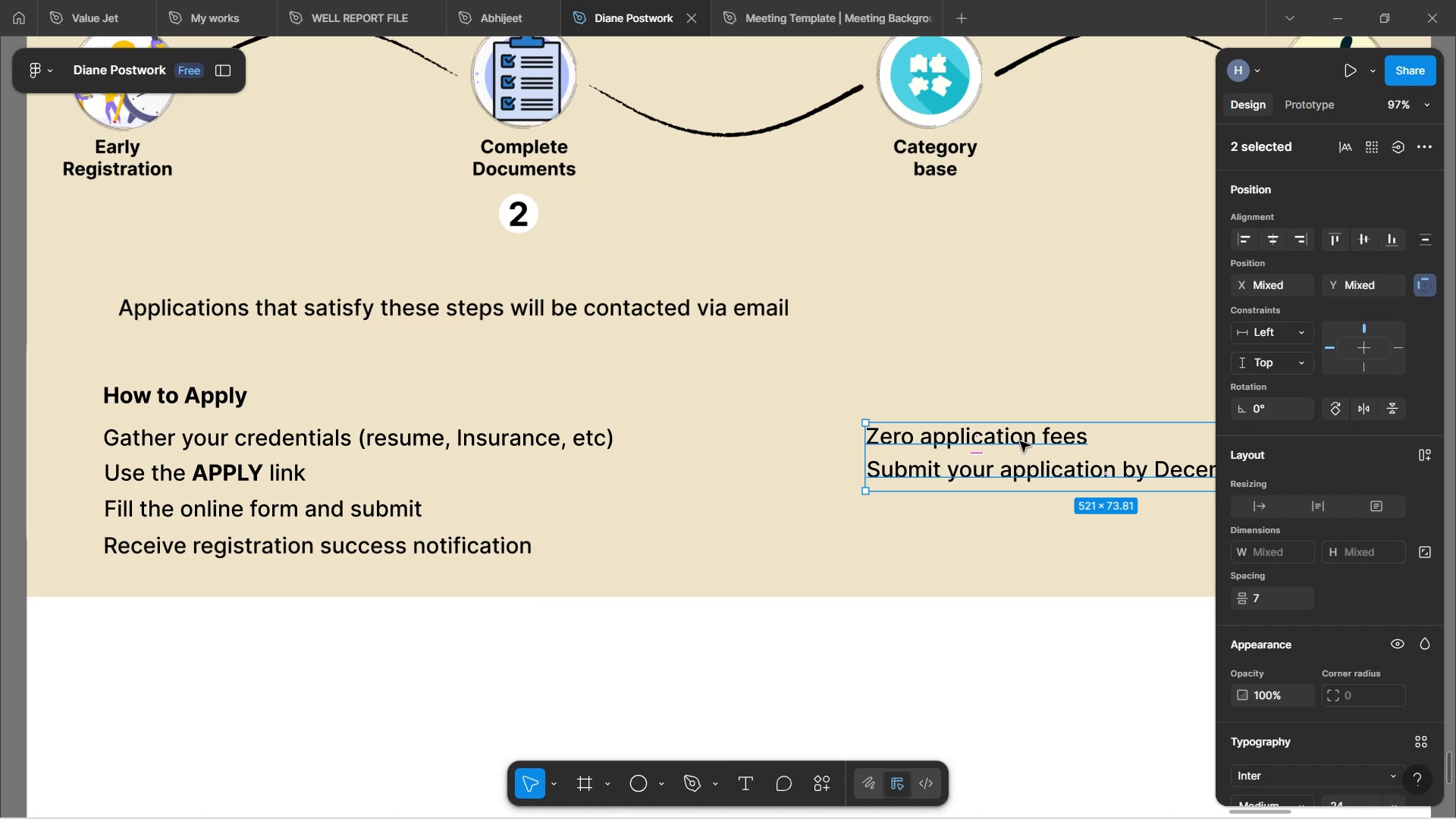 
wait(203.15)
 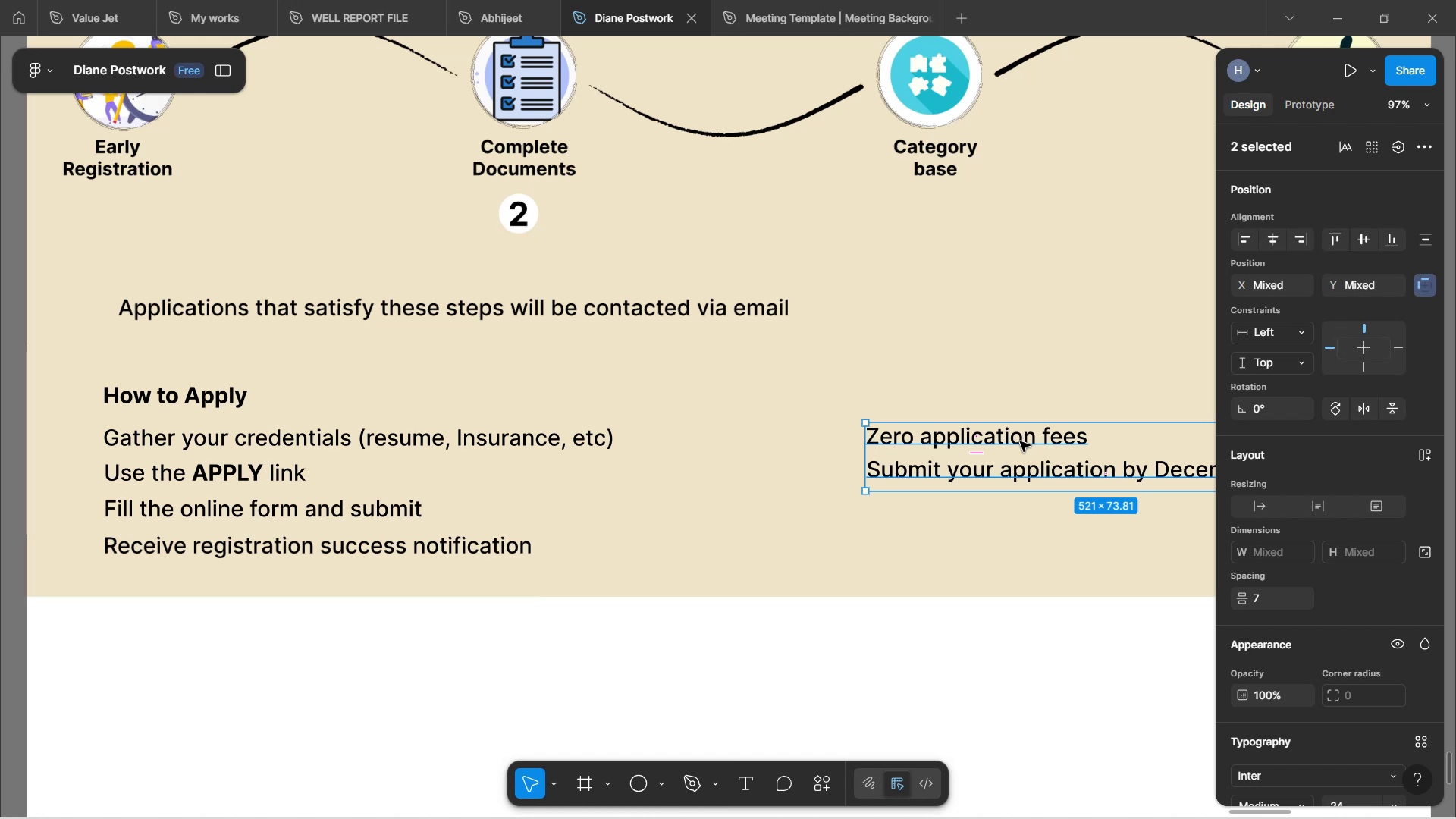 
scroll: coordinate [775, 379], scroll_direction: down, amount: 4.0
 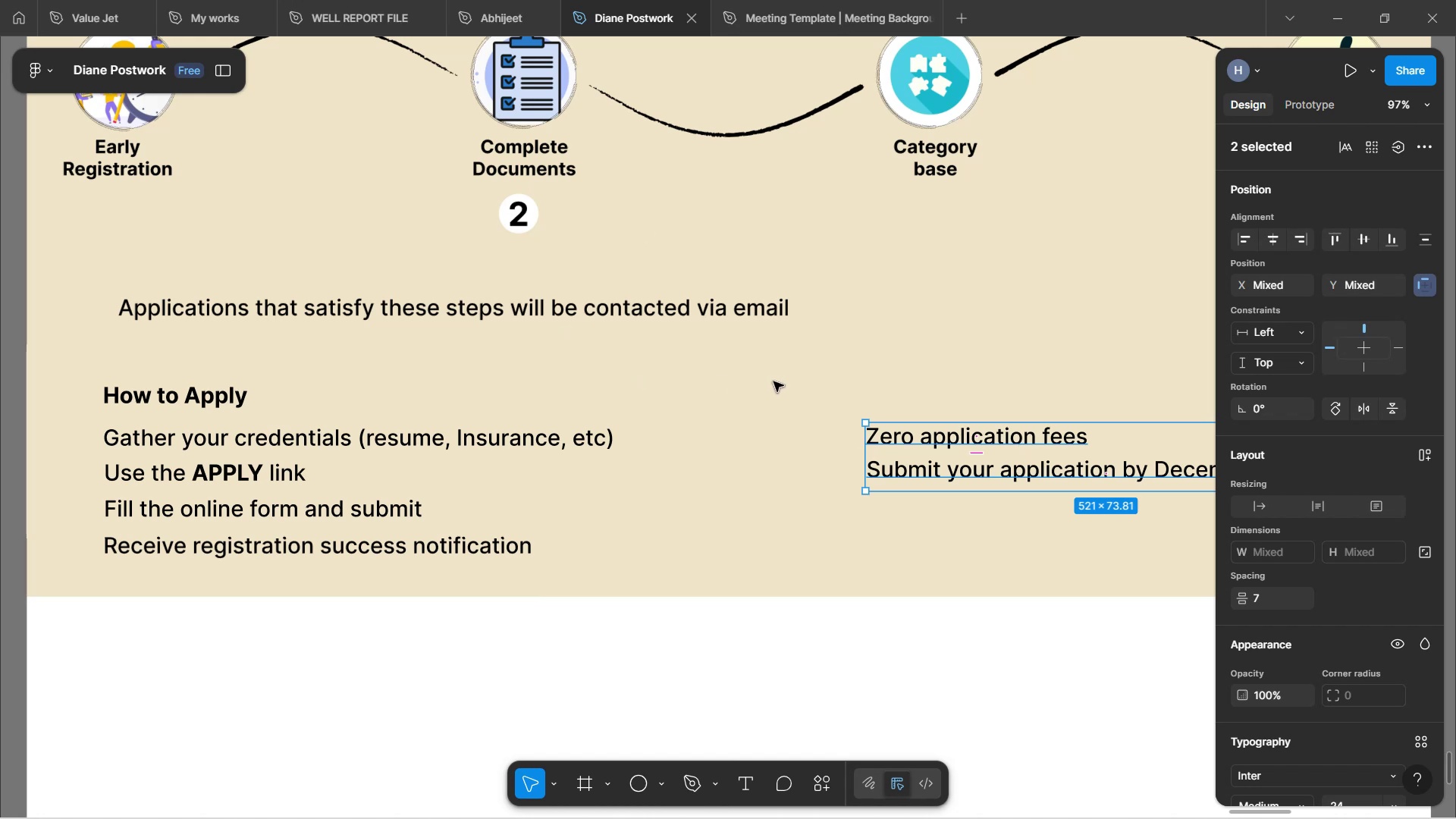 
scroll: coordinate [760, 387], scroll_direction: up, amount: 3.0
 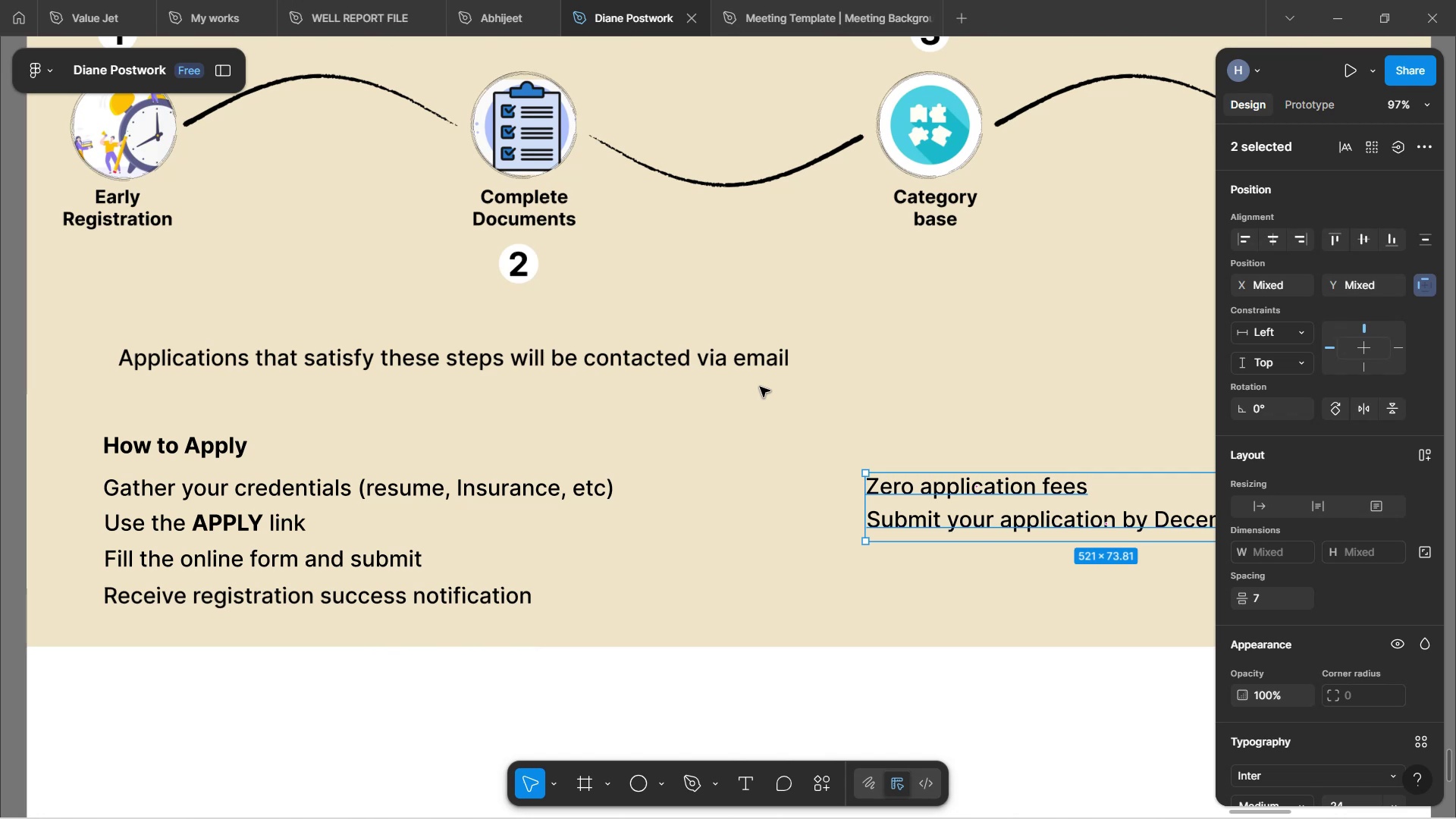 
wait(5.75)
 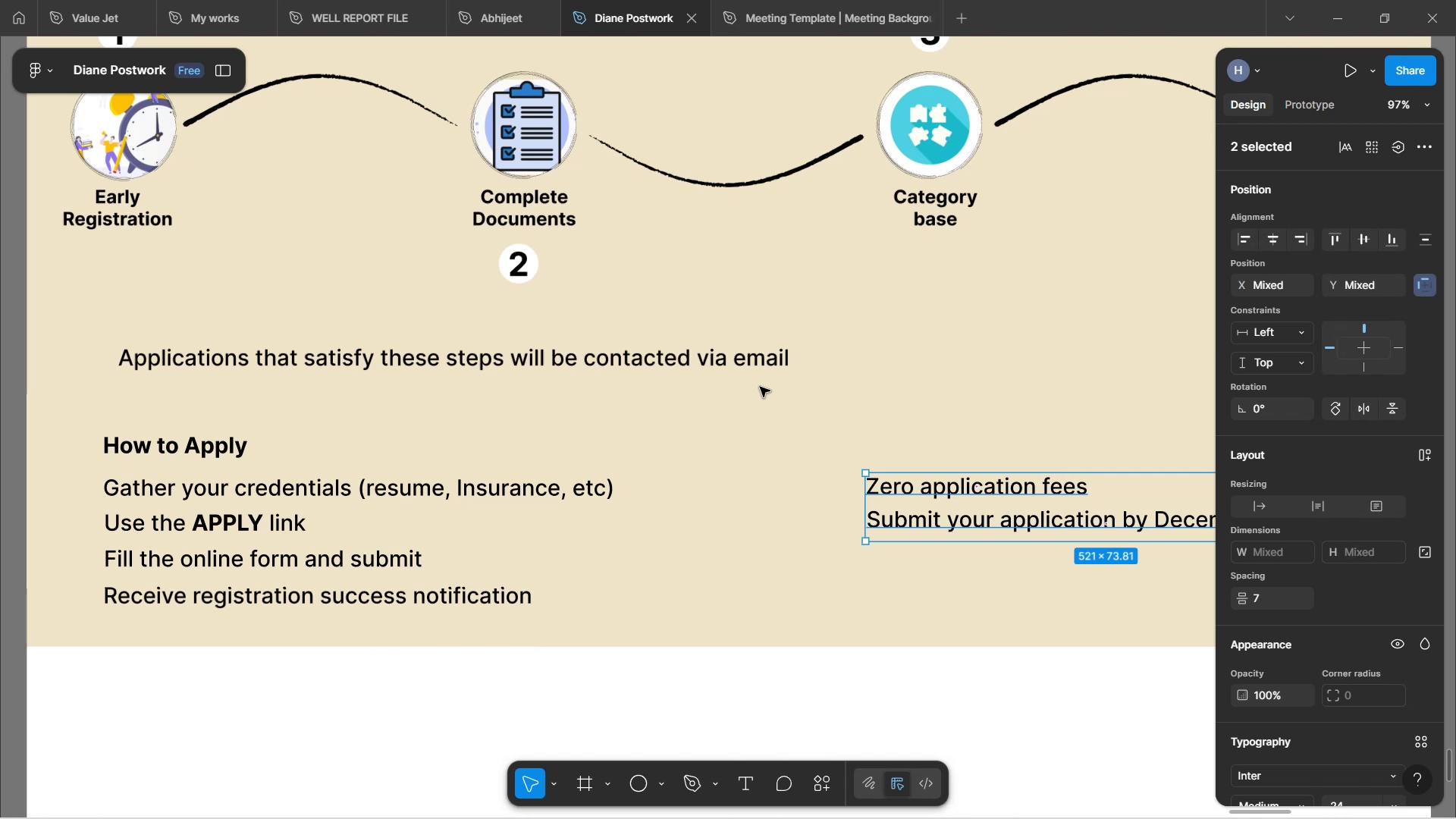 
scroll: coordinate [755, 388], scroll_direction: up, amount: 2.0
 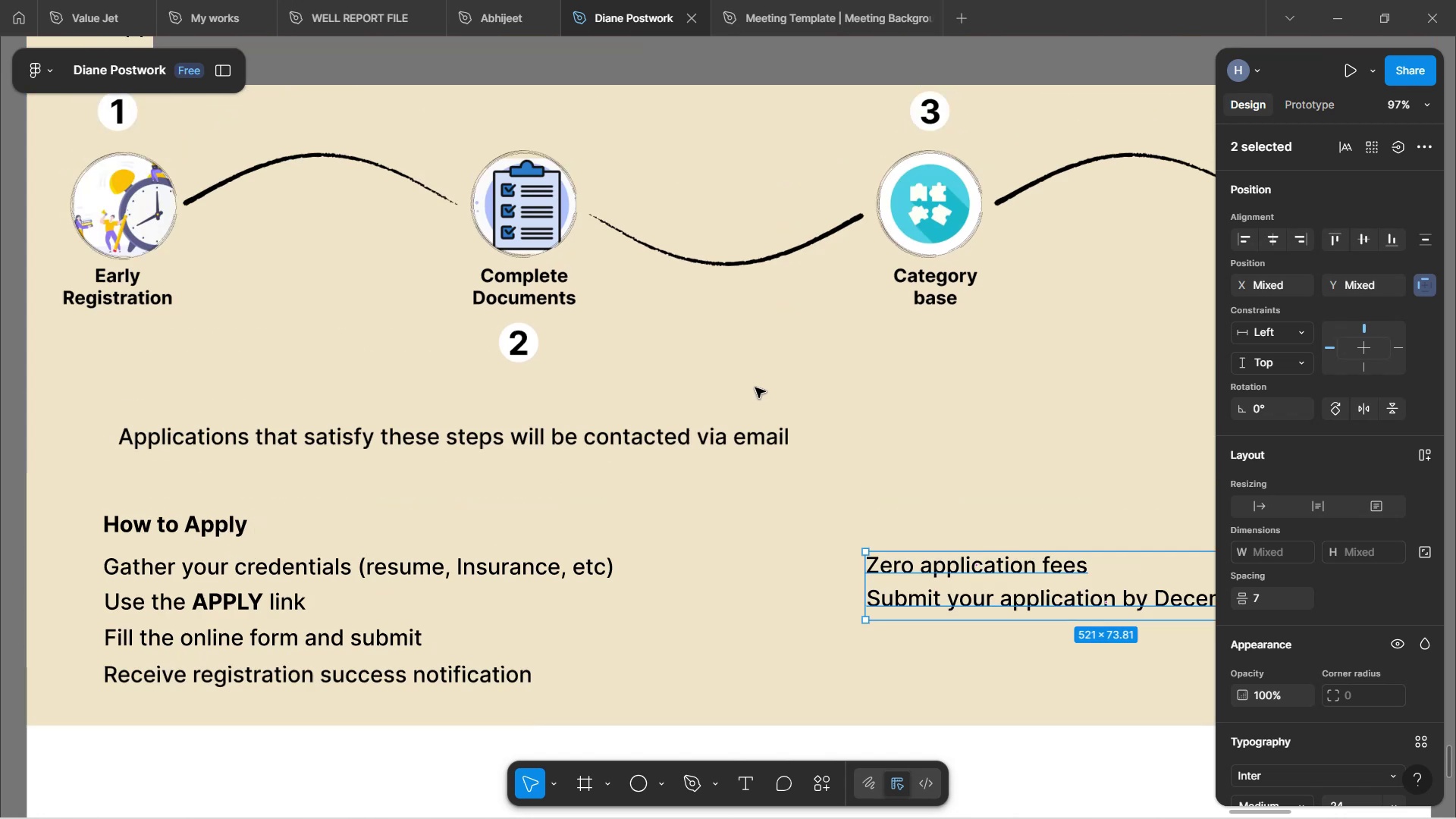 
scroll: coordinate [532, 401], scroll_direction: down, amount: 6.0
 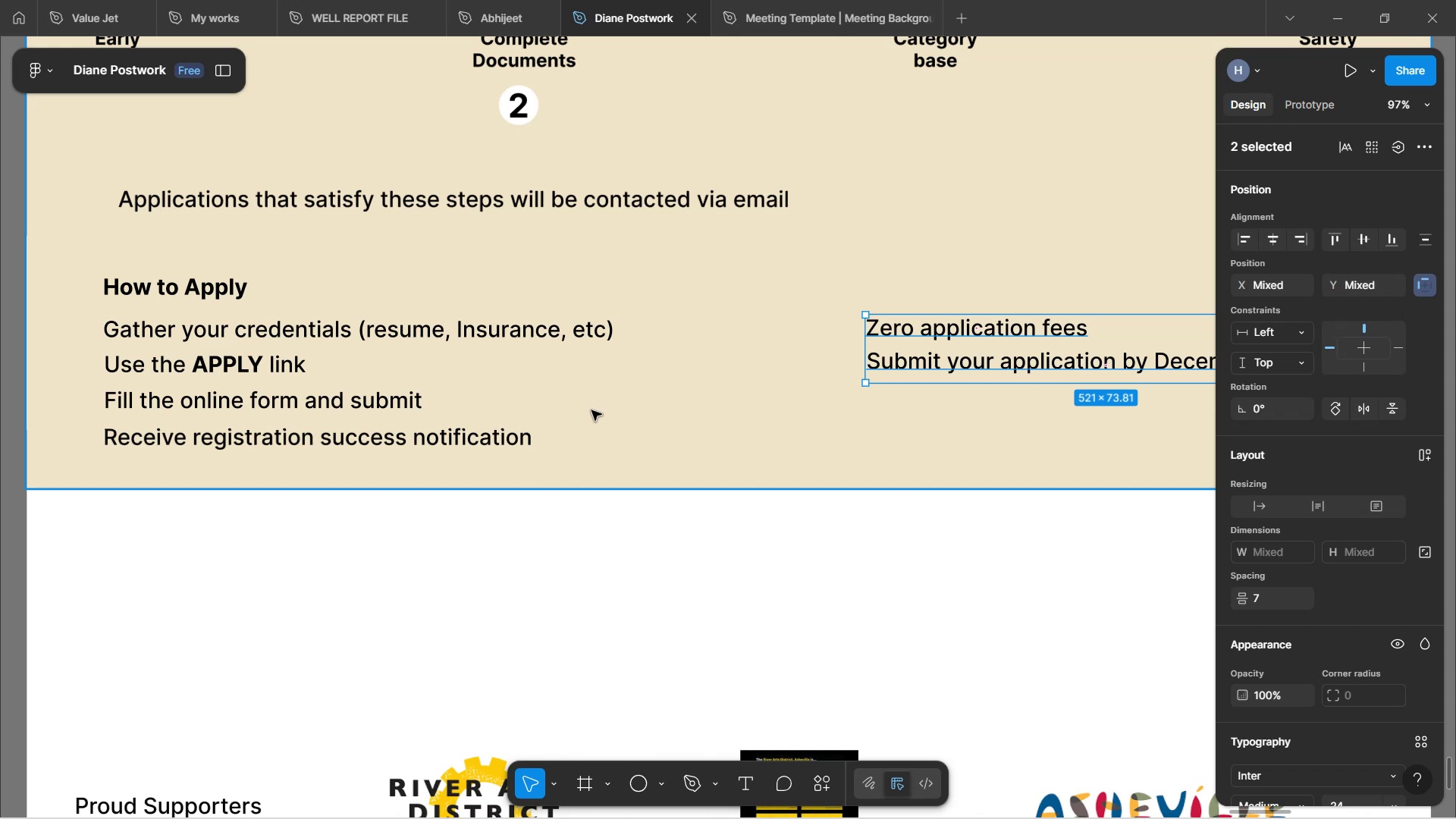 
wait(17.47)
 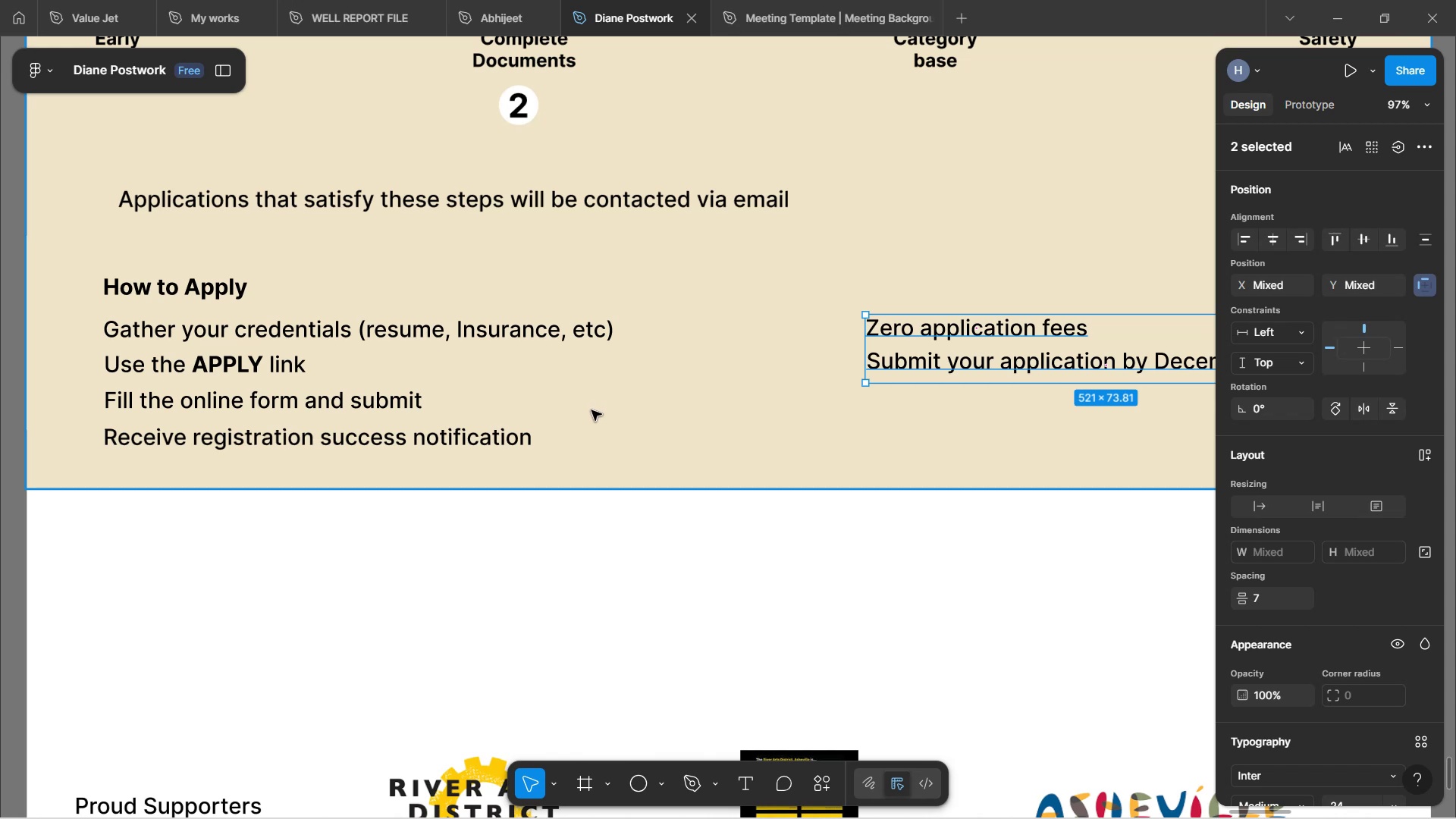 
scroll: coordinate [610, 391], scroll_direction: down, amount: 5.0
 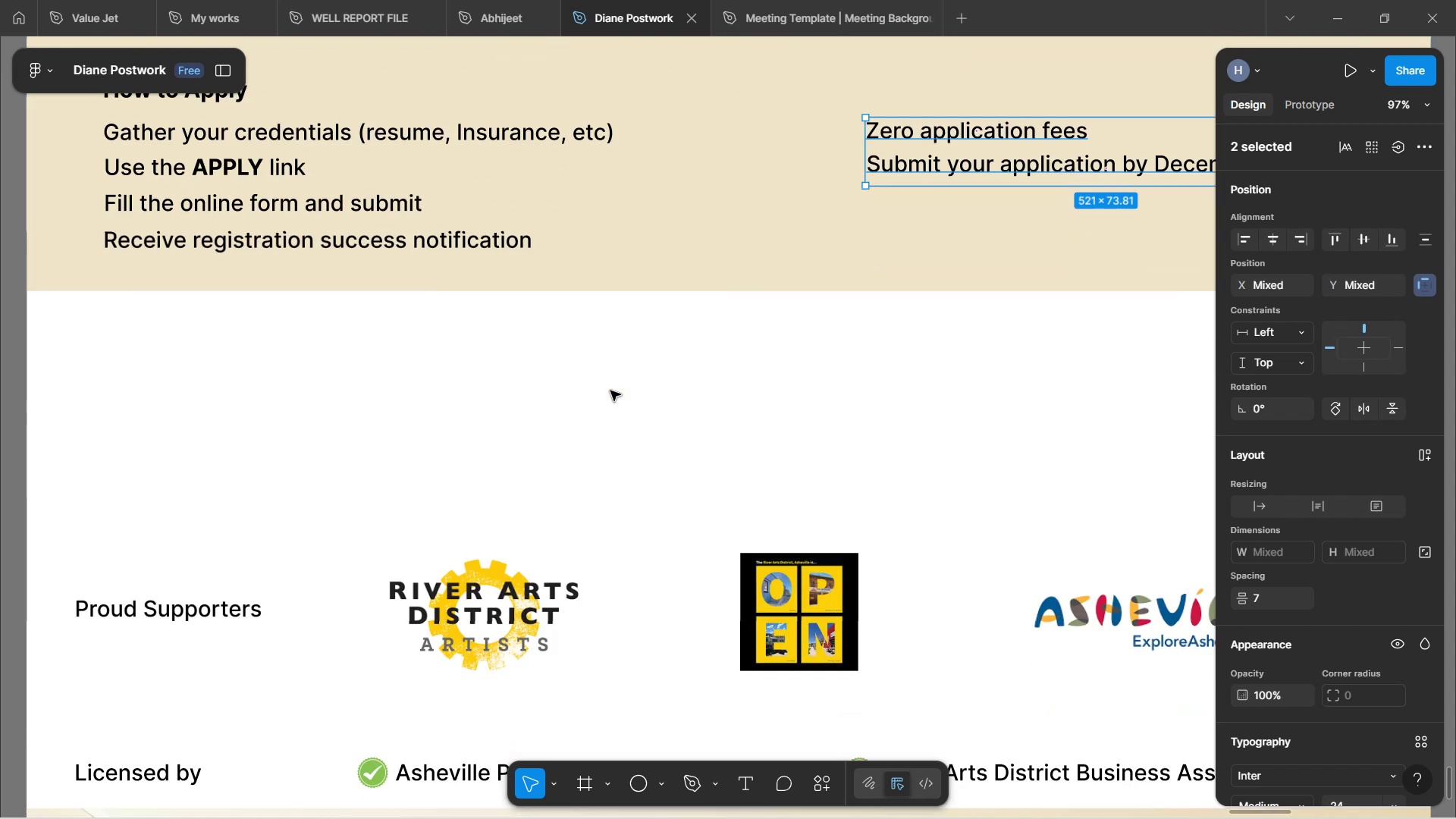 
wait(5.52)
 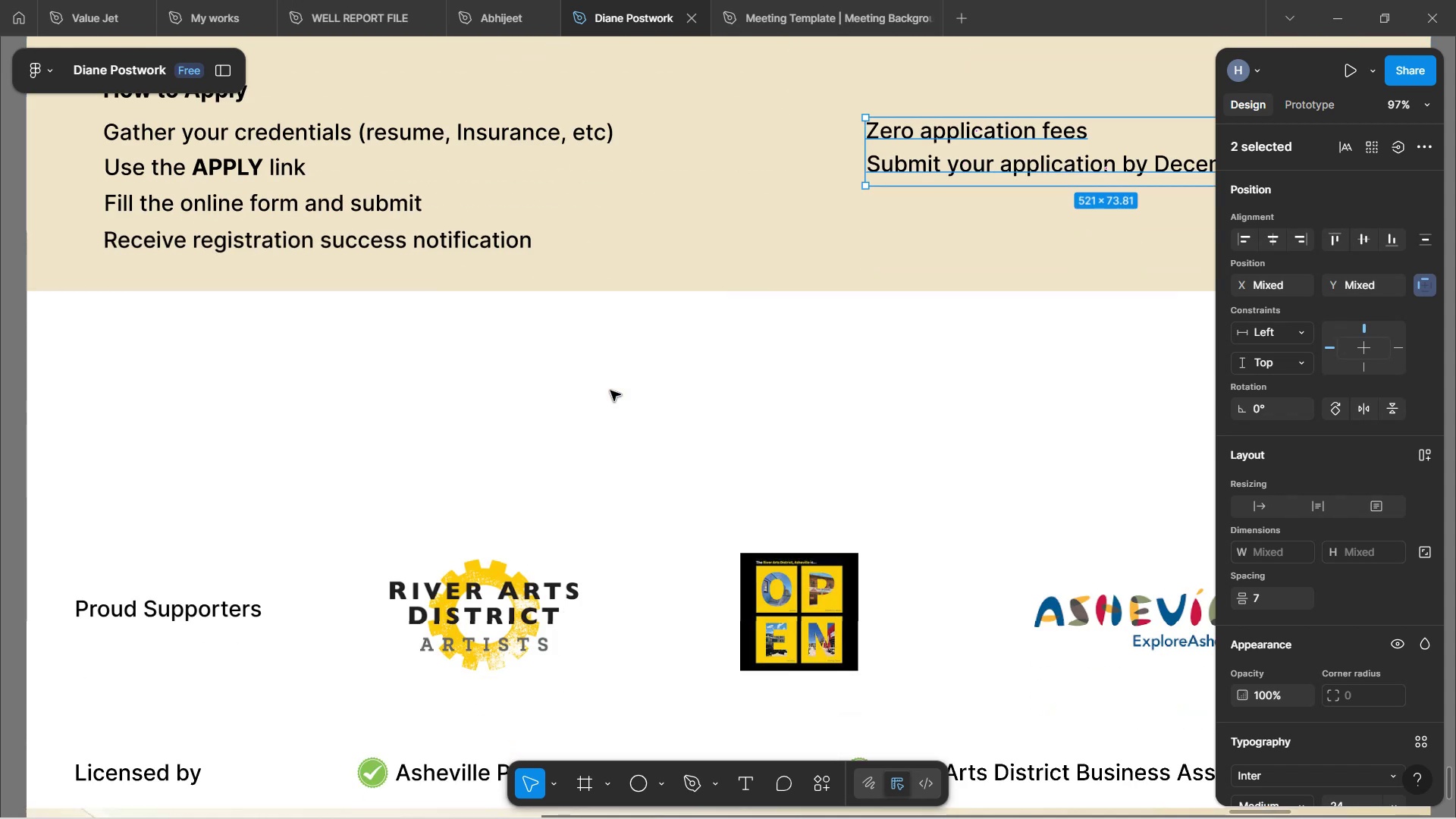 
scroll: coordinate [610, 391], scroll_direction: down, amount: 3.0
 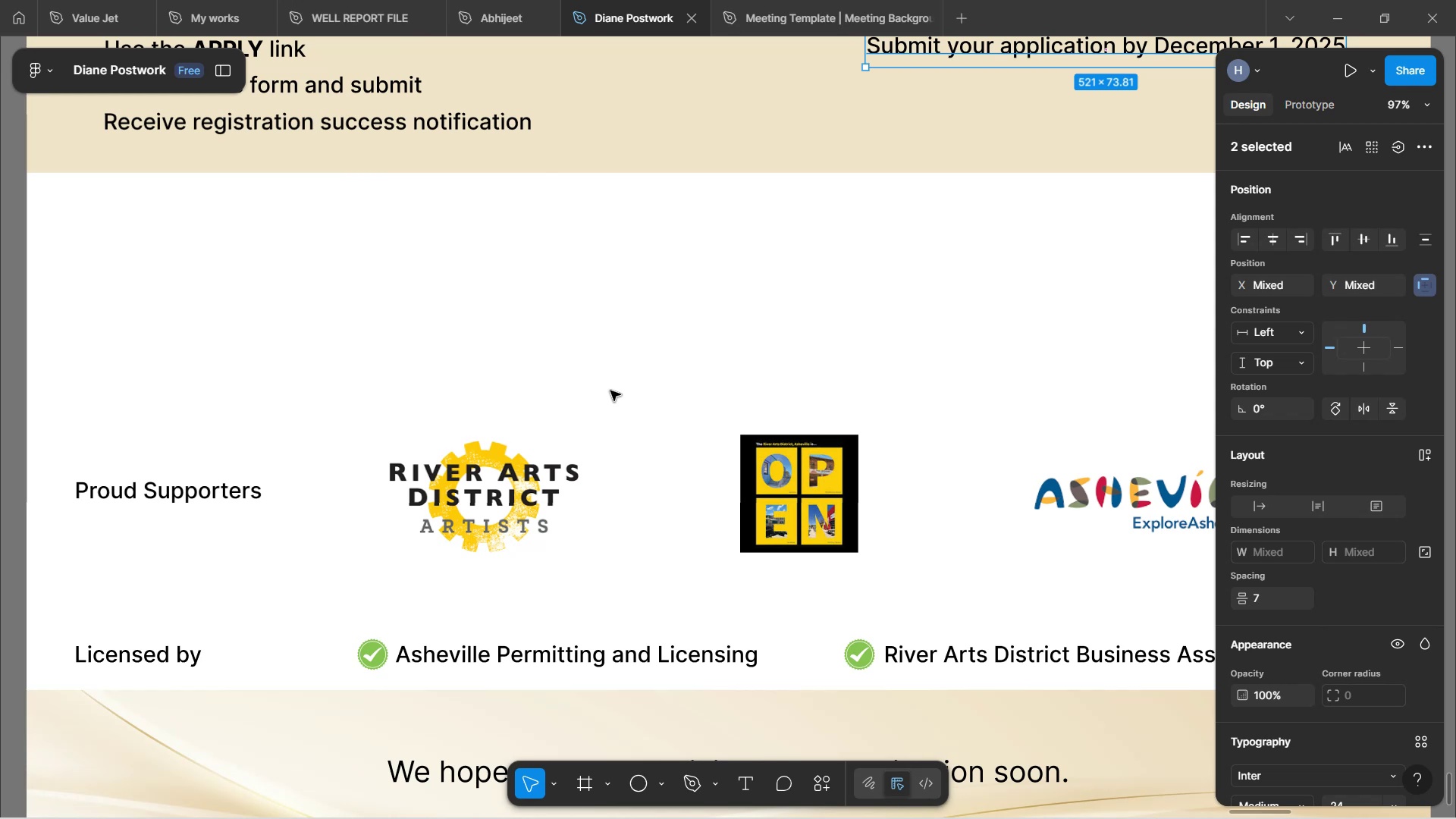 
wait(6.49)
 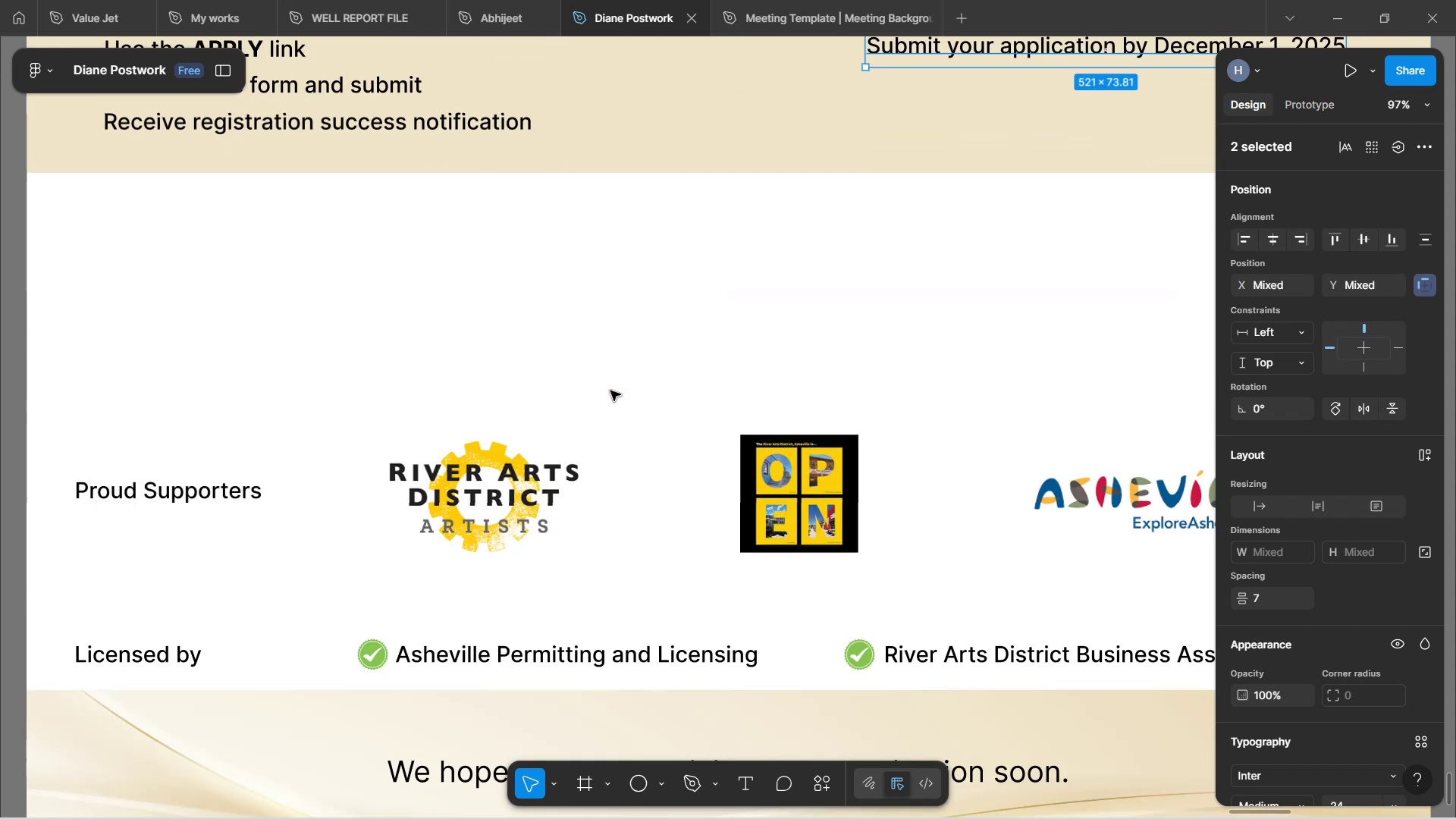 
scroll: coordinate [610, 391], scroll_direction: down, amount: 5.0
 